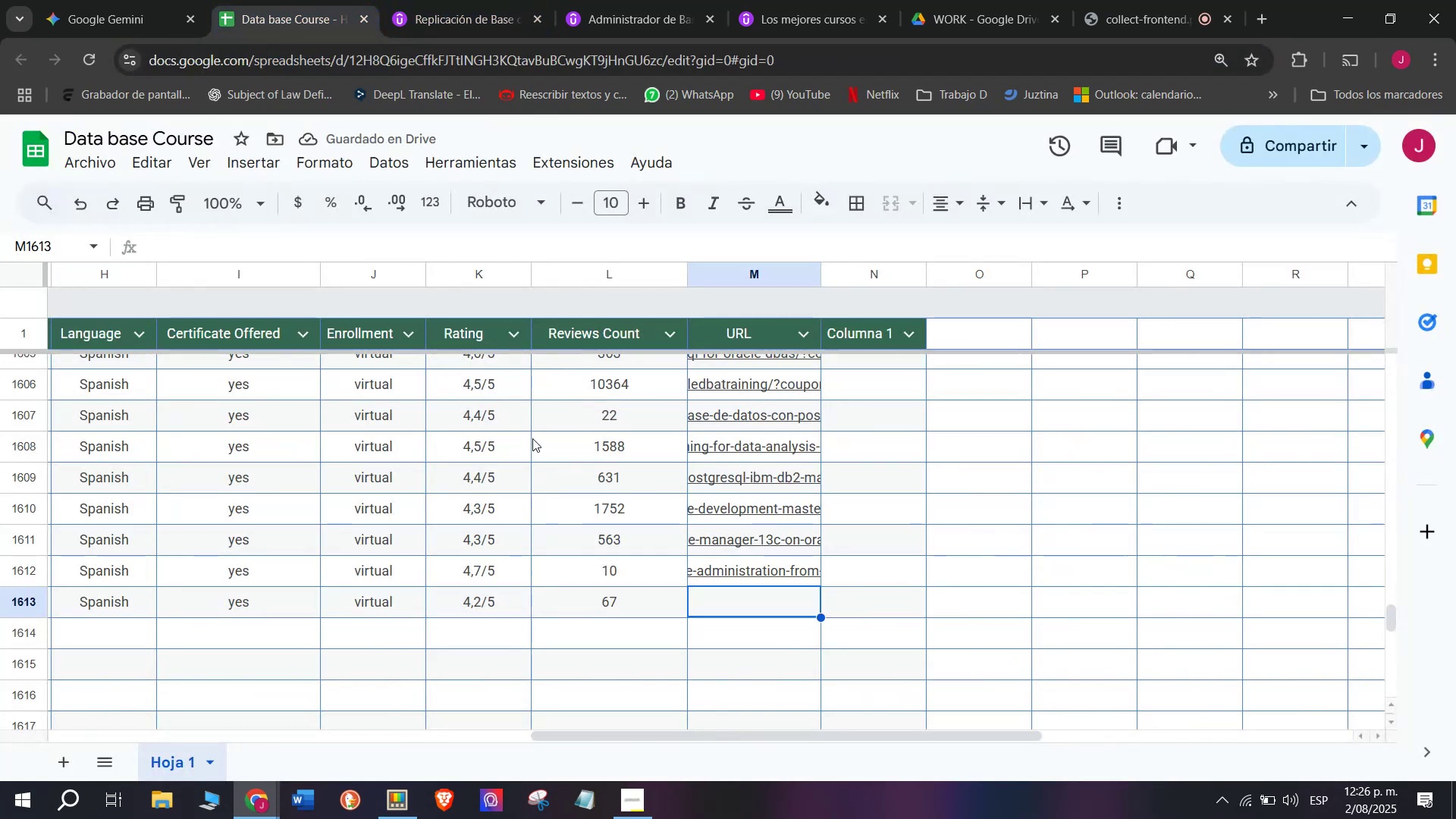 
key(Control+ControlLeft)
 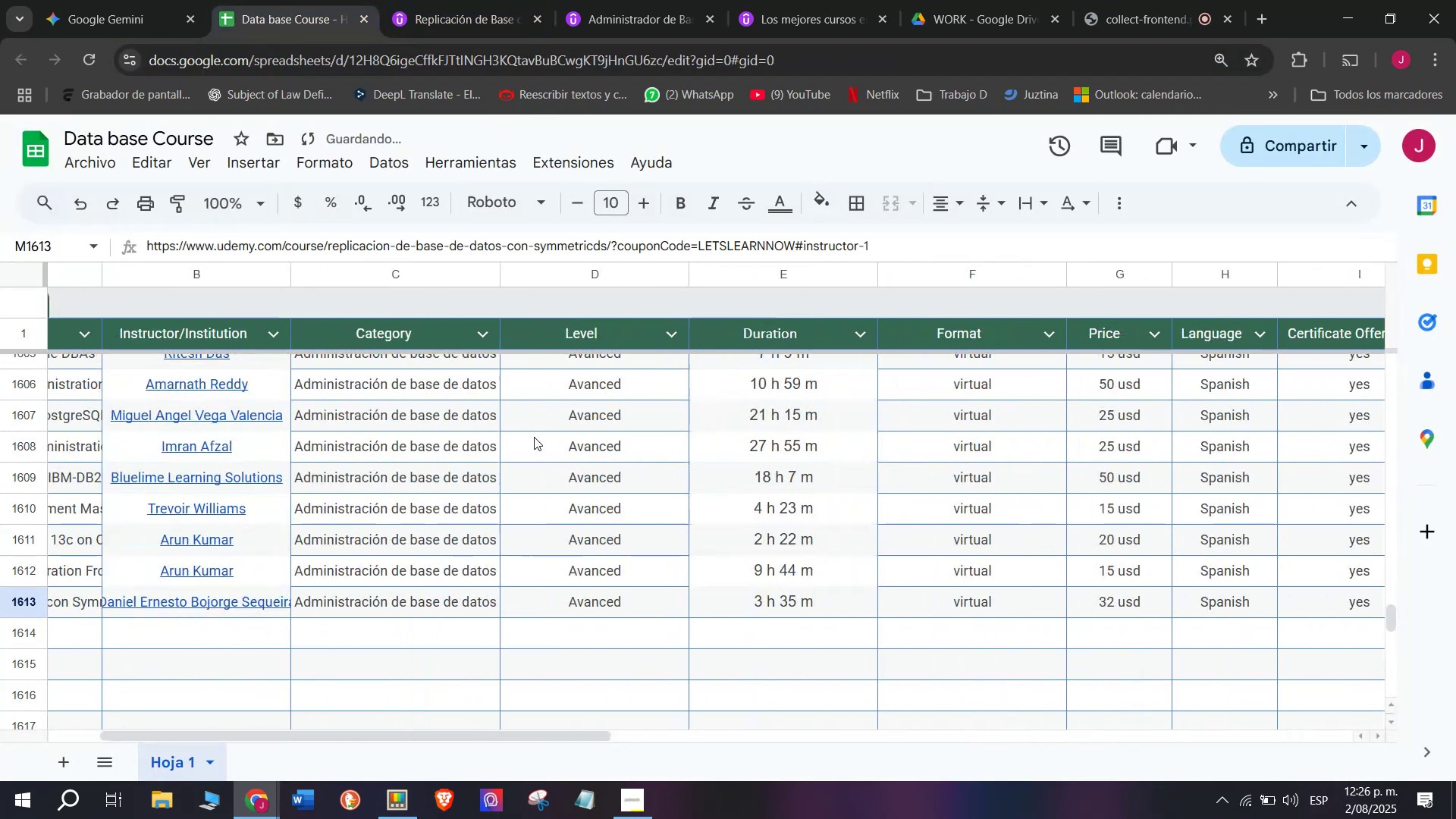 
key(Control+V)
 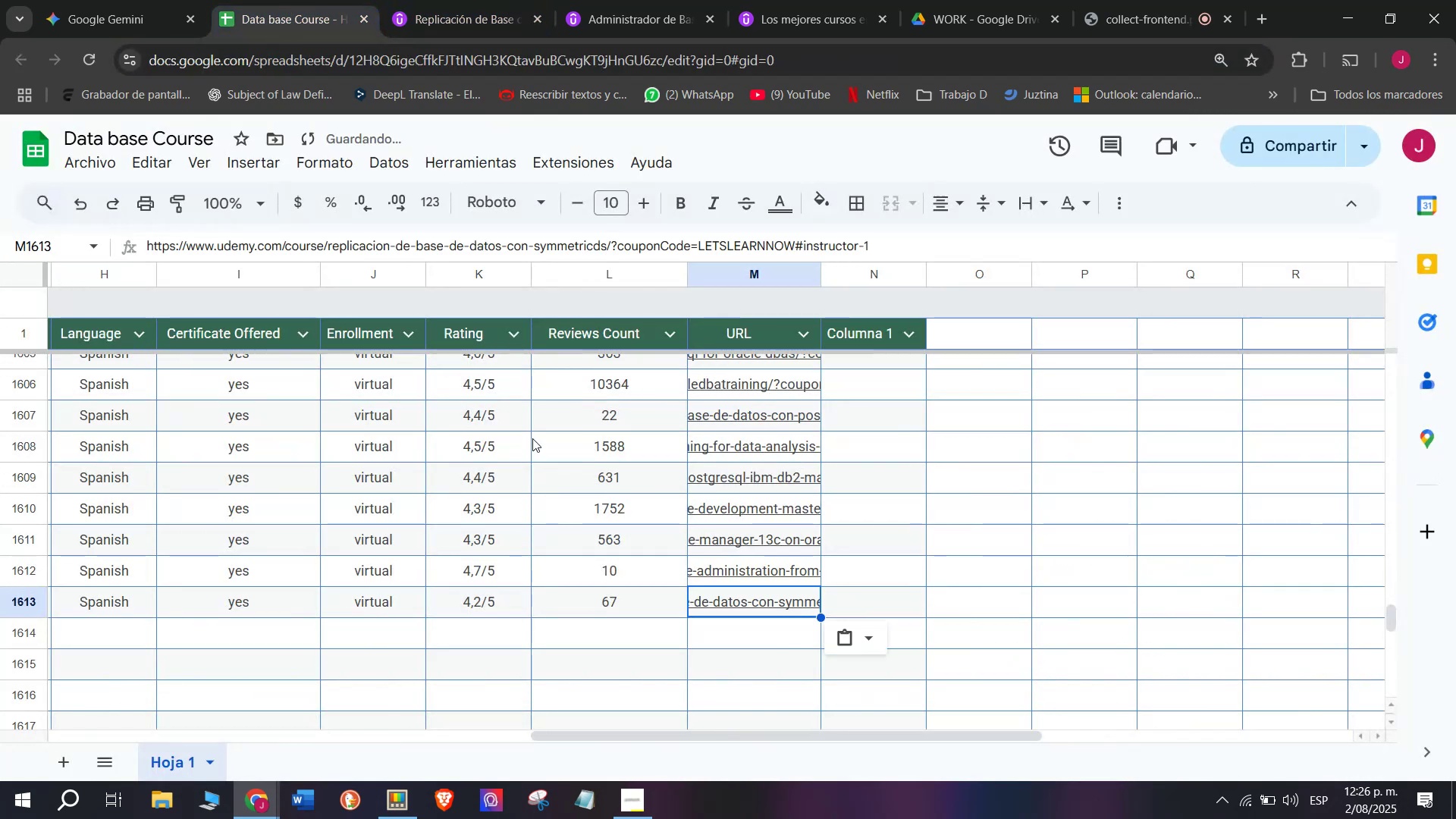 
scroll: coordinate [174, 564], scroll_direction: up, amount: 3.0
 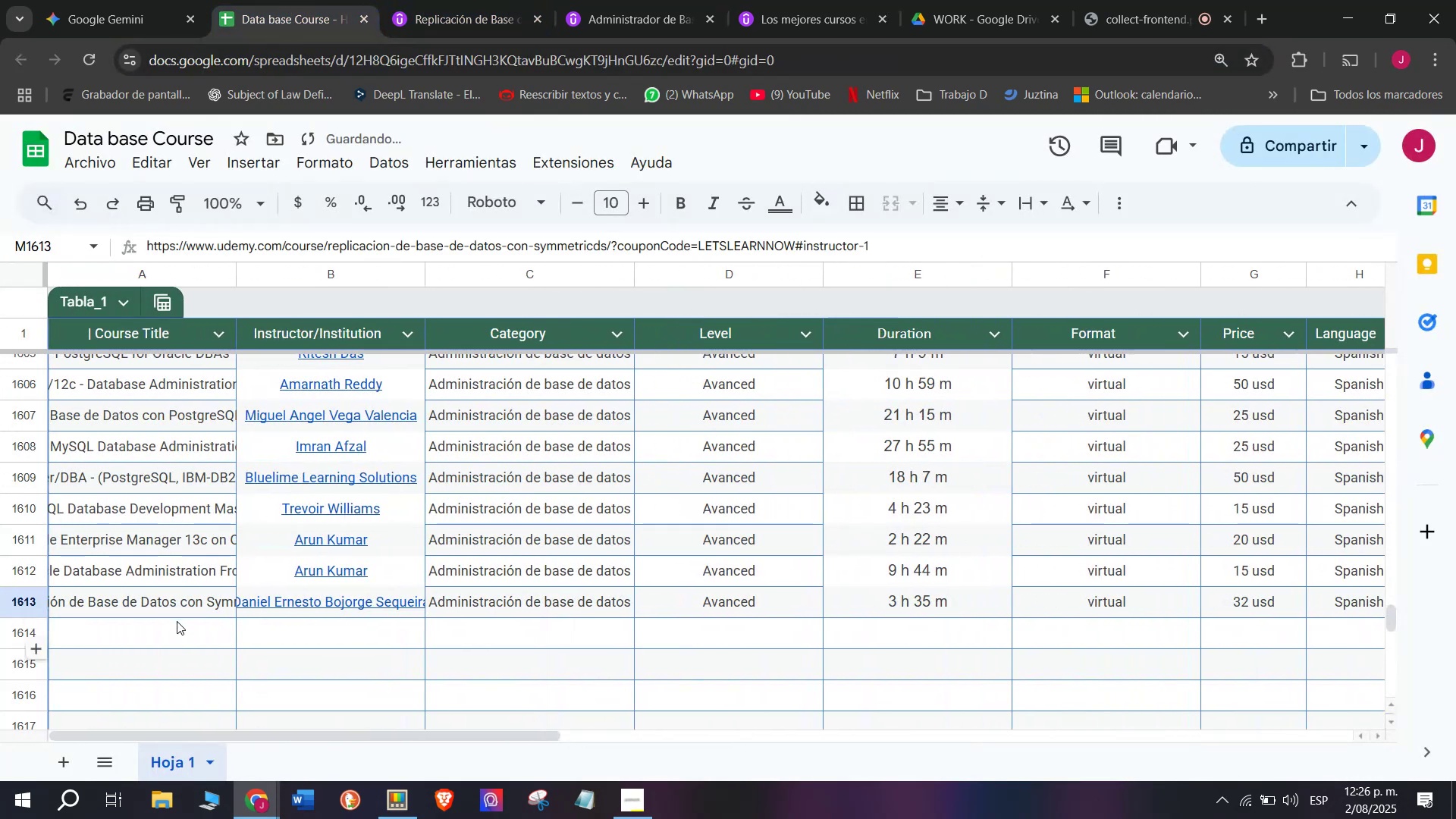 
left_click([178, 623])
 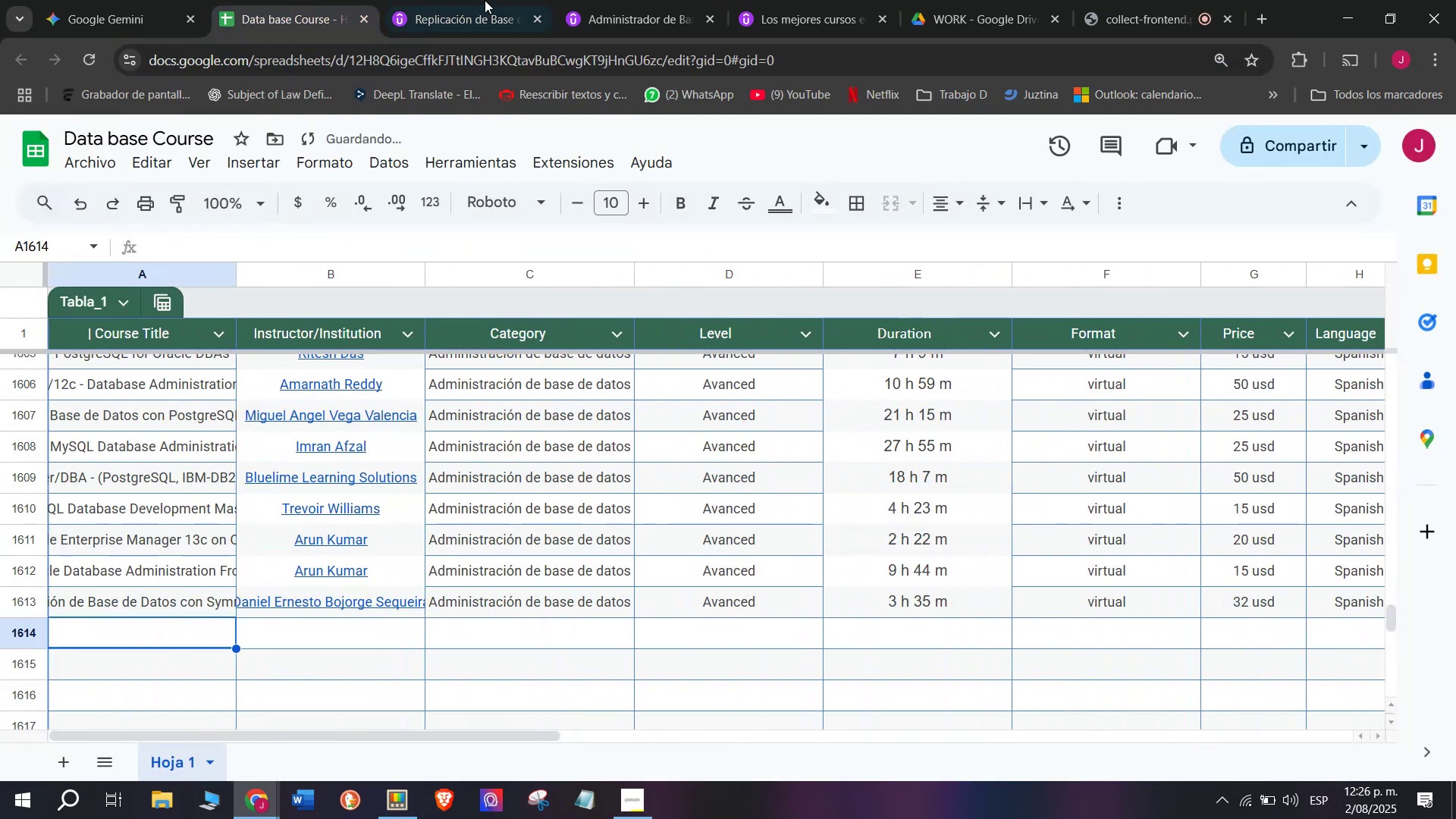 
left_click([526, 0])
 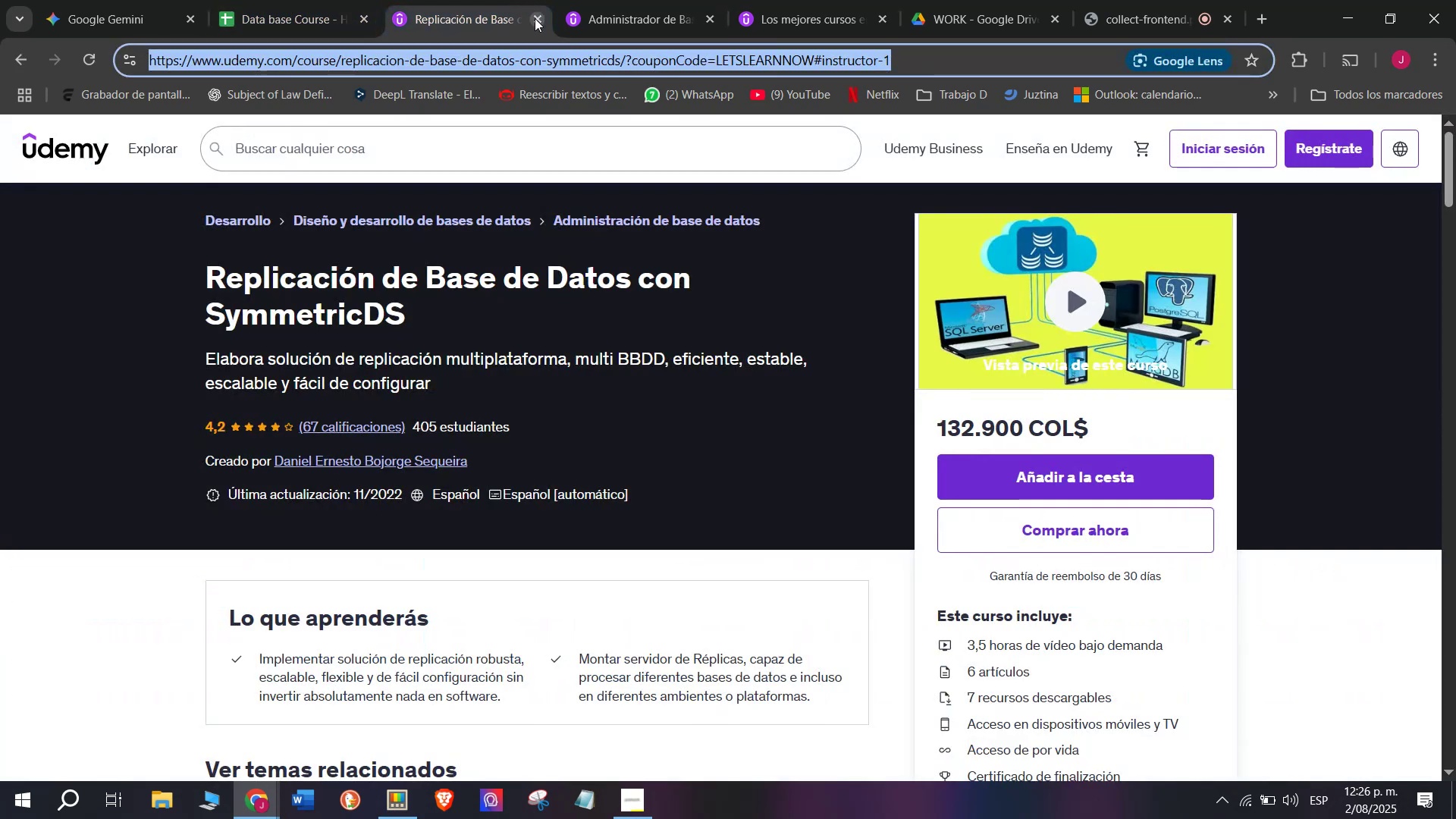 
left_click([535, 17])
 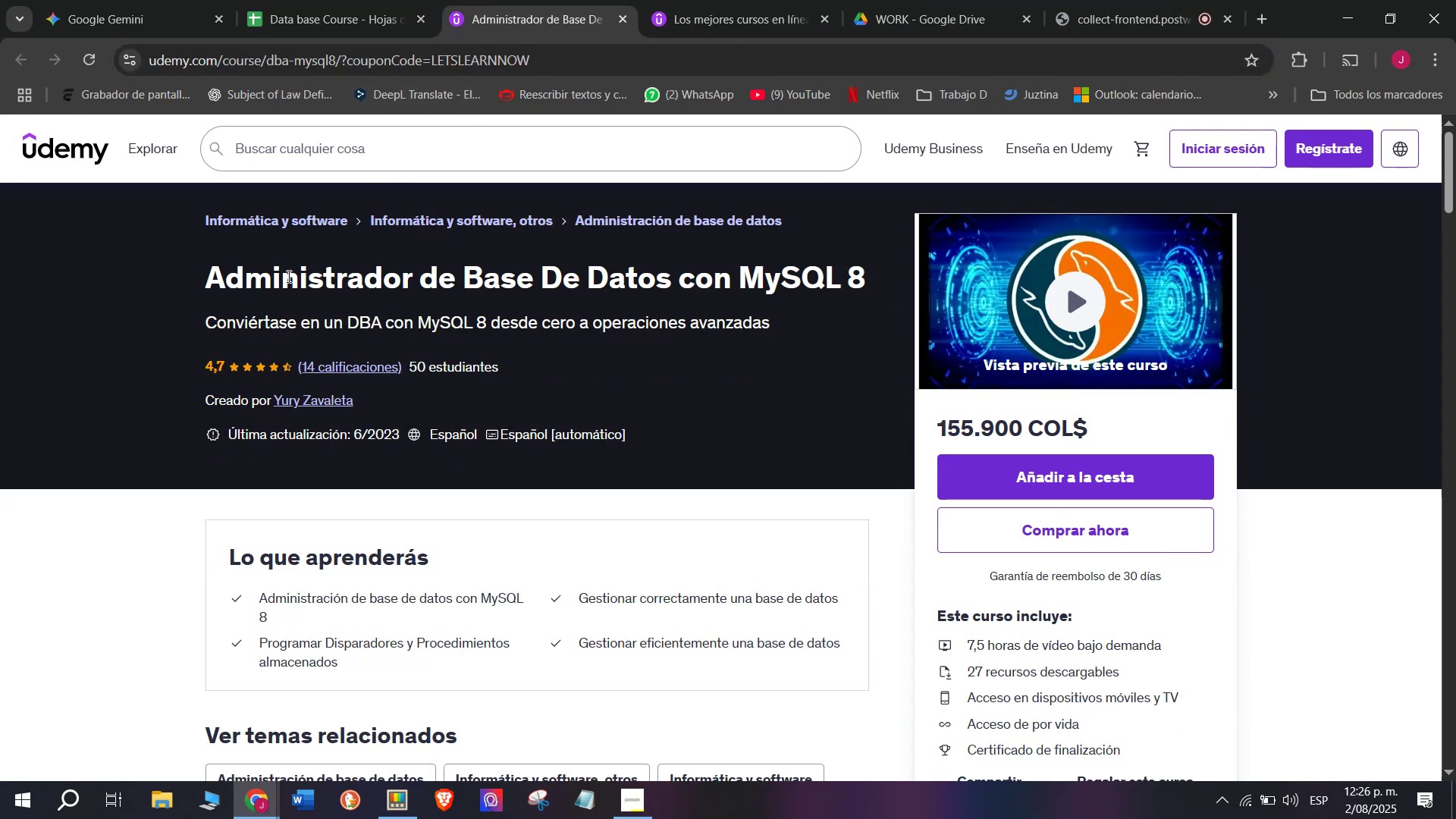 
left_click_drag(start_coordinate=[166, 269], to_coordinate=[883, 249])
 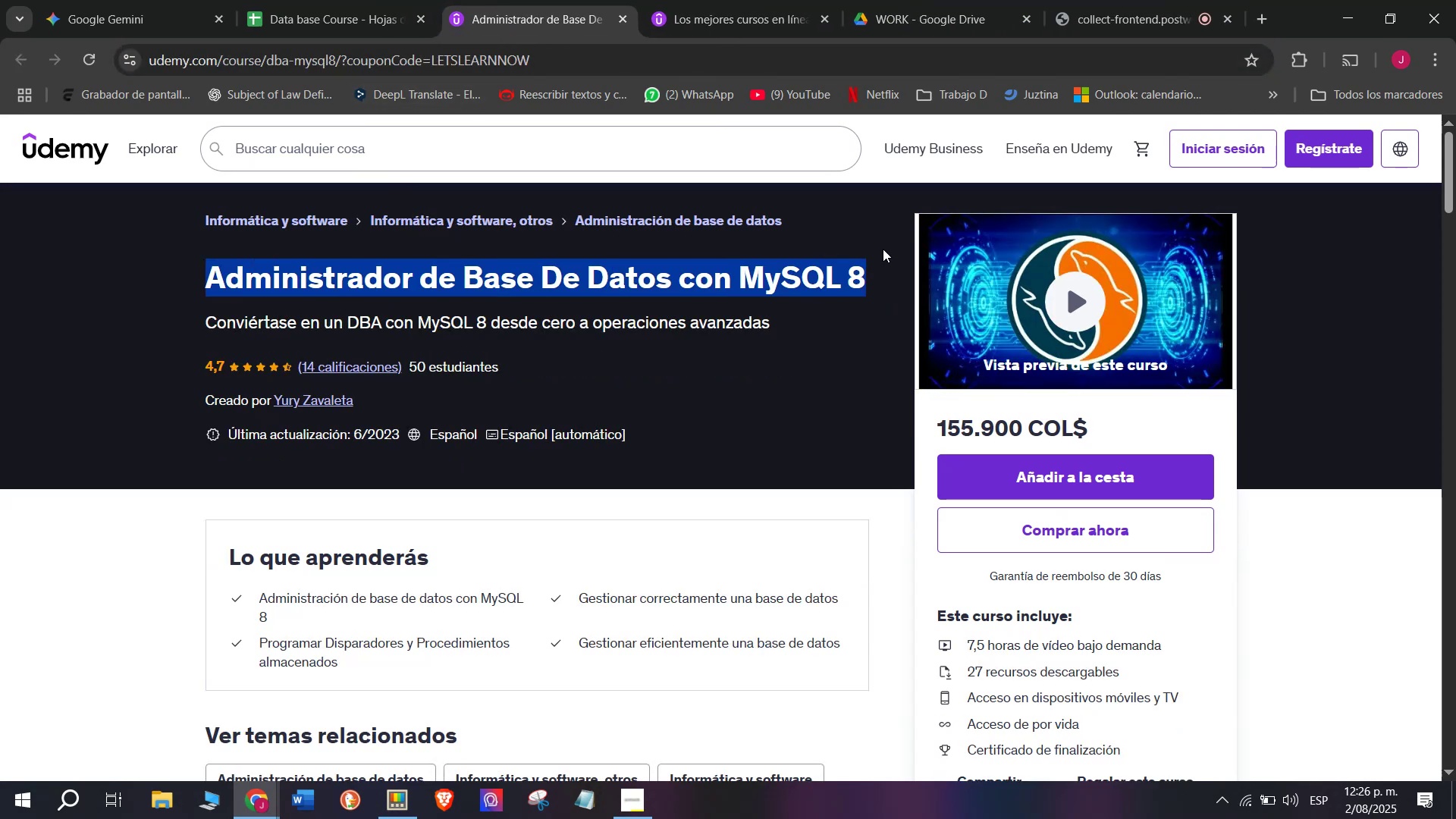 
key(Control+ControlLeft)
 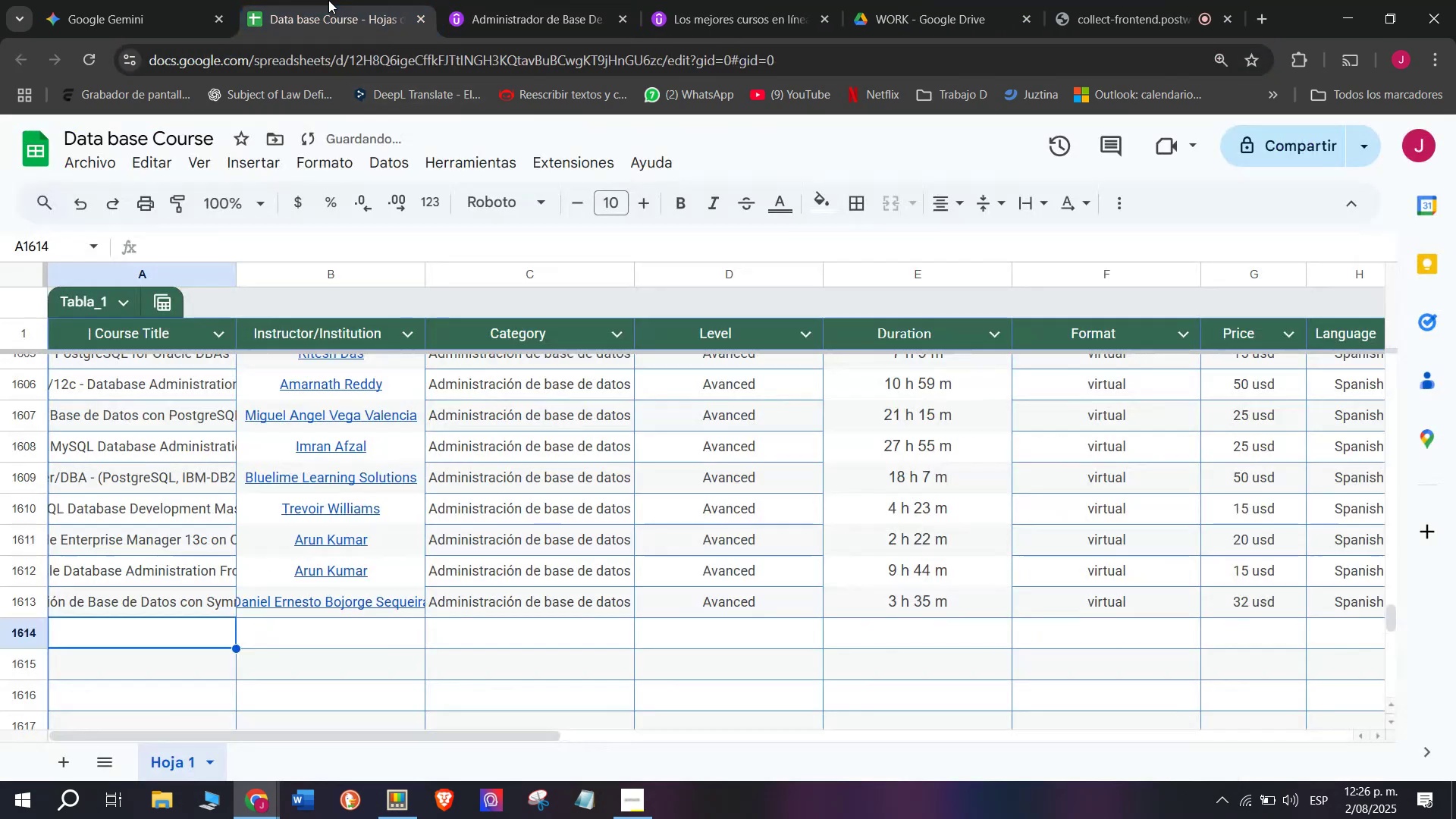 
key(Break)
 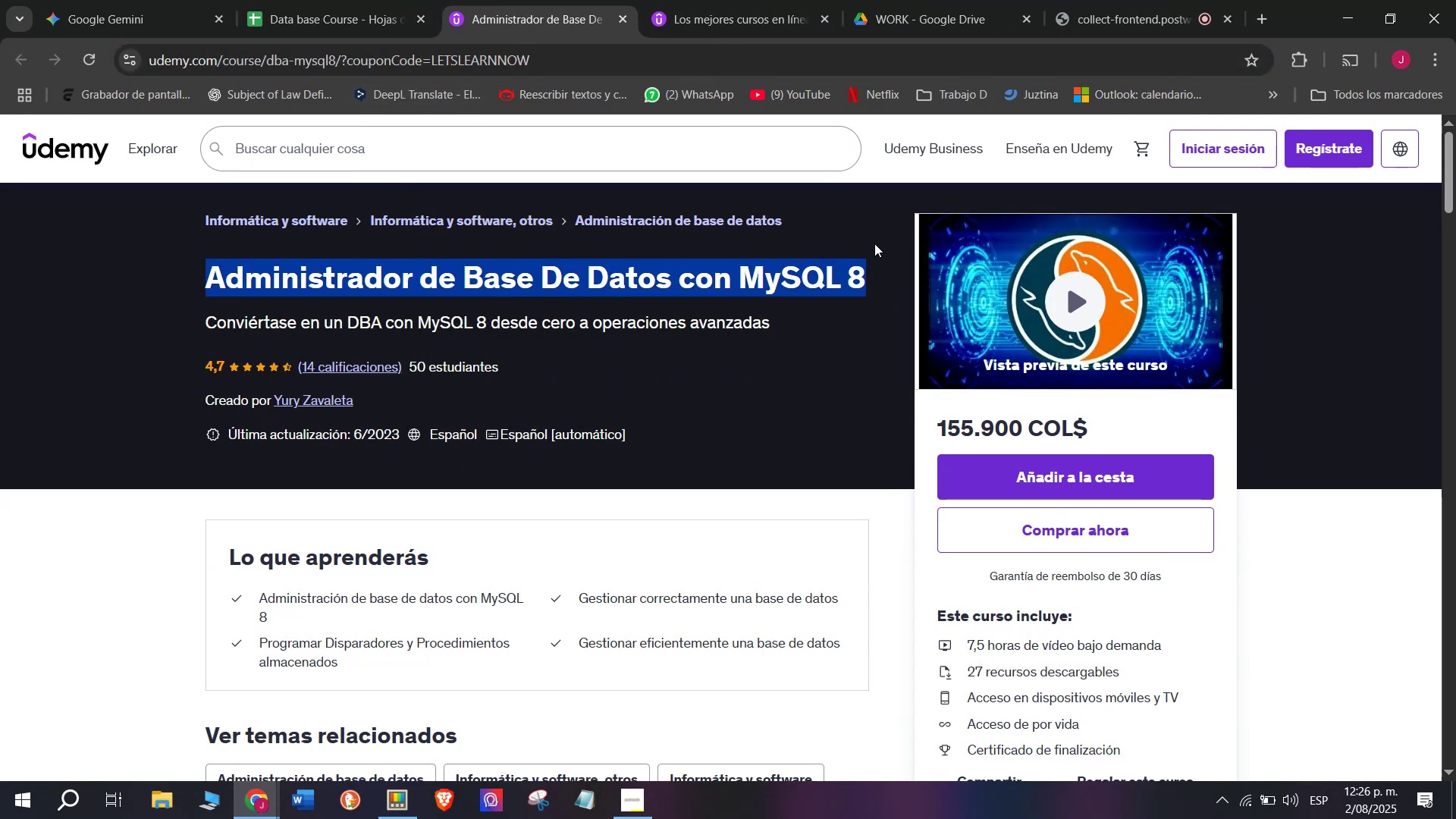 
key(Control+C)
 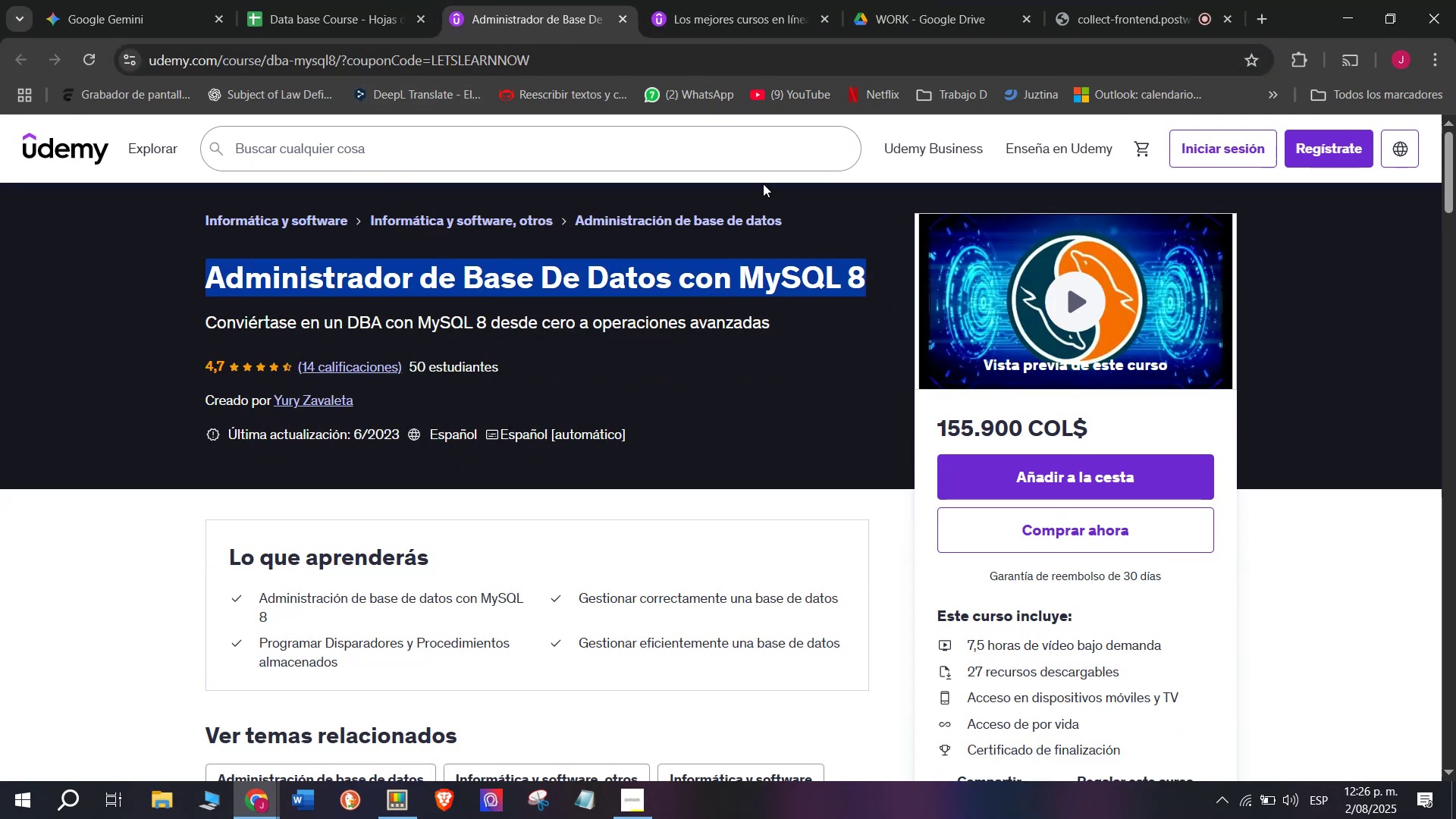 
key(Break)
 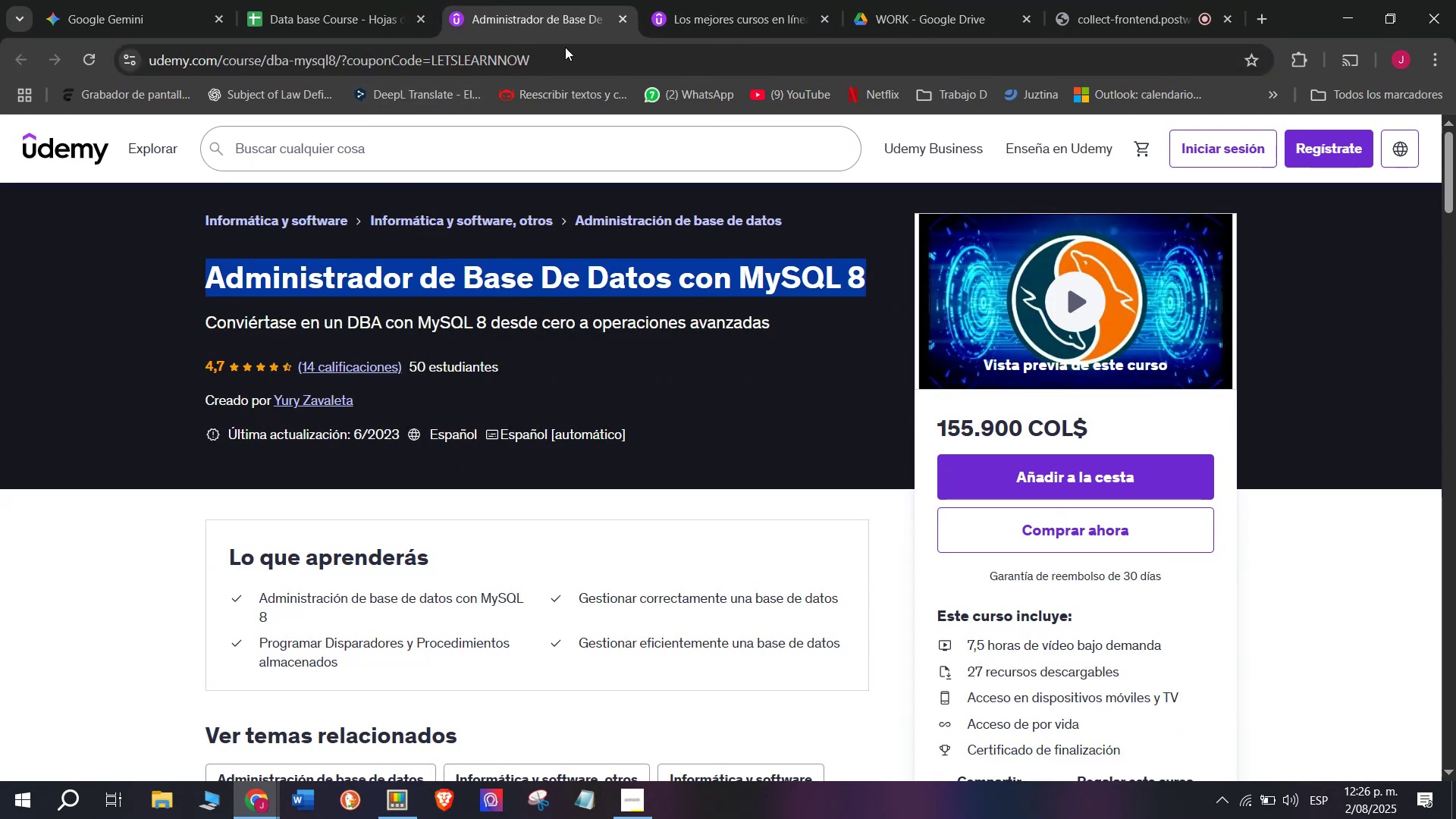 
key(Control+ControlLeft)
 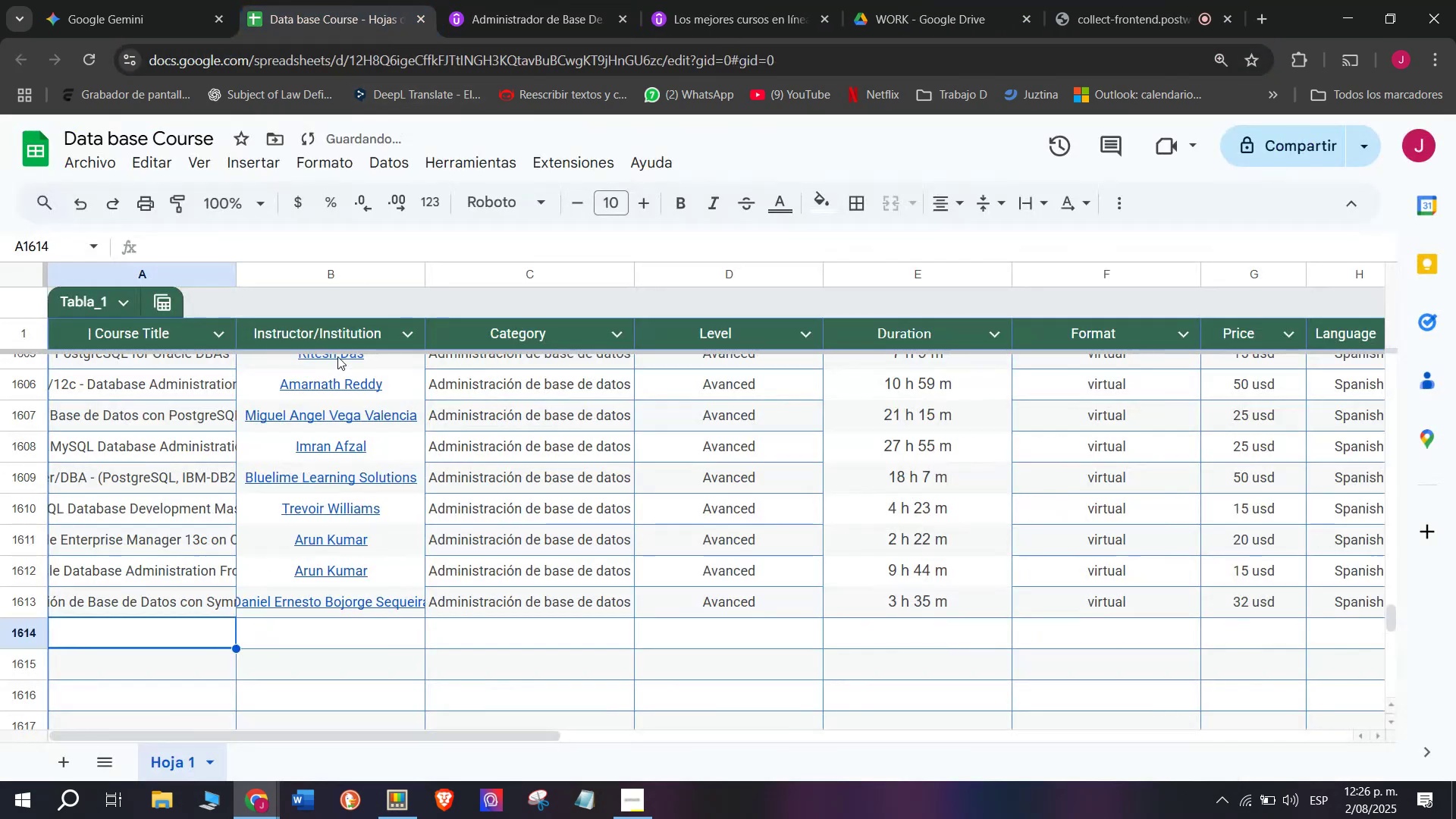 
key(Control+C)
 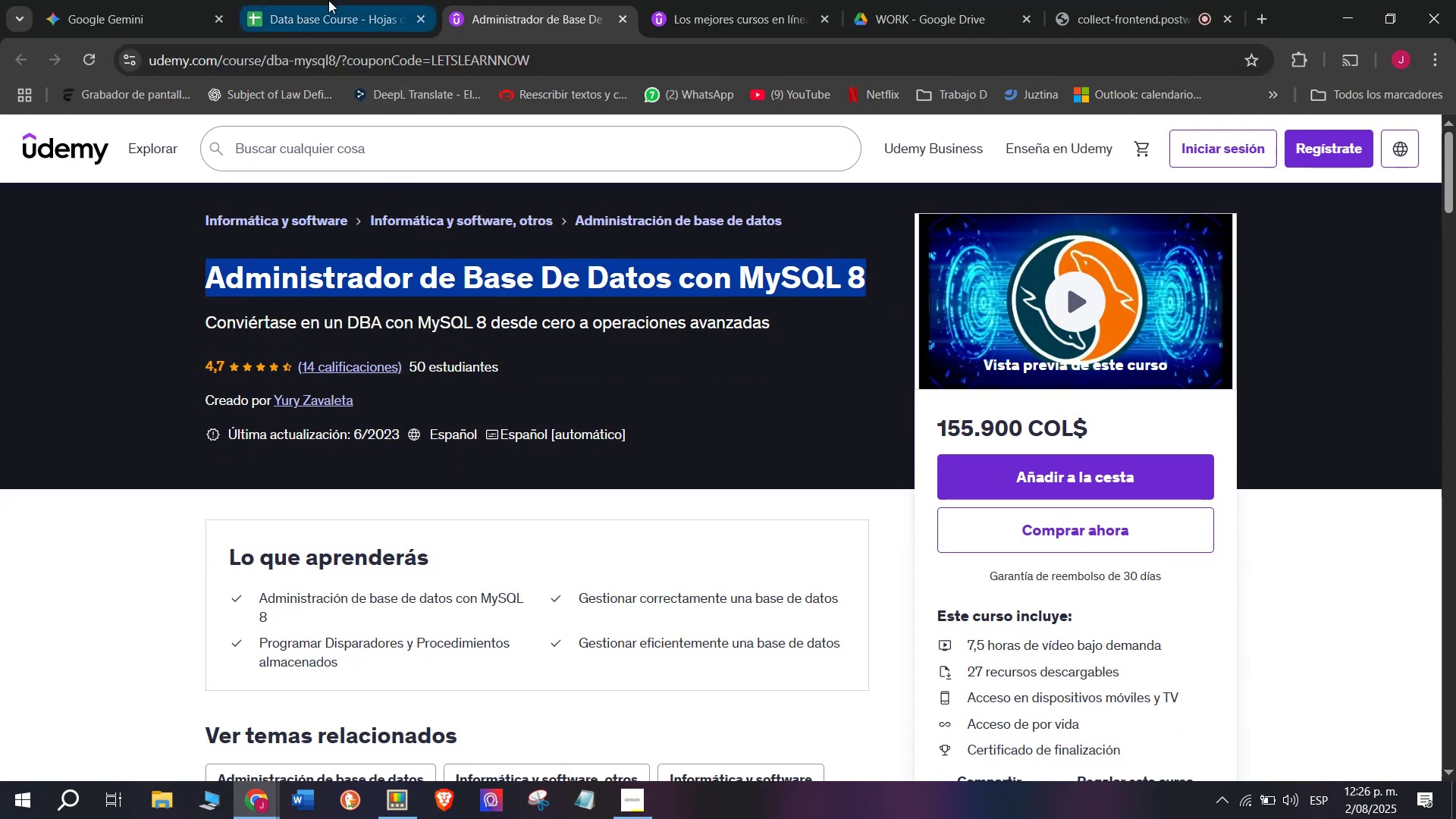 
left_click([328, 0])
 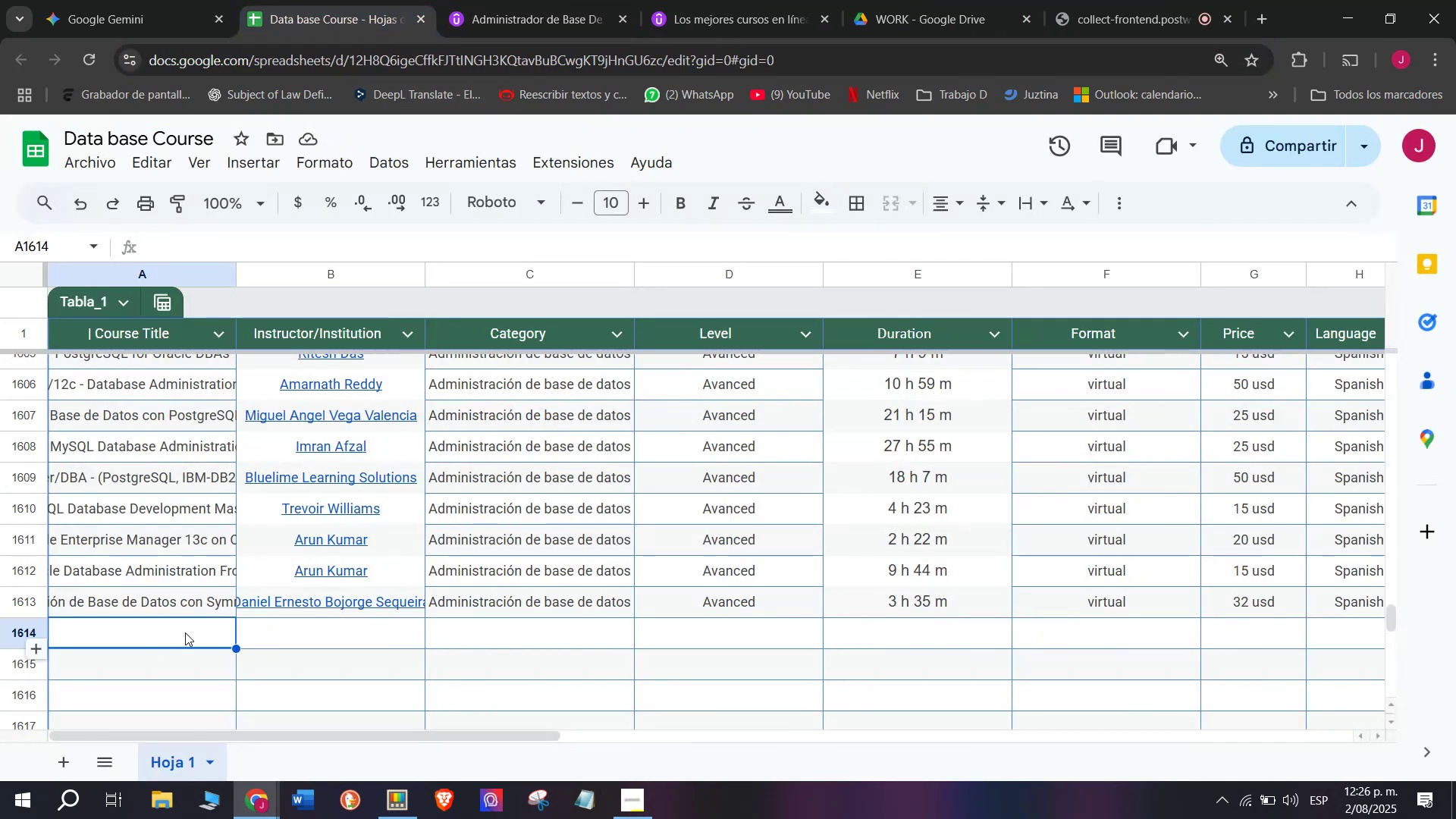 
double_click([185, 632])
 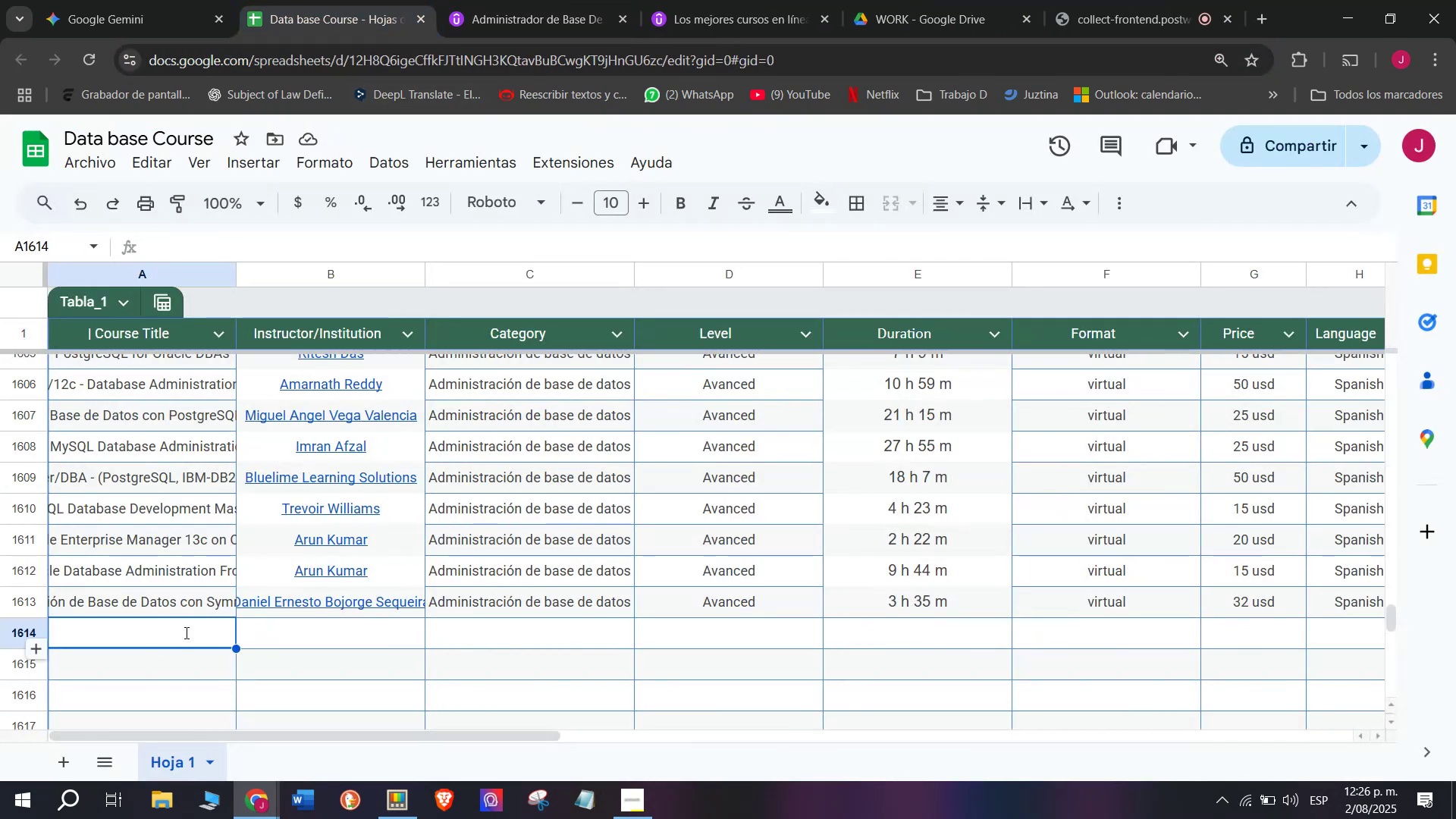 
key(Control+ControlLeft)
 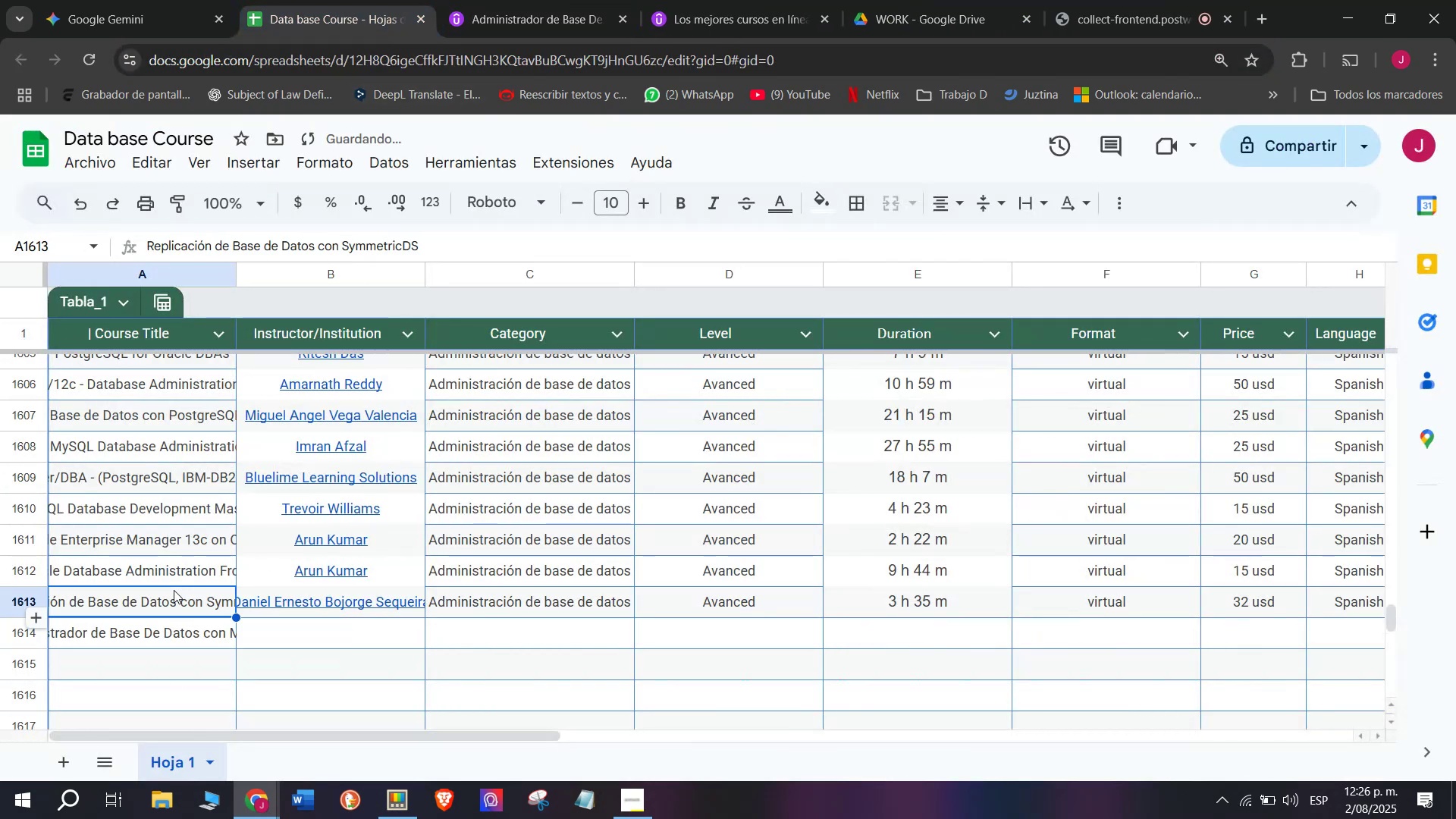 
key(Z)
 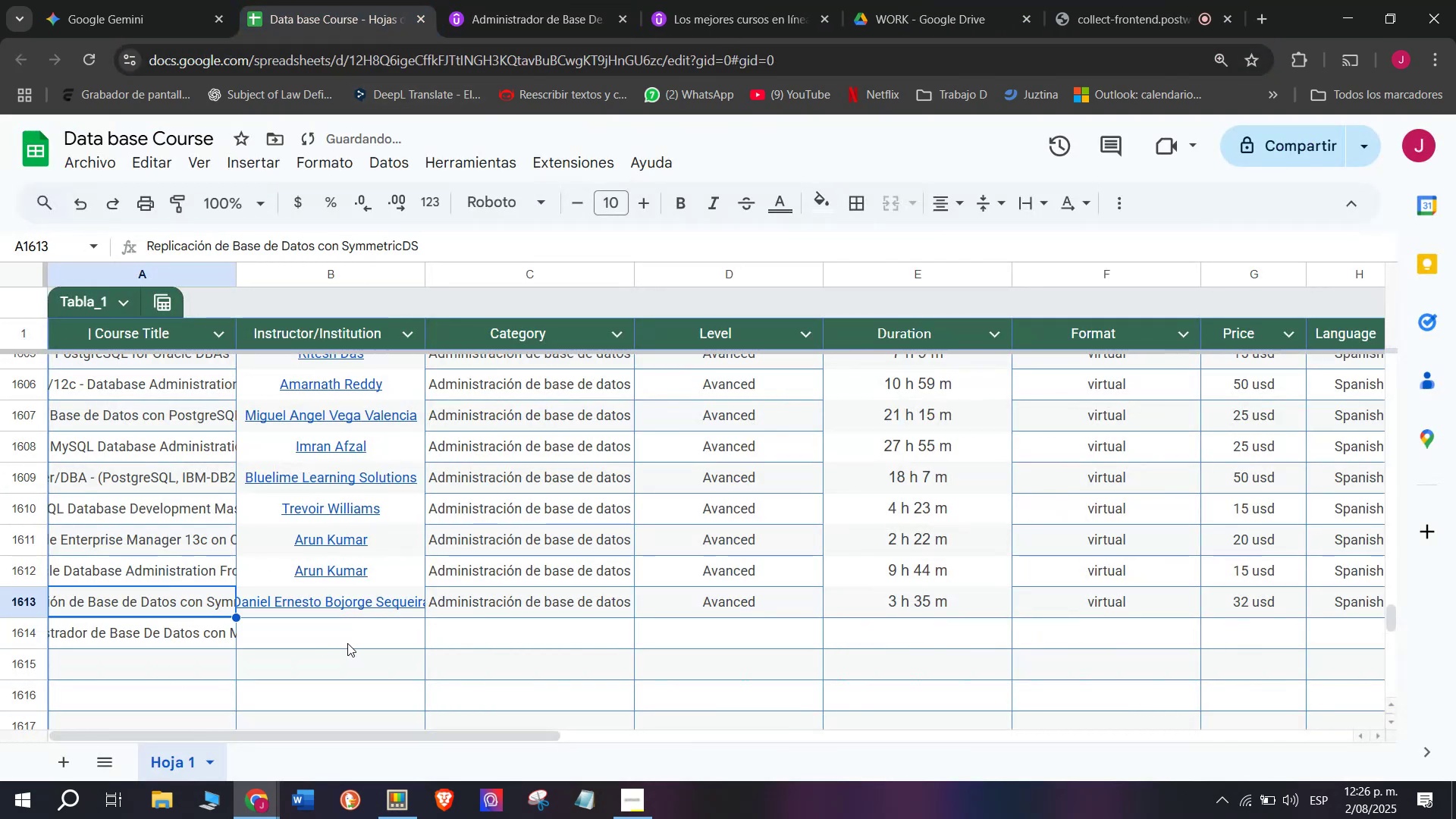 
key(Control+V)
 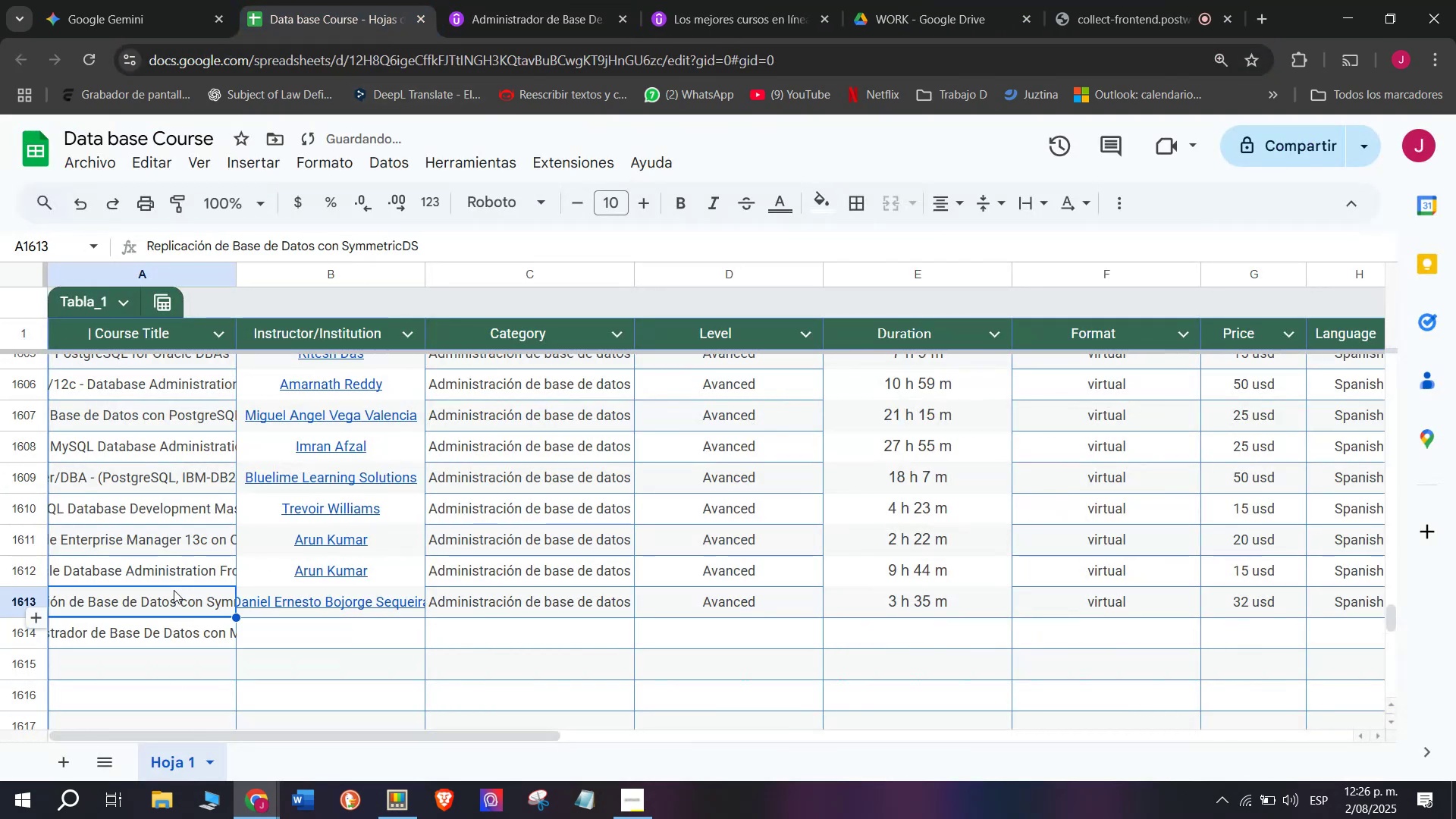 
left_click([355, 626])
 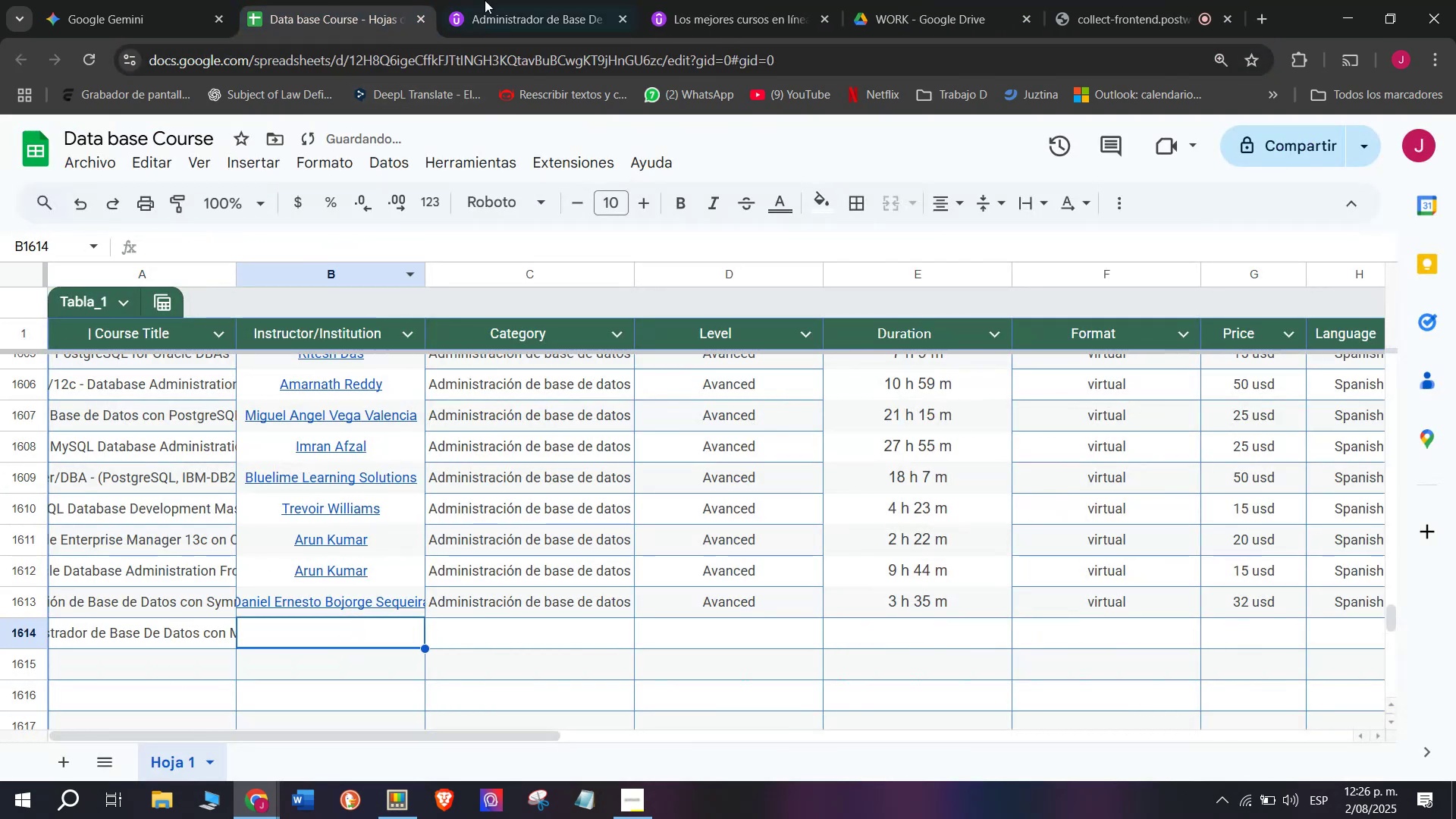 
left_click([549, 0])
 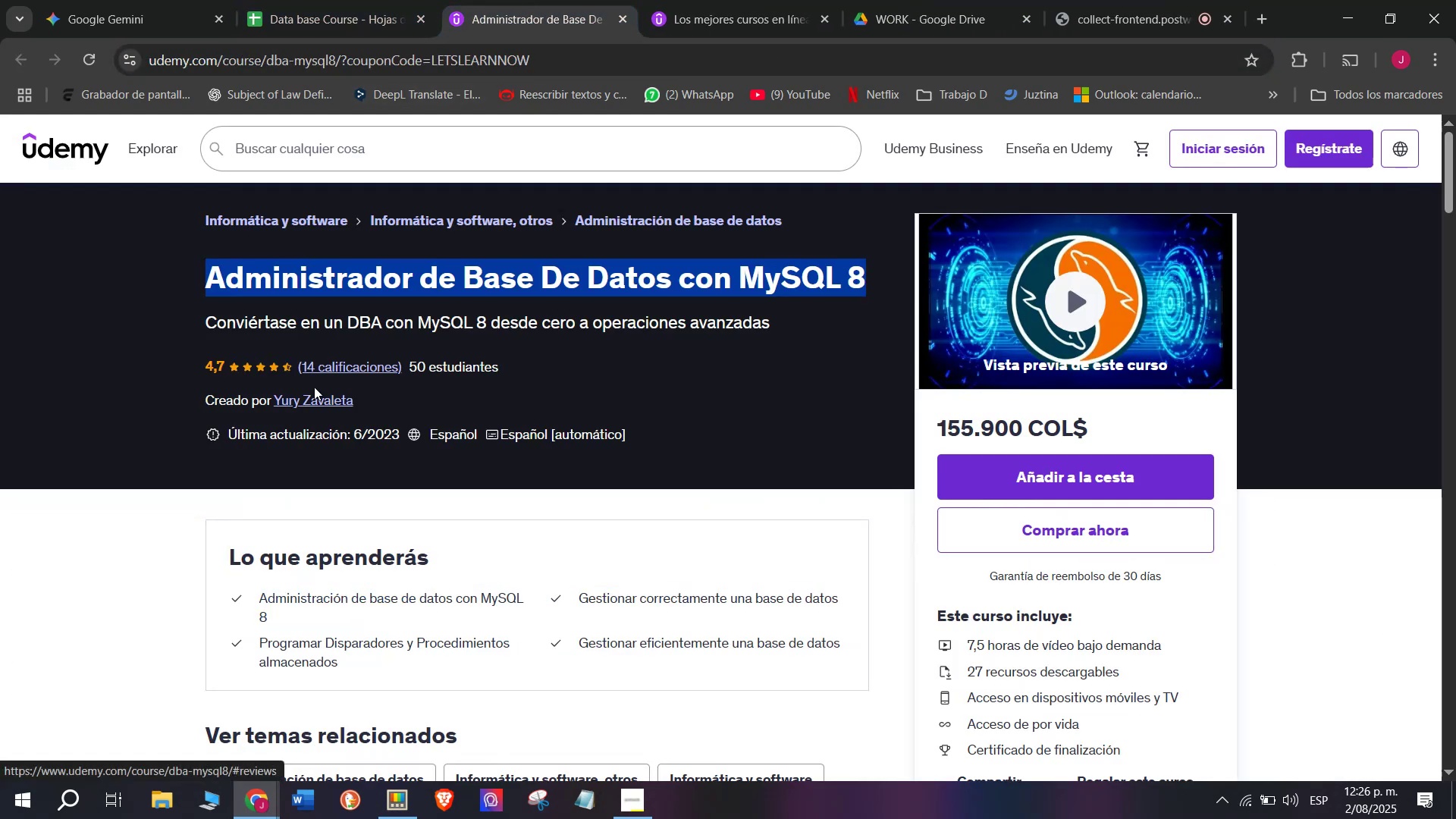 
left_click([318, 395])
 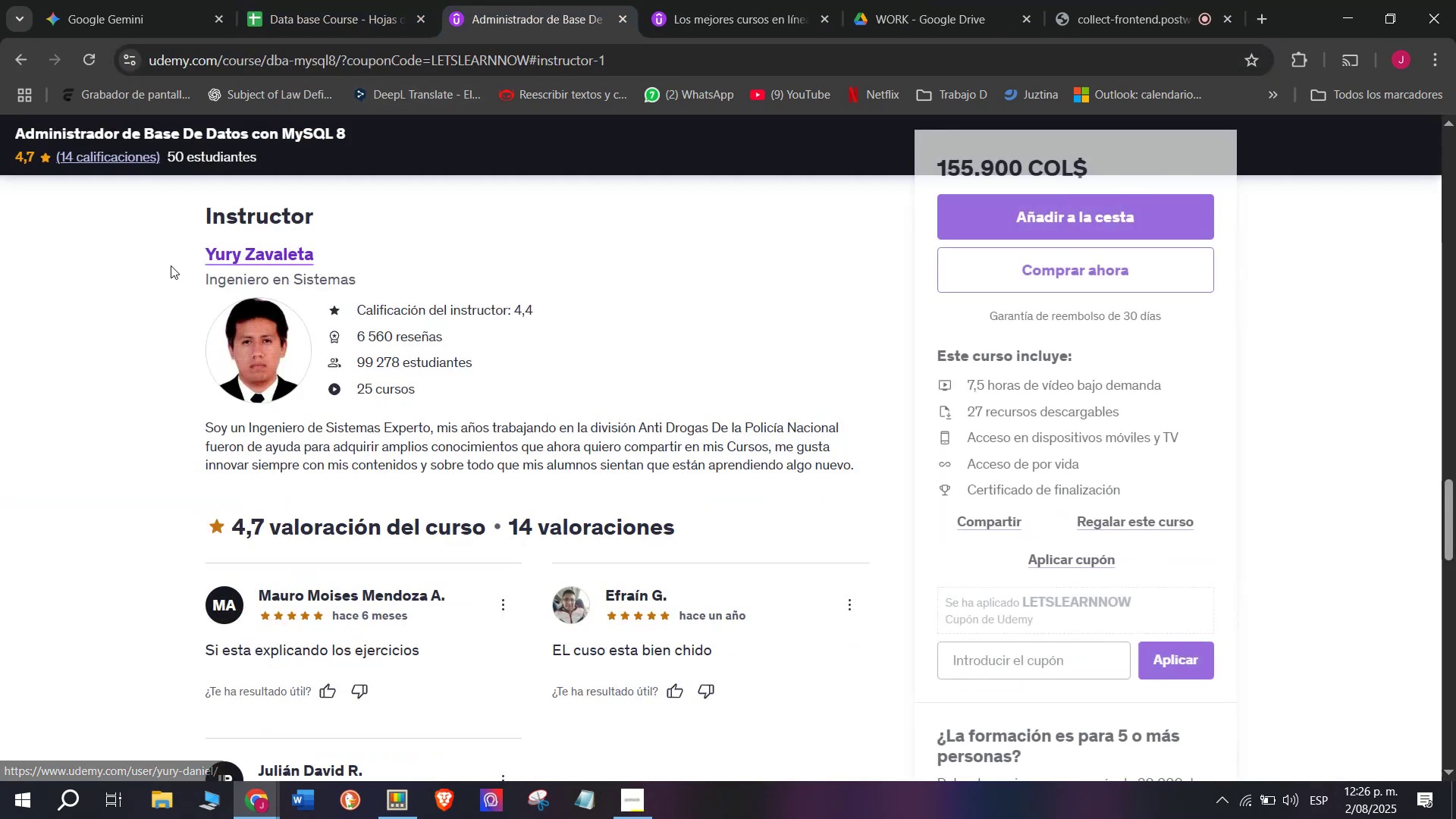 
left_click_drag(start_coordinate=[178, 246], to_coordinate=[379, 240])
 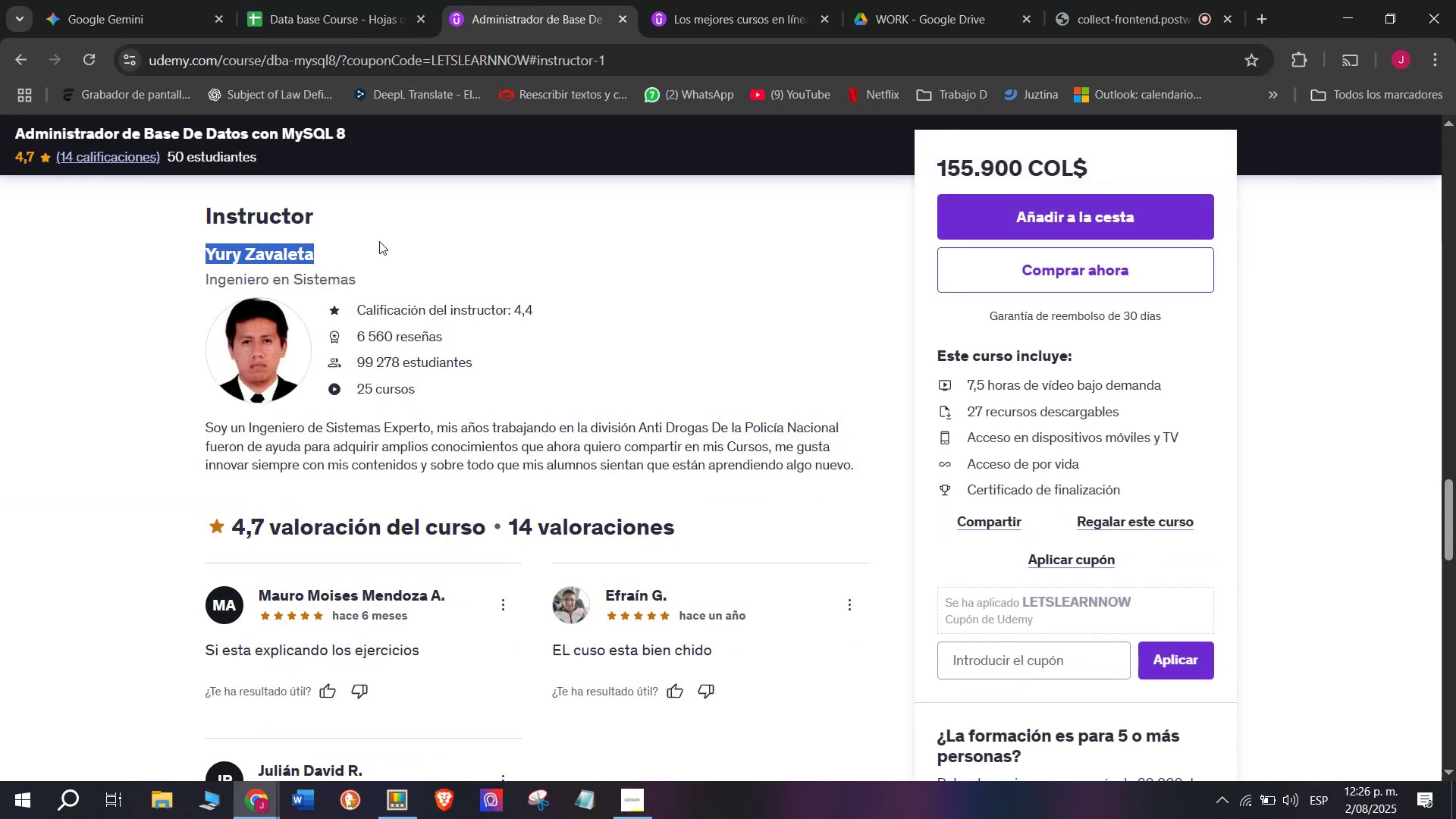 
key(Break)
 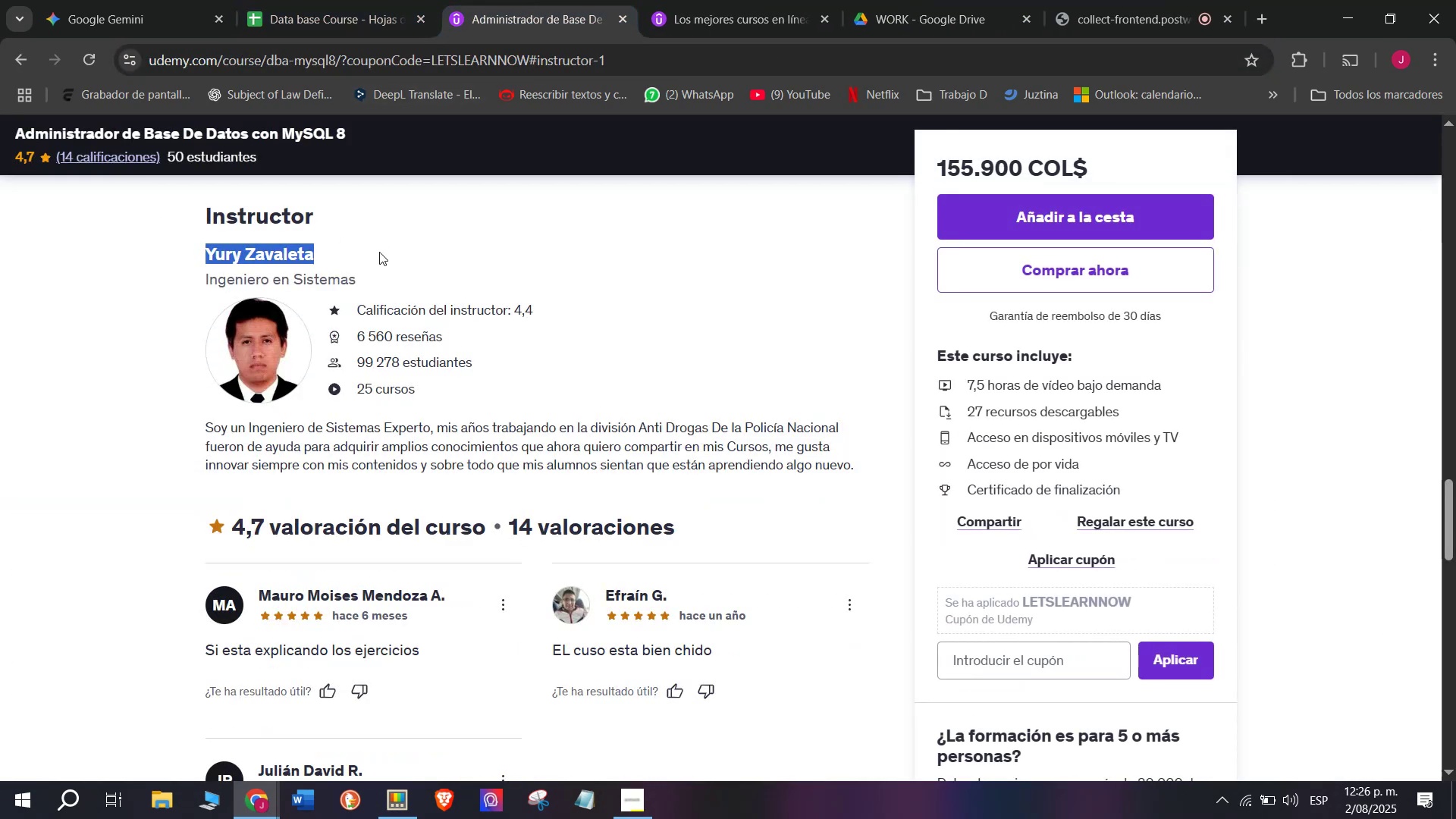 
key(Control+ControlLeft)
 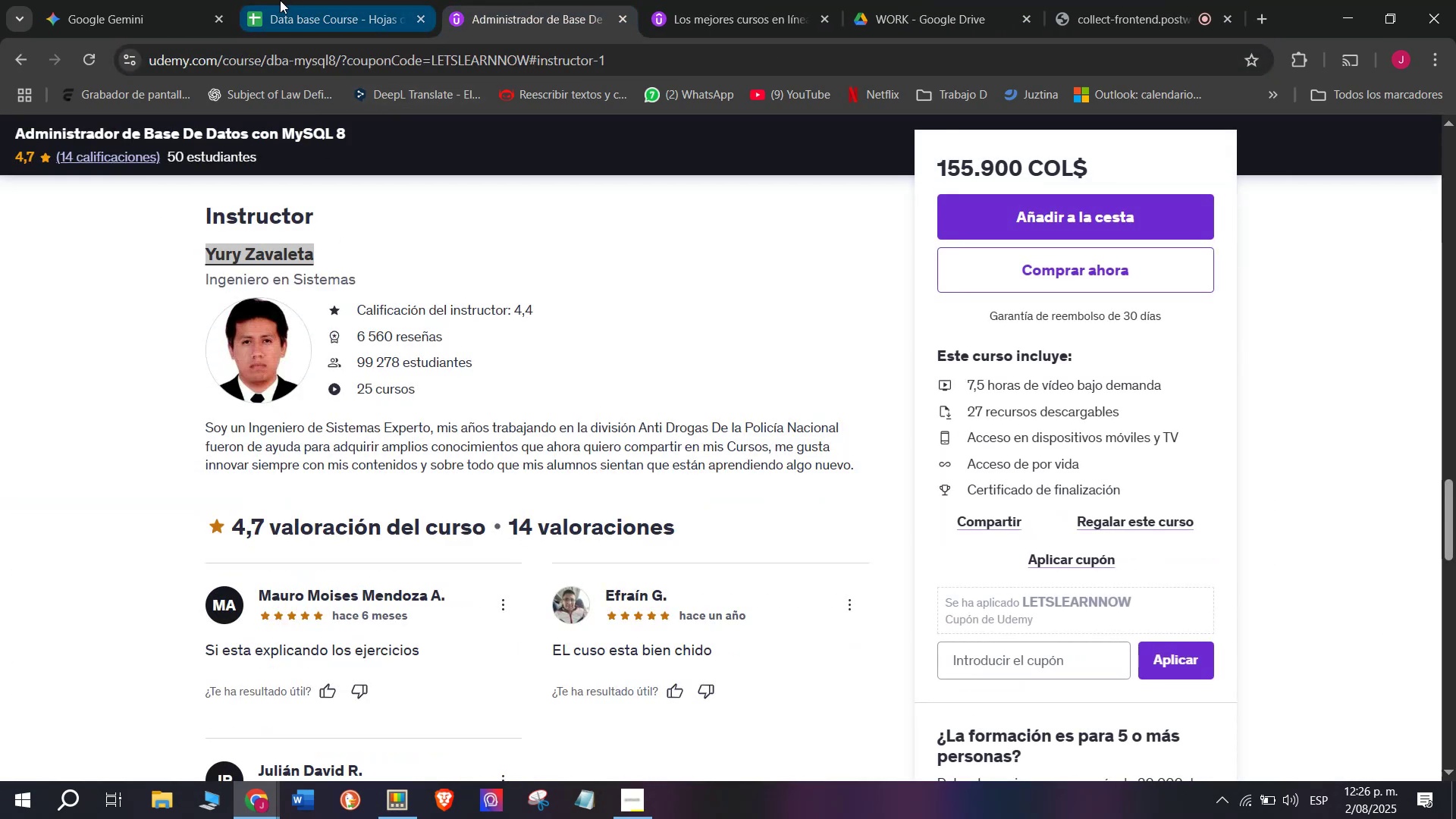 
key(Control+C)
 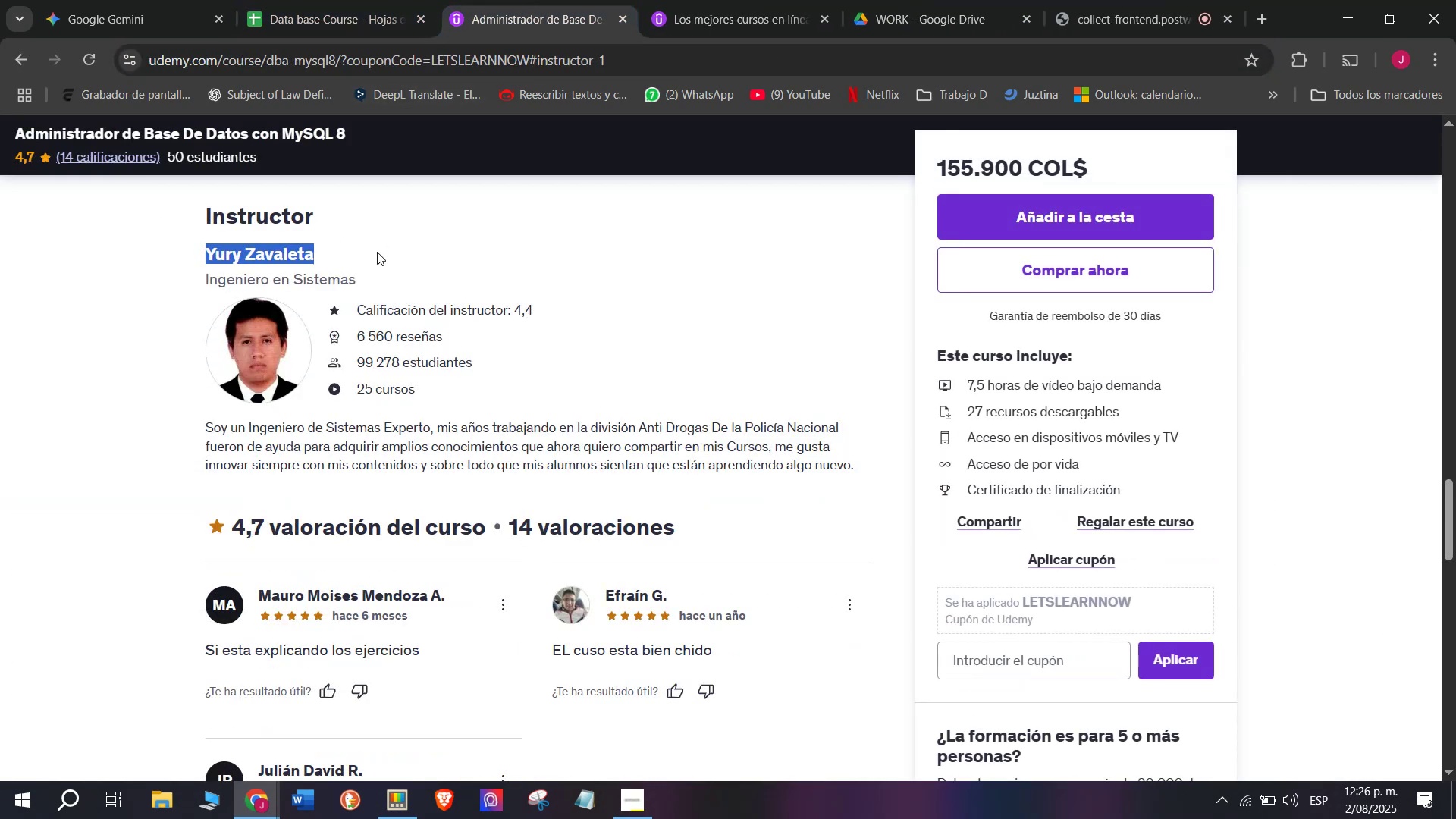 
key(Break)
 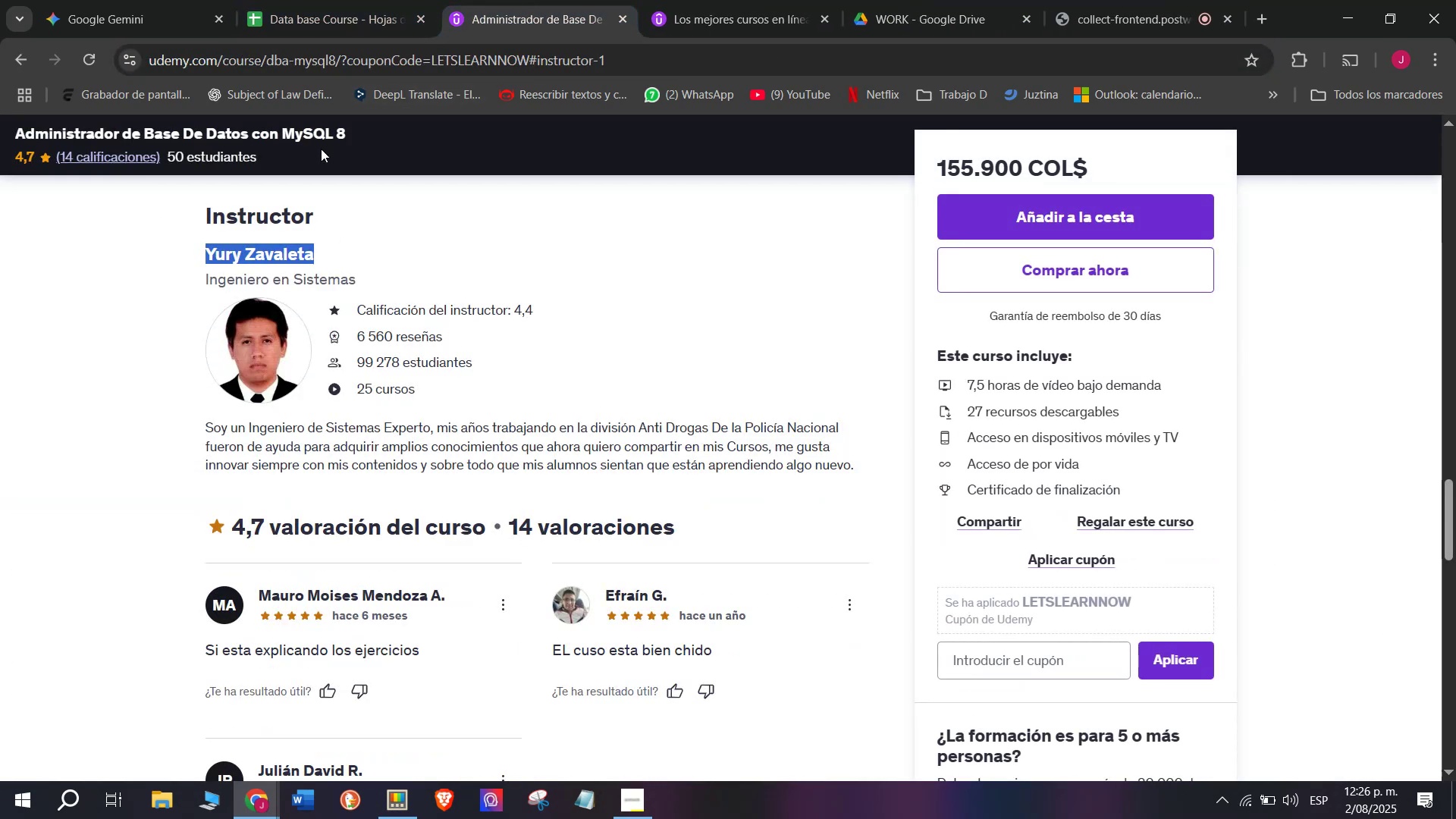 
key(Control+ControlLeft)
 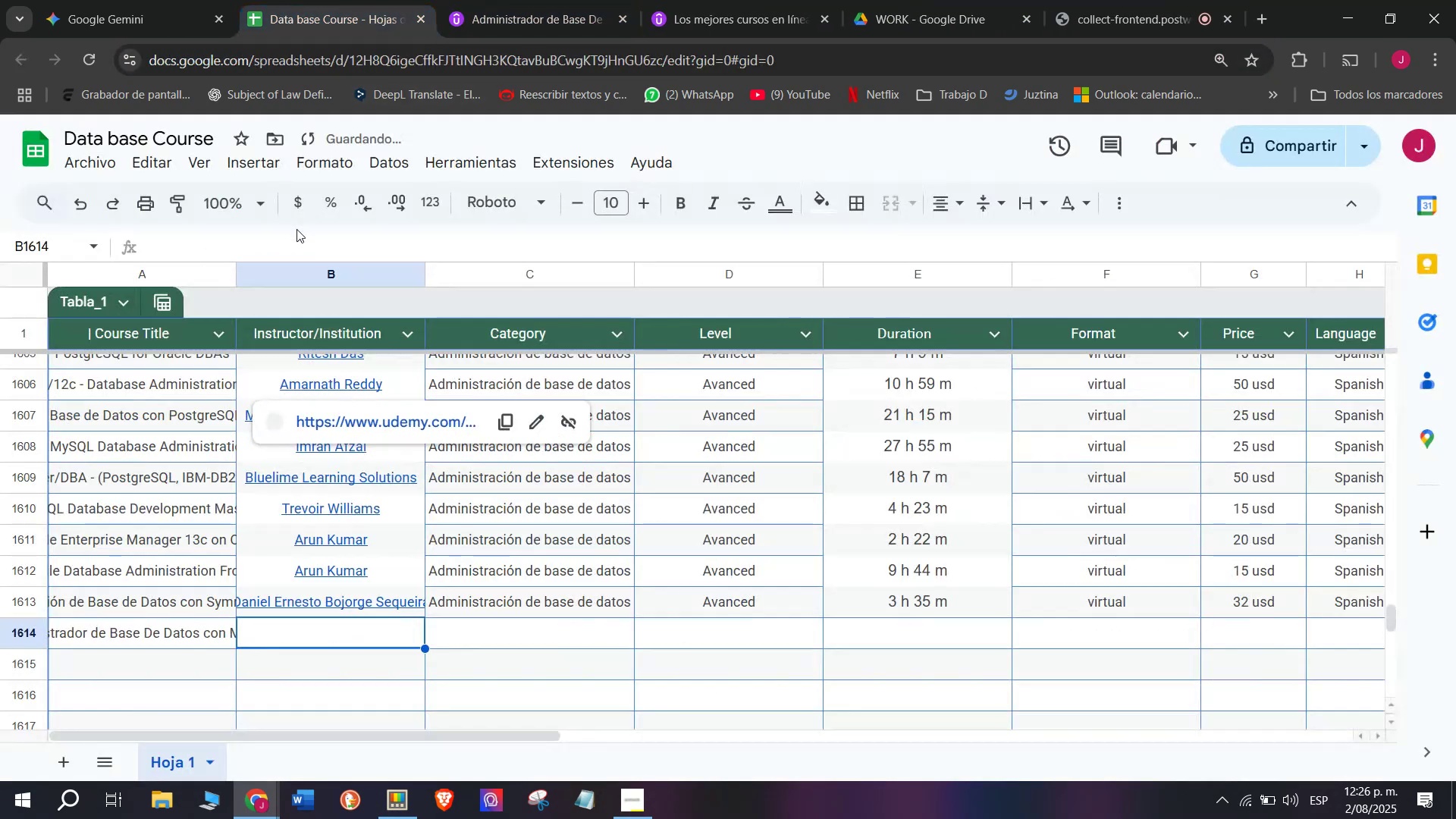 
key(Control+C)
 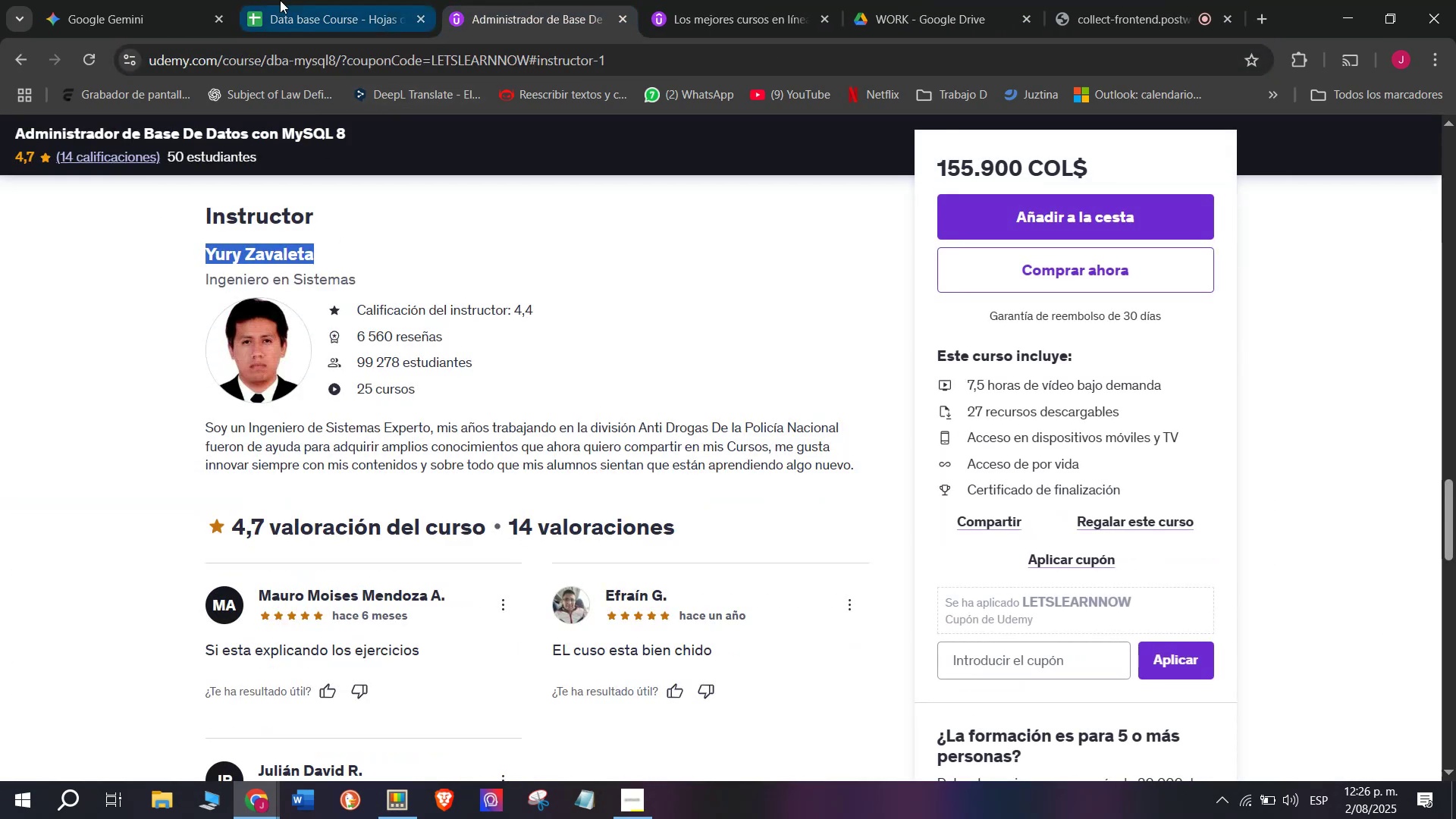 
left_click([280, 0])
 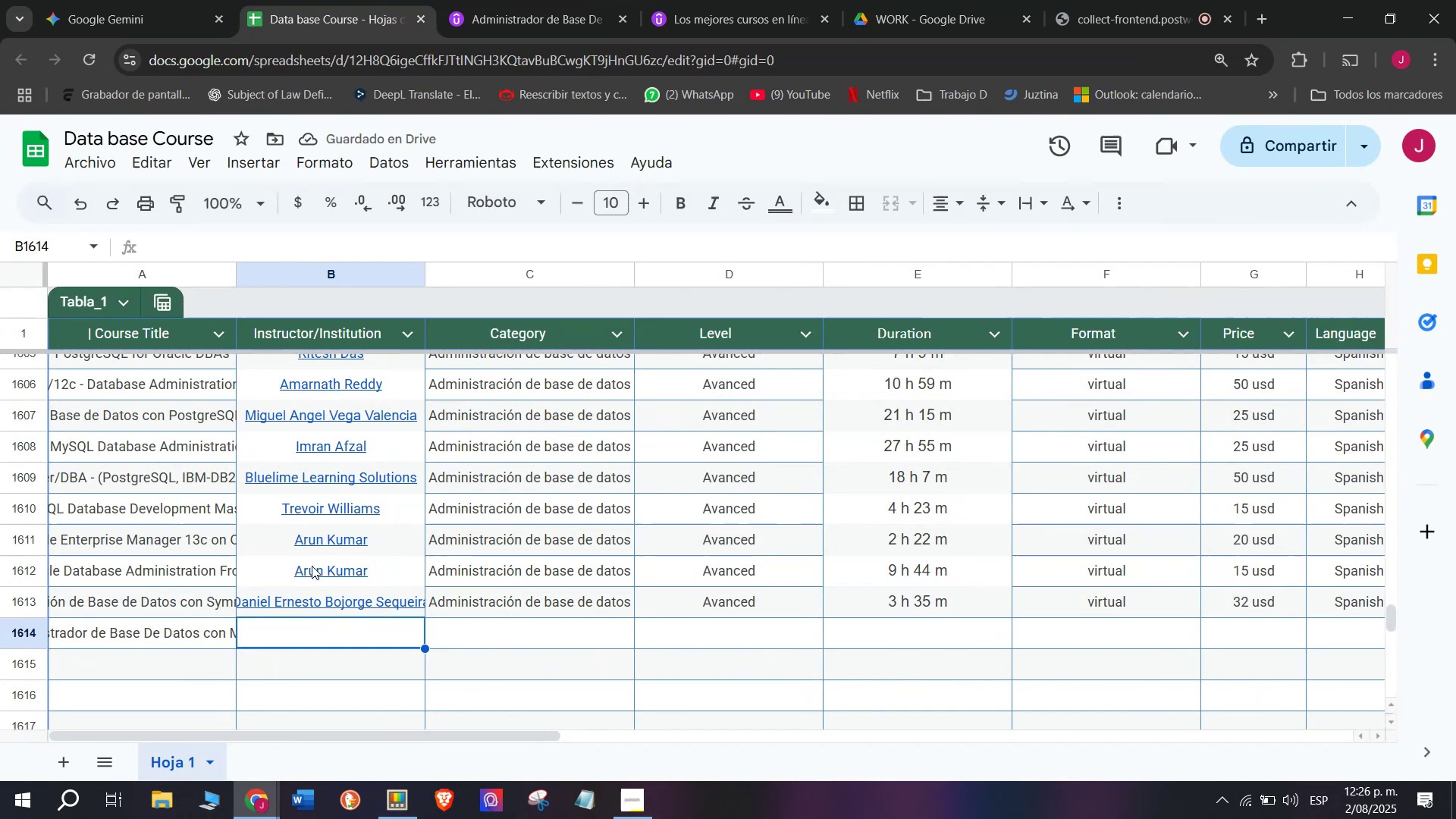 
key(Z)
 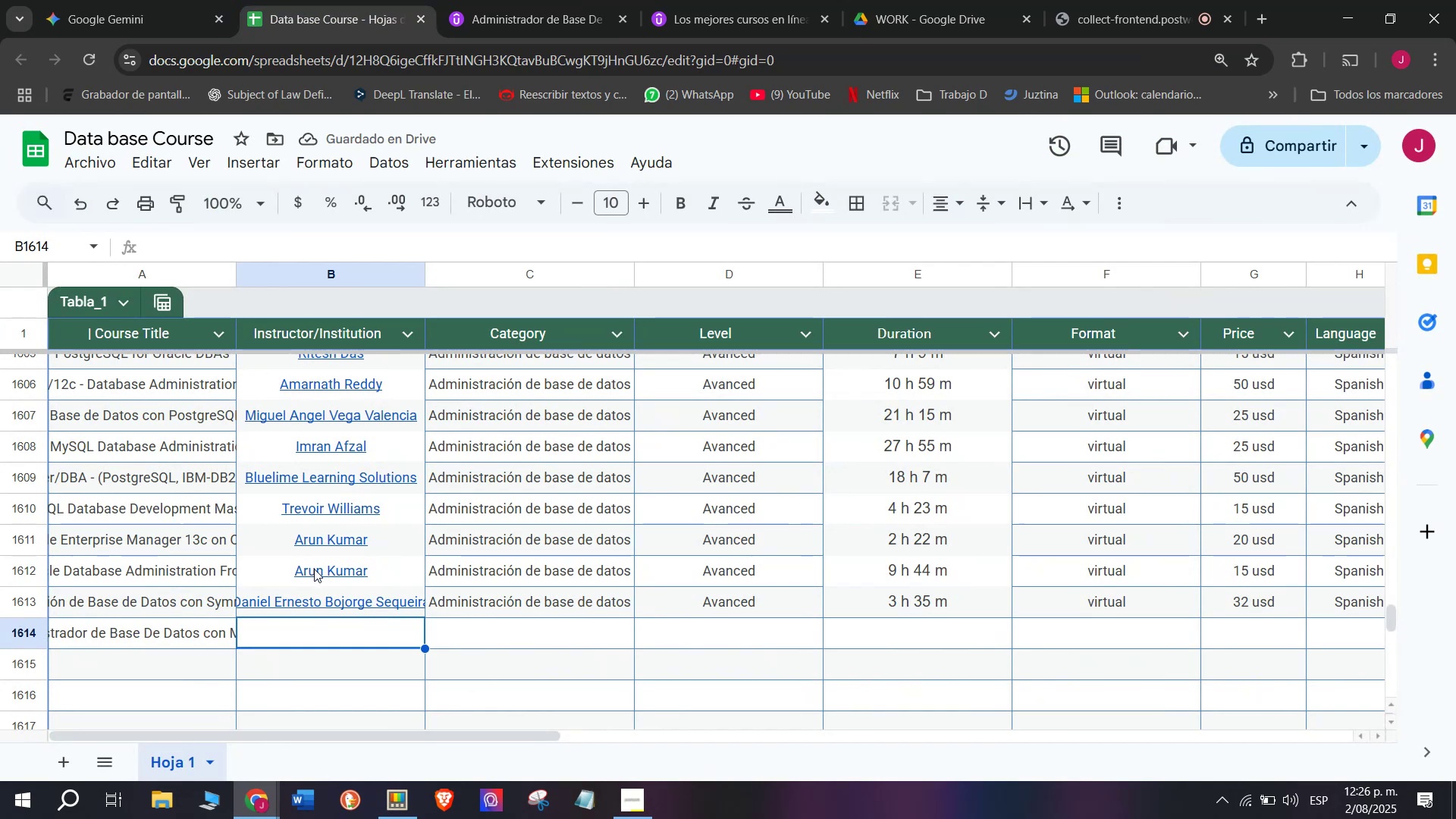 
key(Control+ControlLeft)
 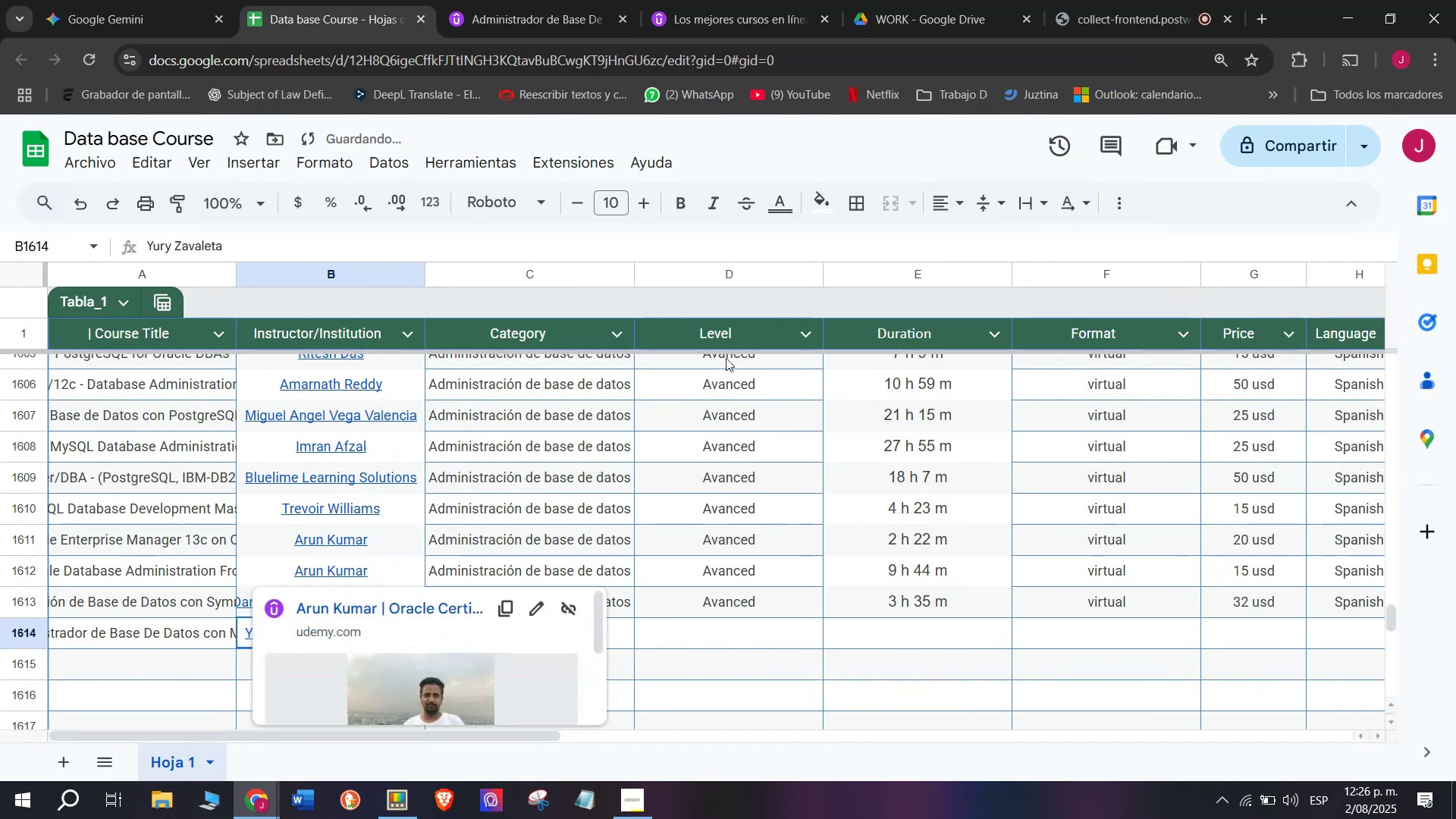 
key(Control+V)
 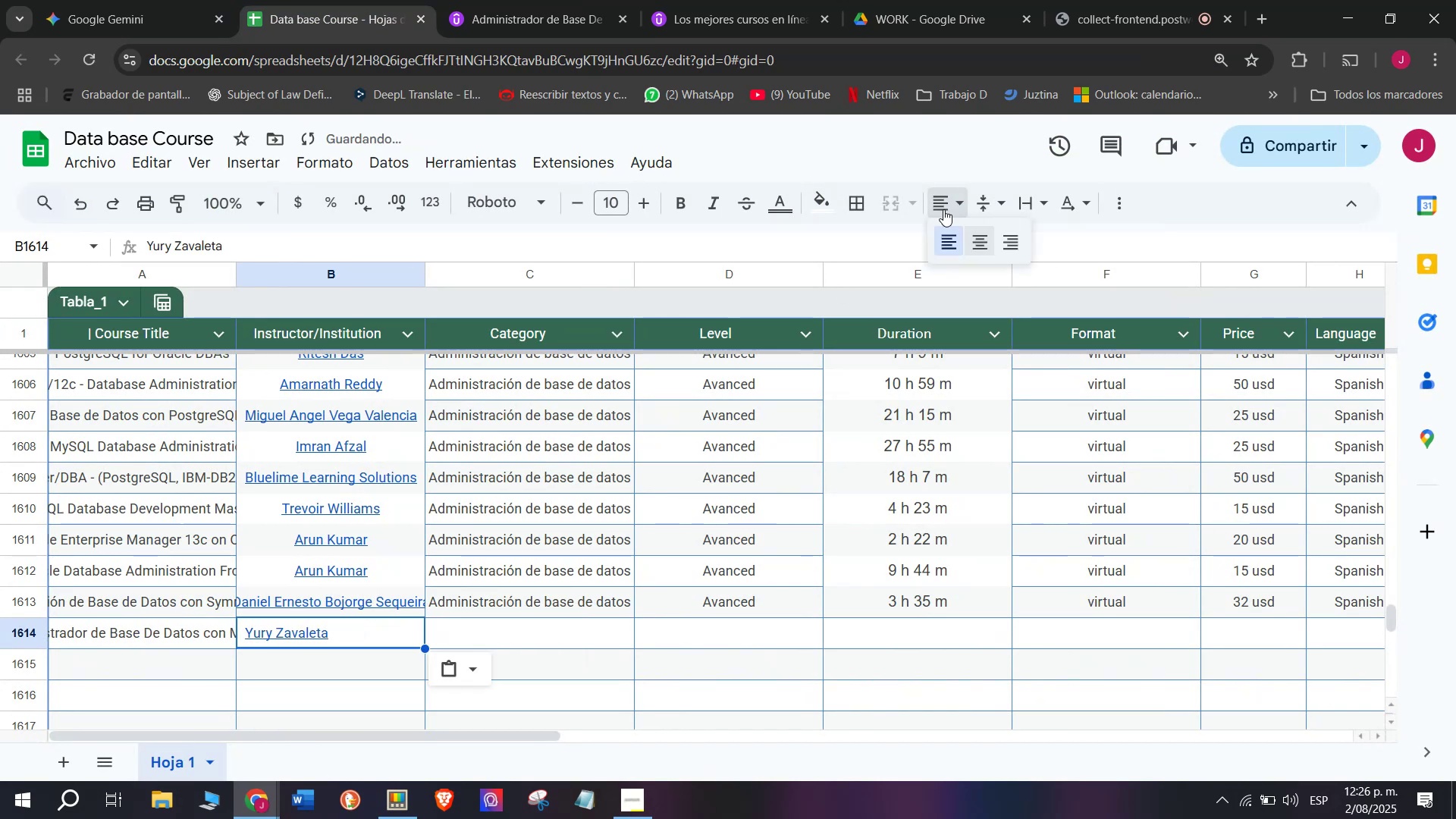 
double_click([977, 237])
 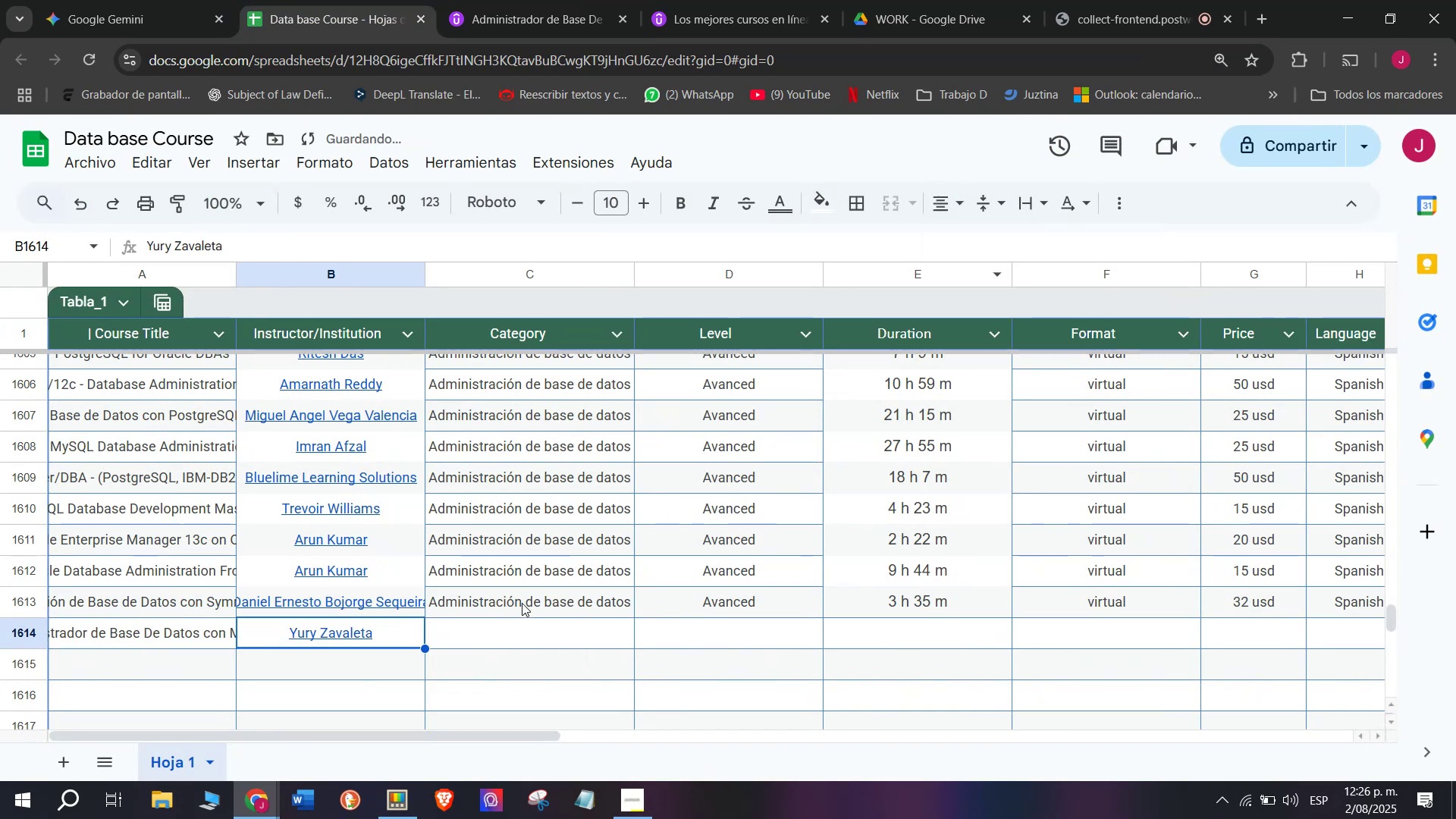 
key(Control+C)
 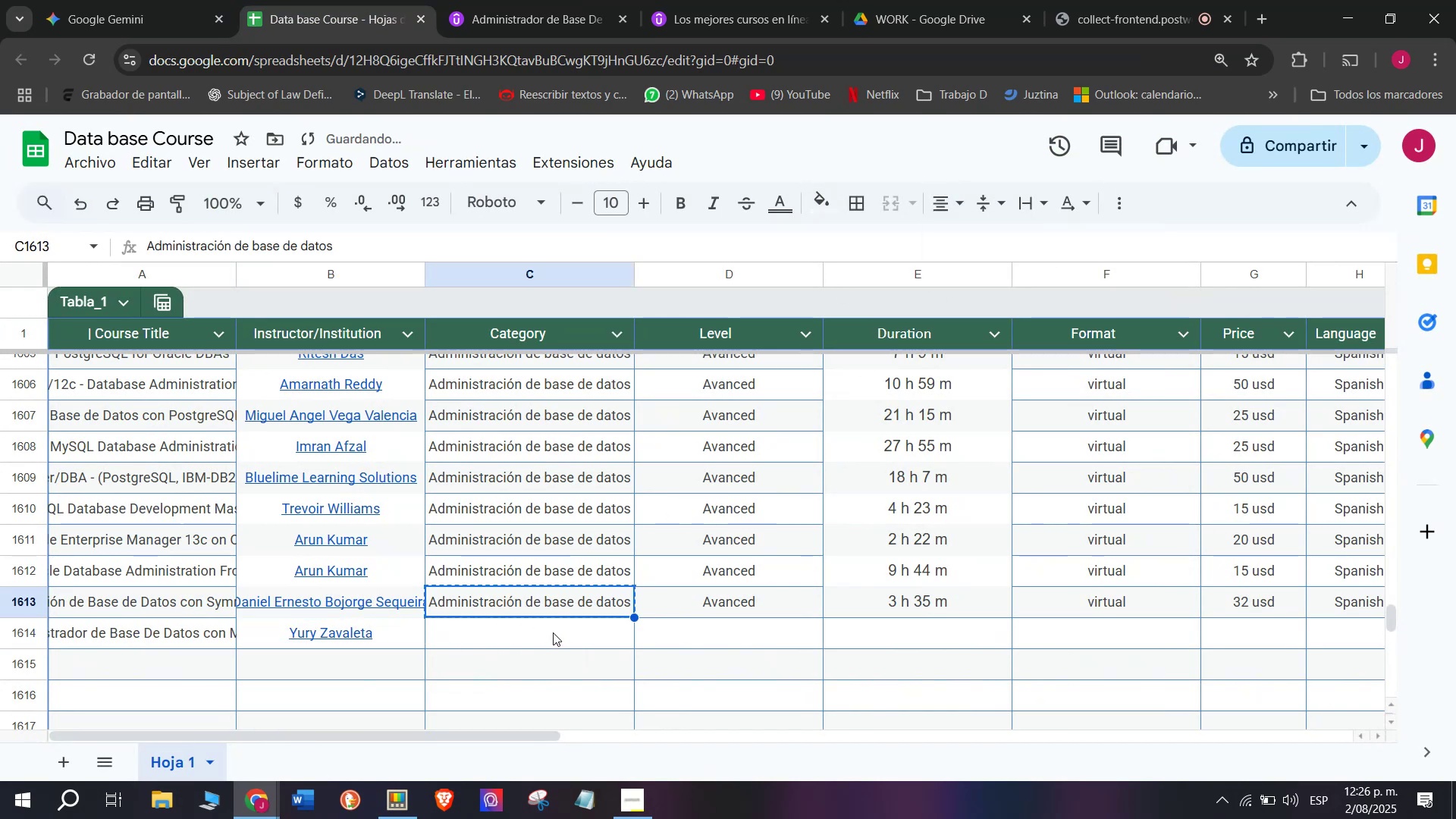 
key(Control+ControlLeft)
 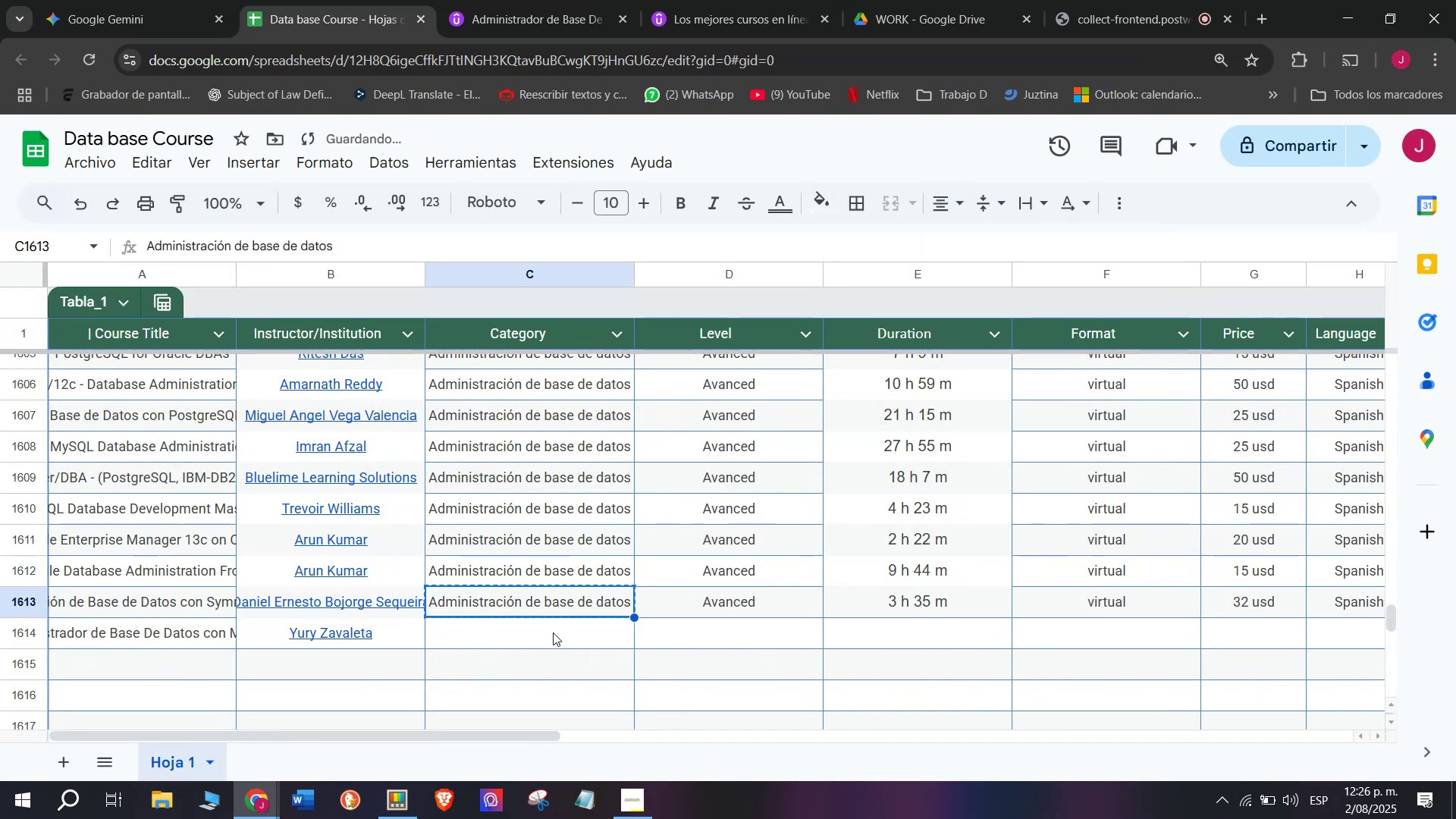 
key(Break)
 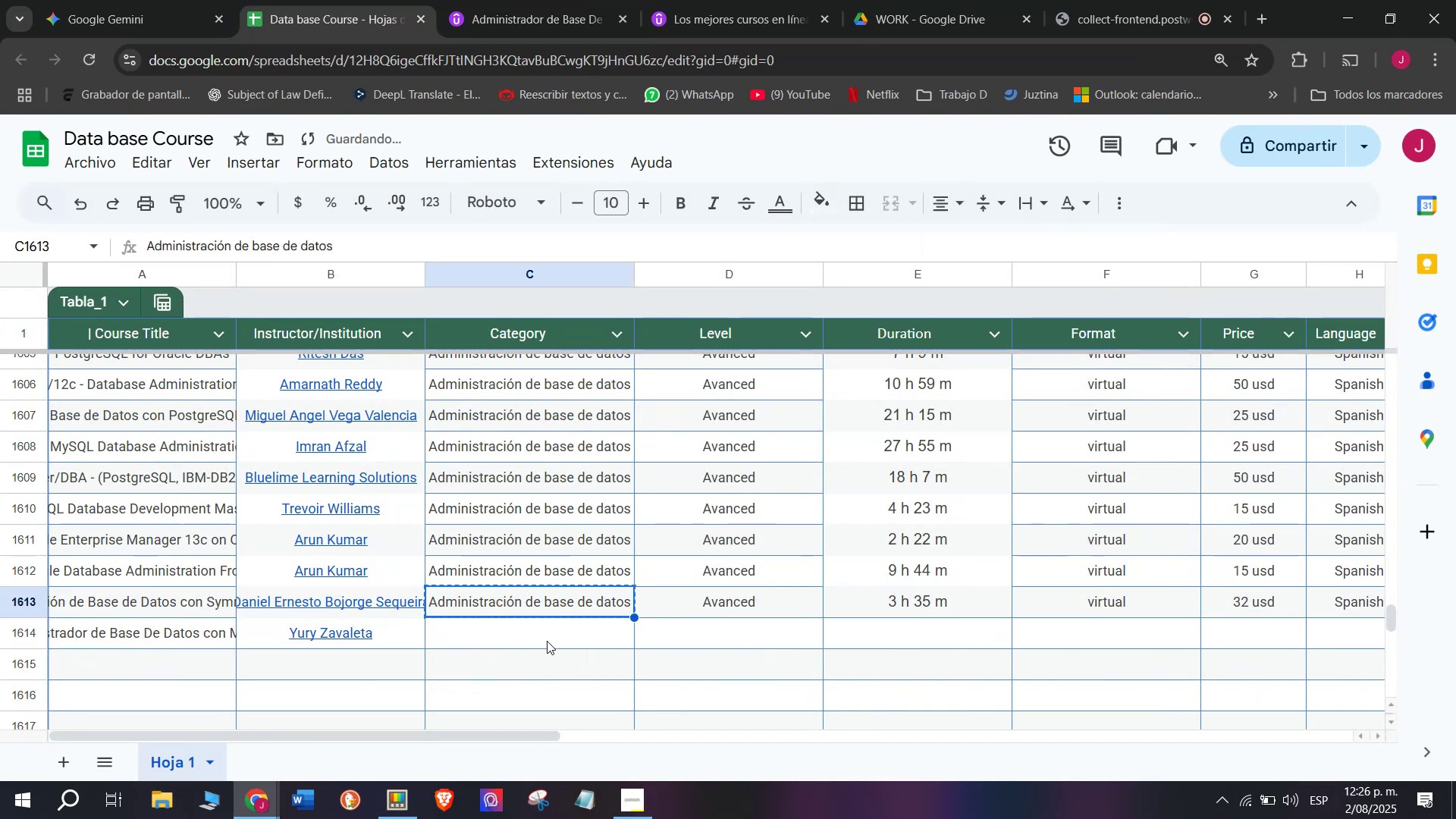 
left_click([553, 632])
 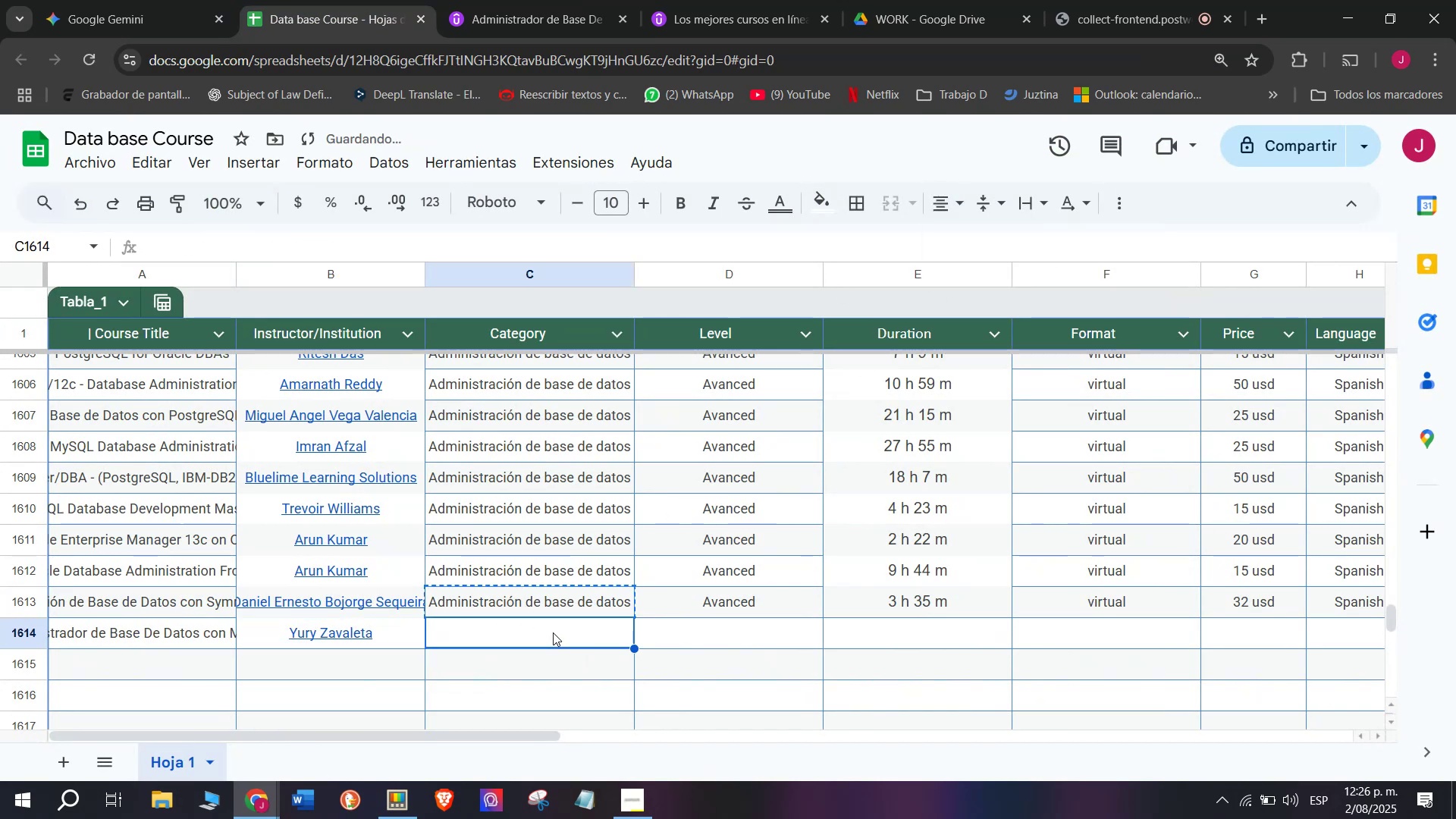 
key(Z)
 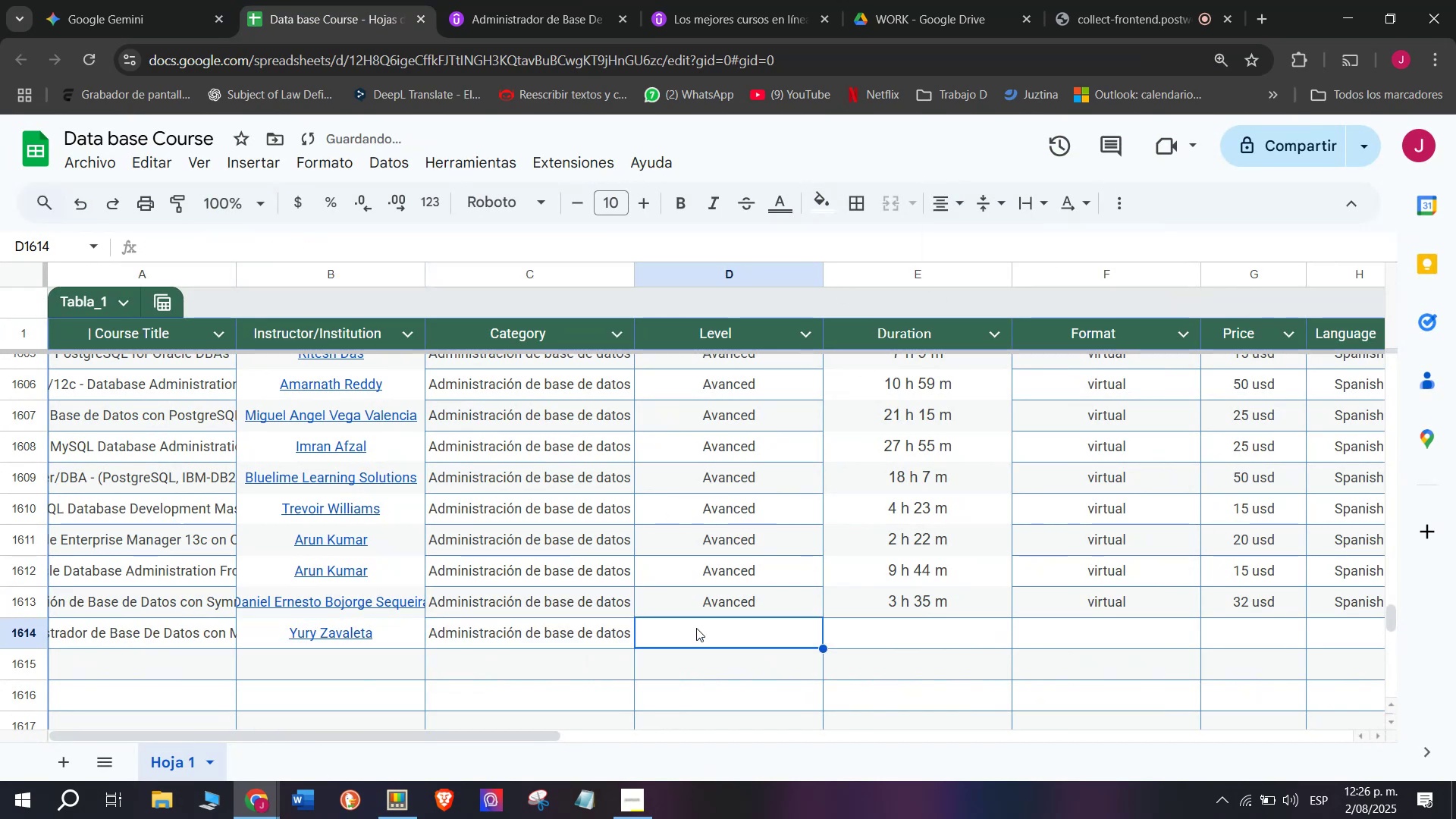 
key(Control+ControlLeft)
 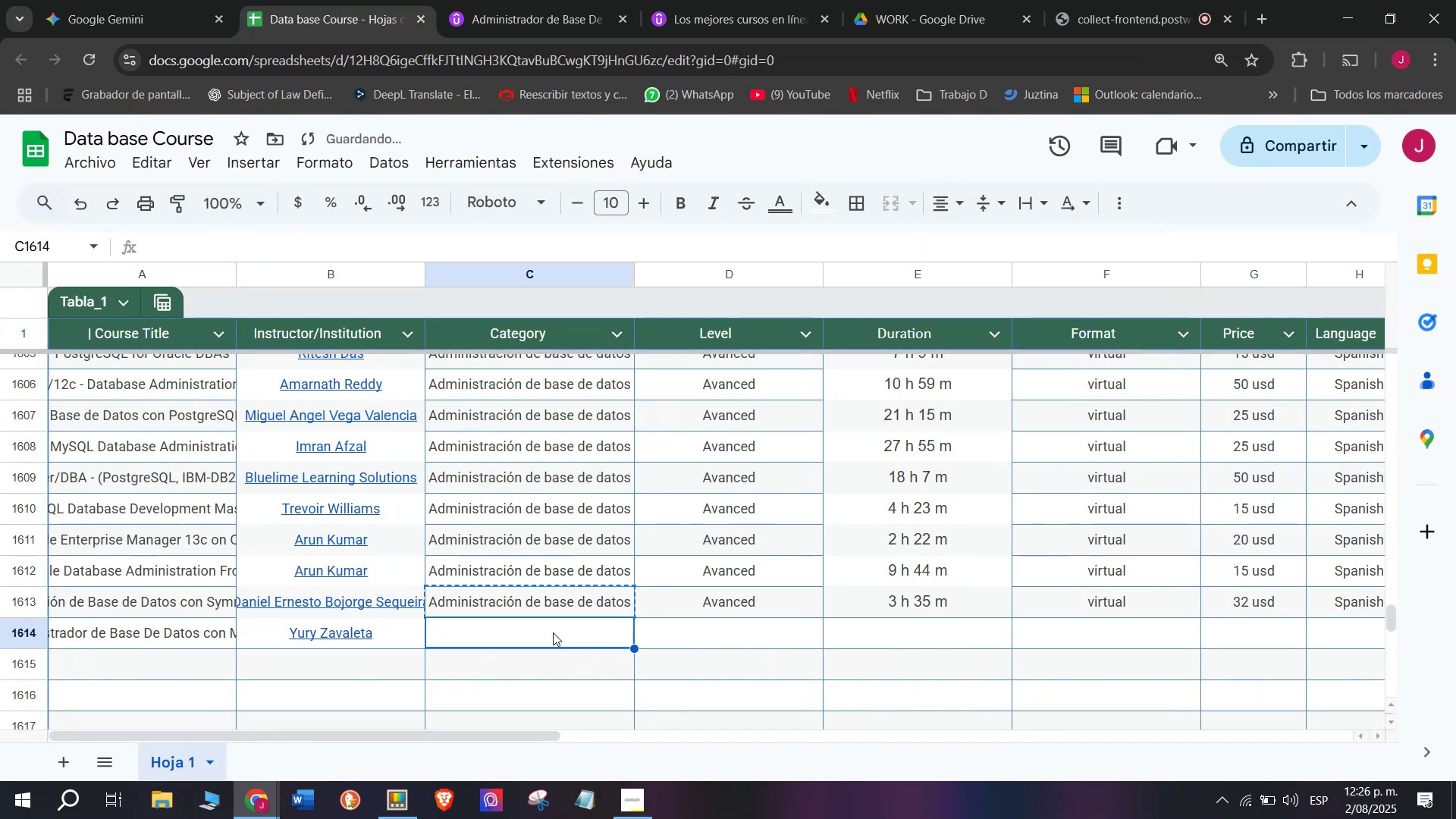 
key(Control+V)
 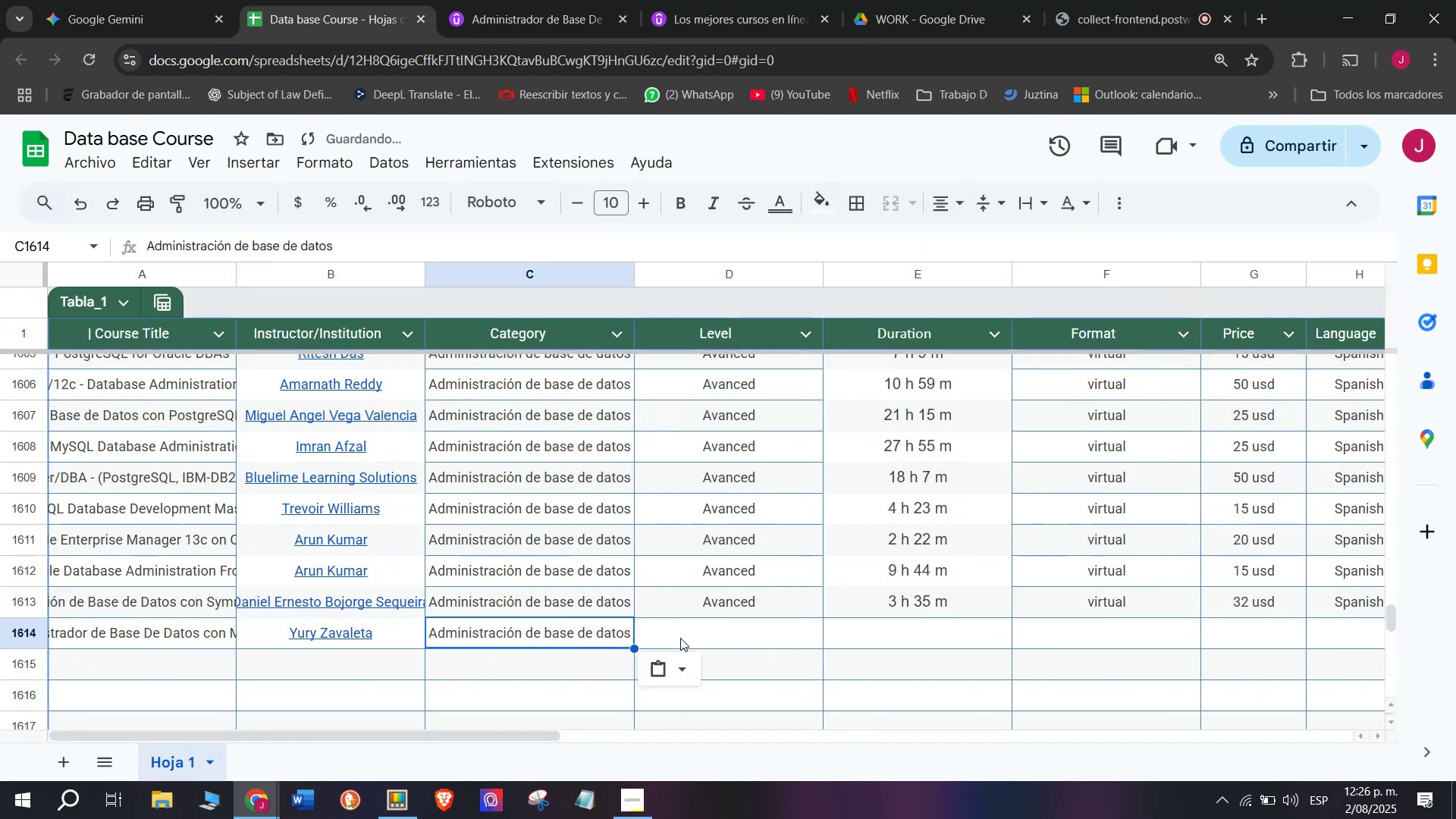 
double_click([680, 638])
 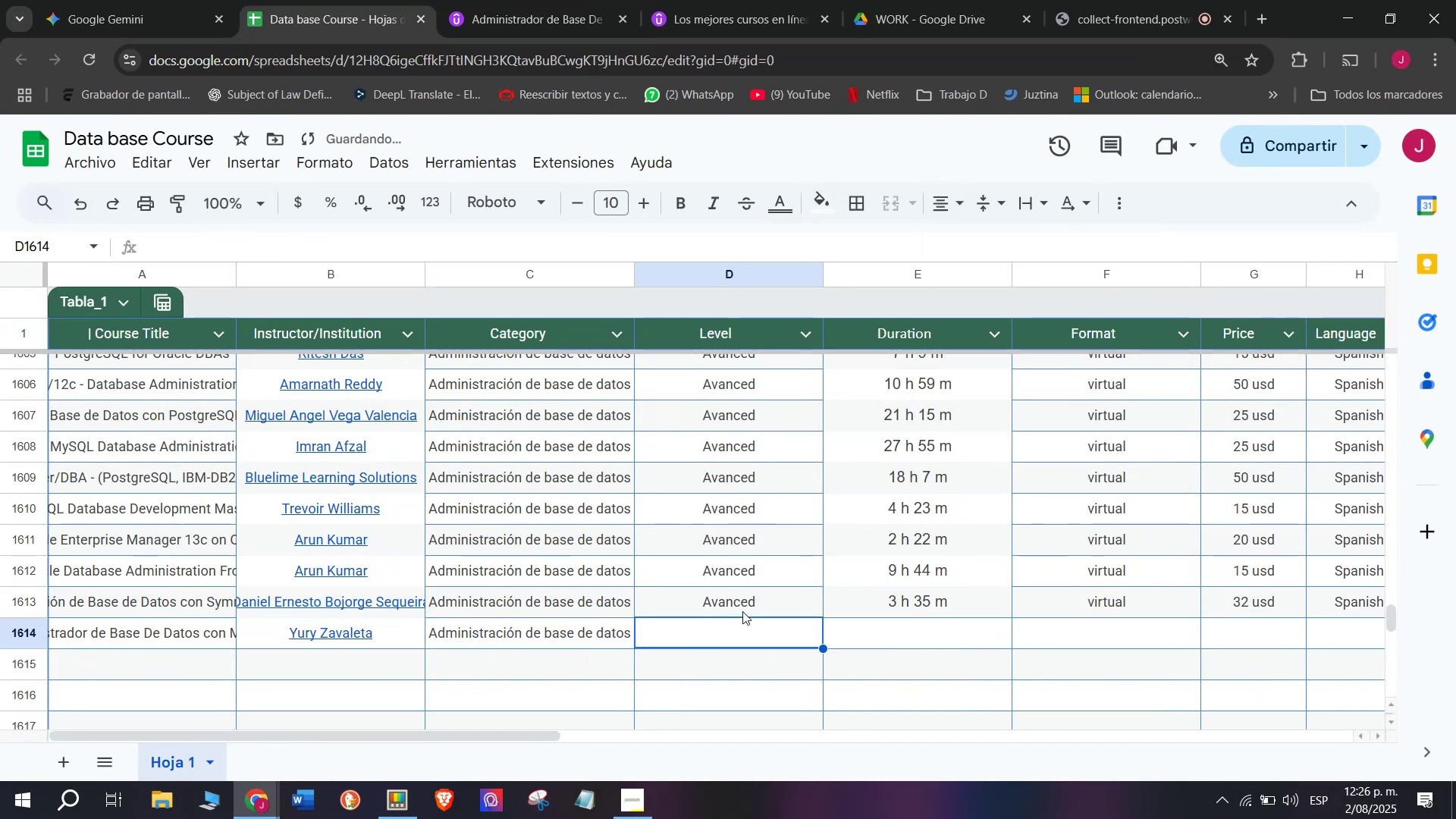 
triple_click([742, 611])
 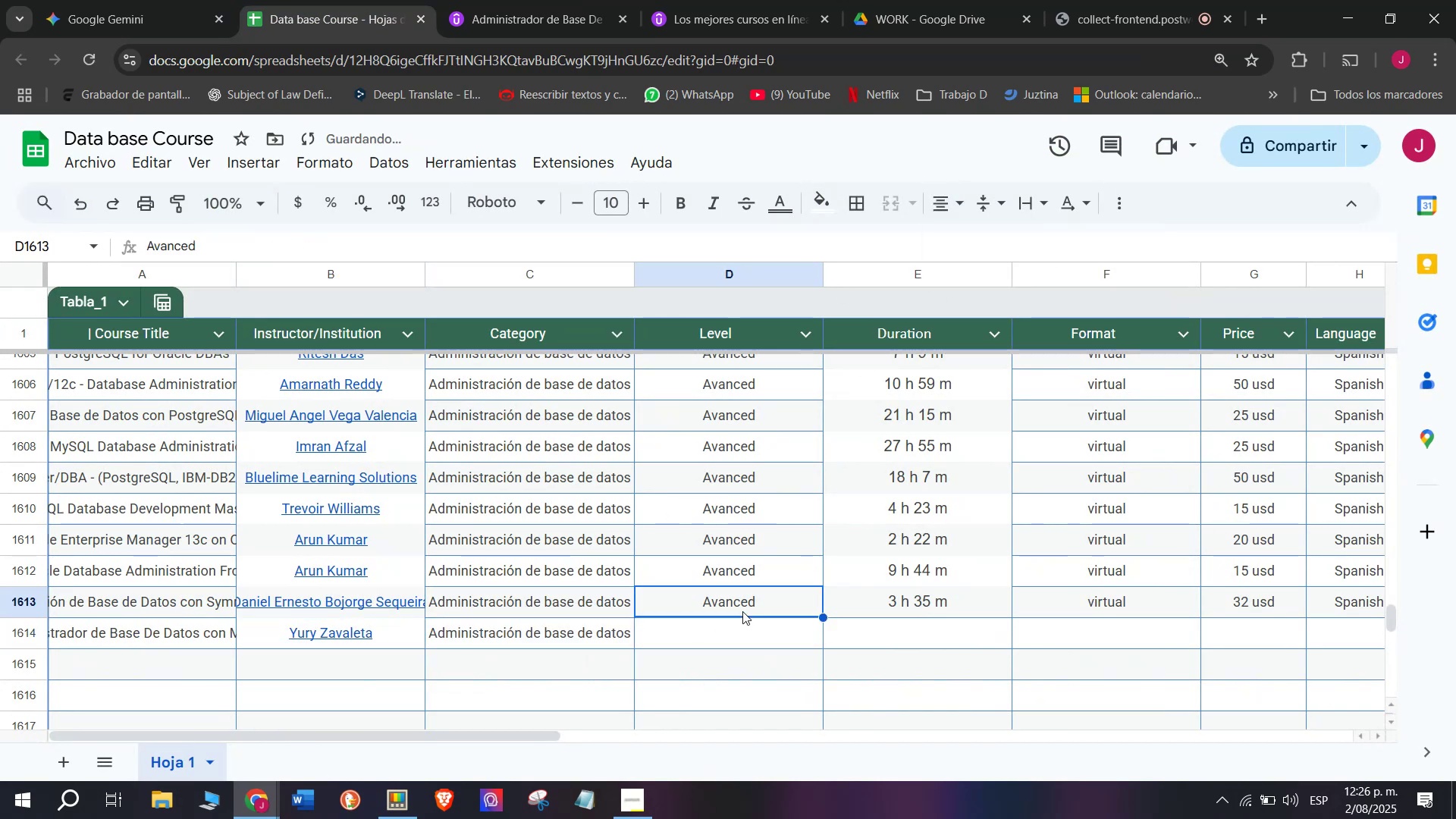 
key(Control+ControlLeft)
 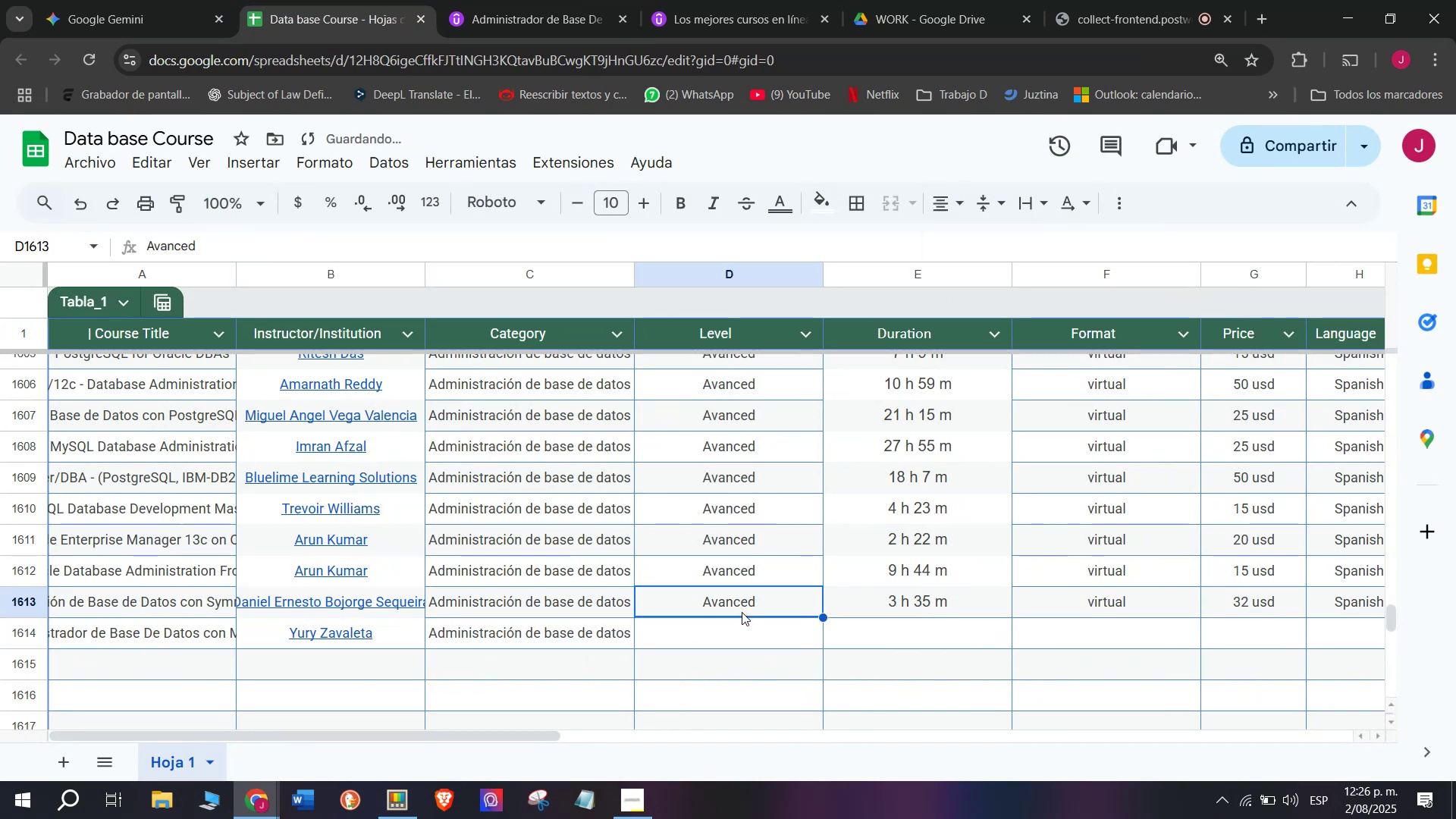 
key(Break)
 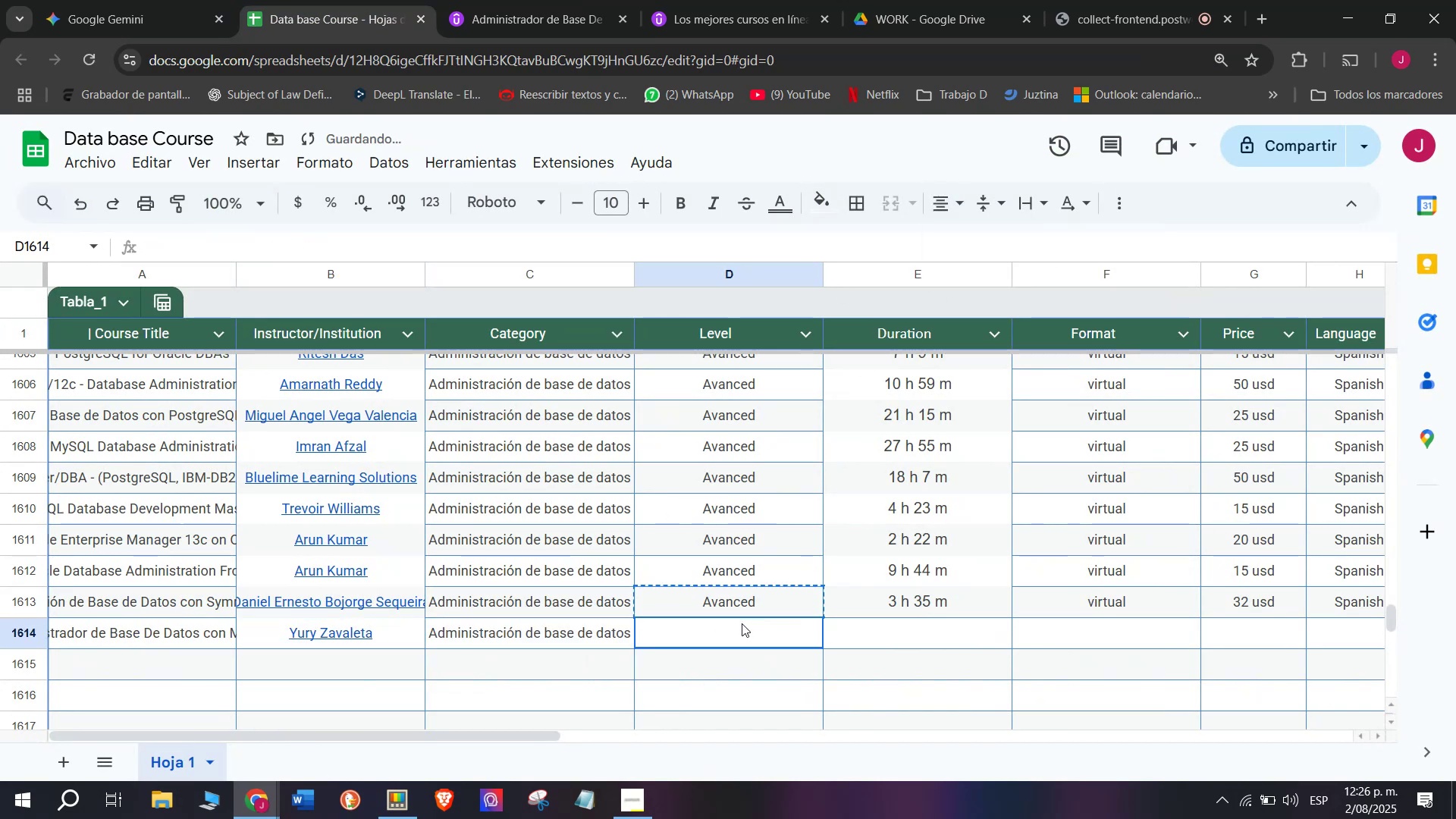 
key(Control+C)
 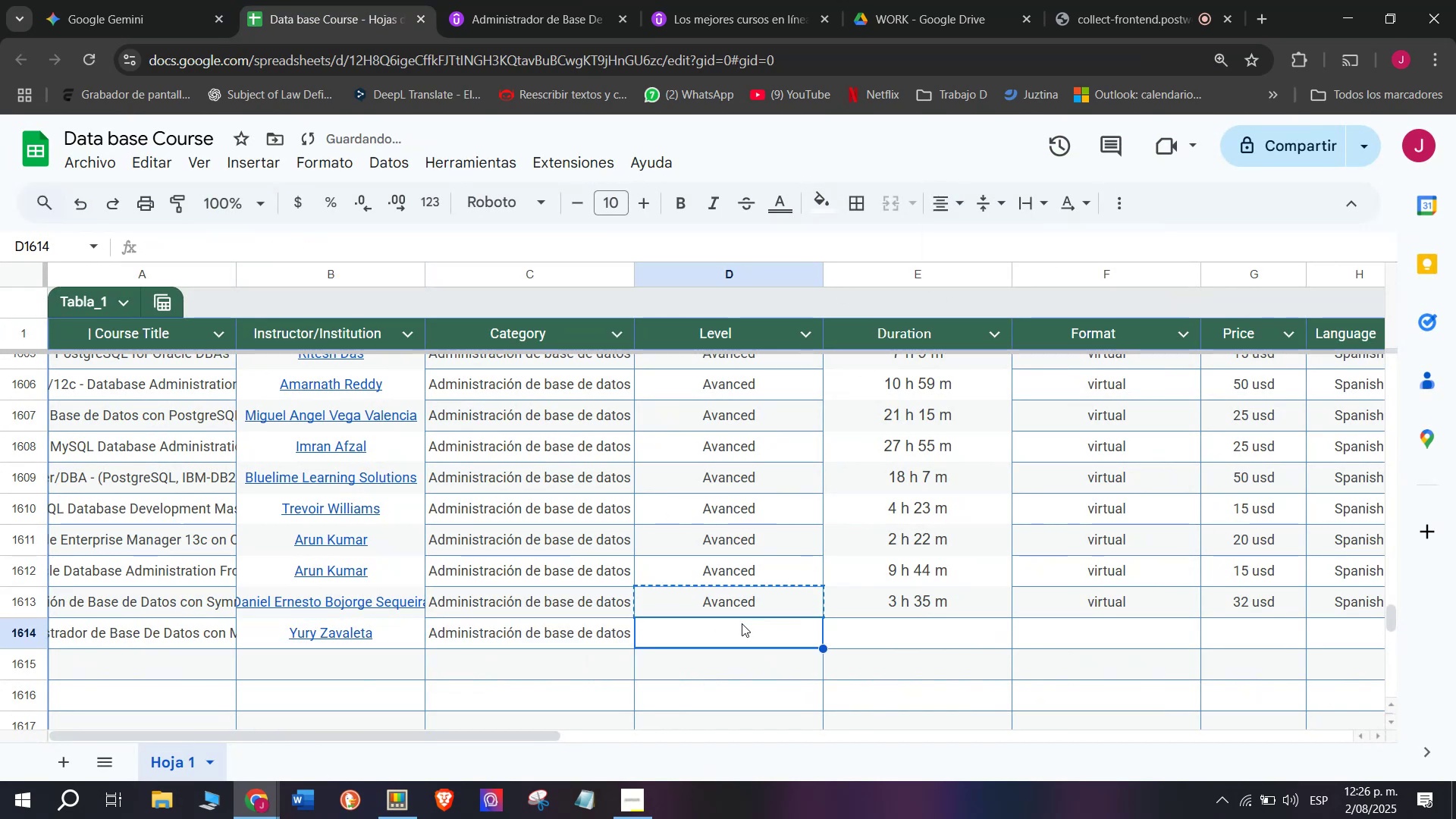 
key(Control+ControlLeft)
 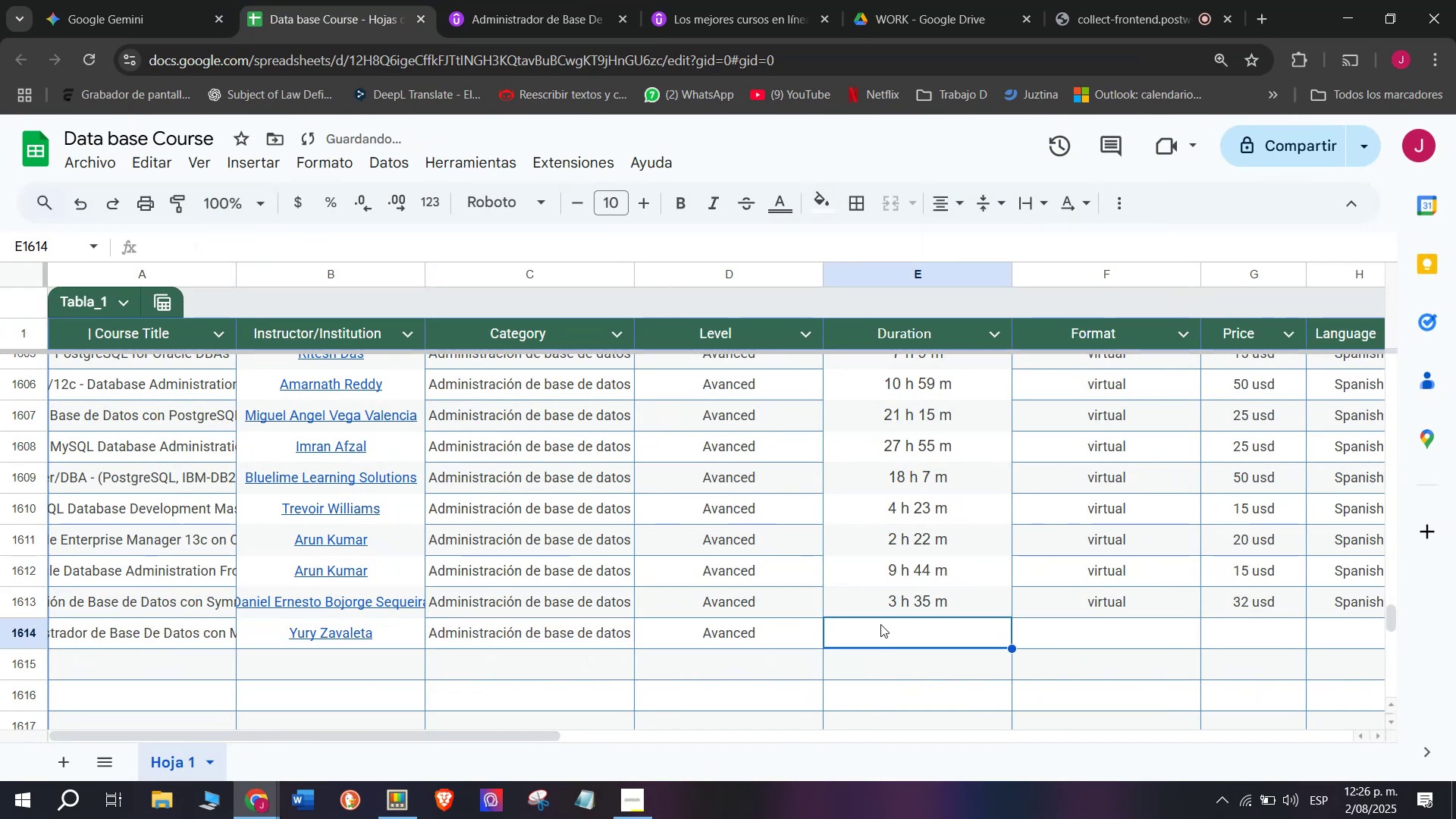 
key(Z)
 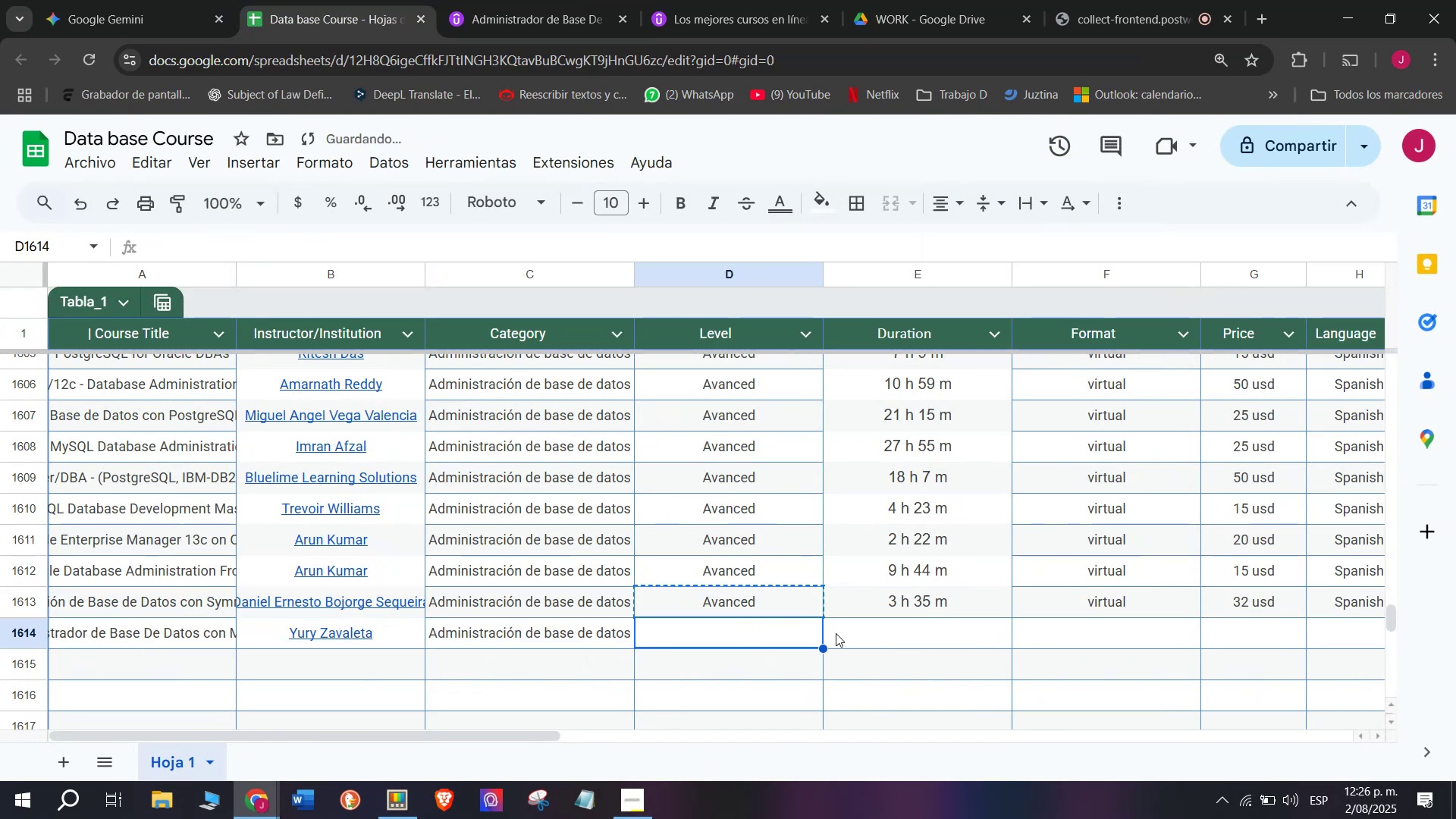 
key(Control+V)
 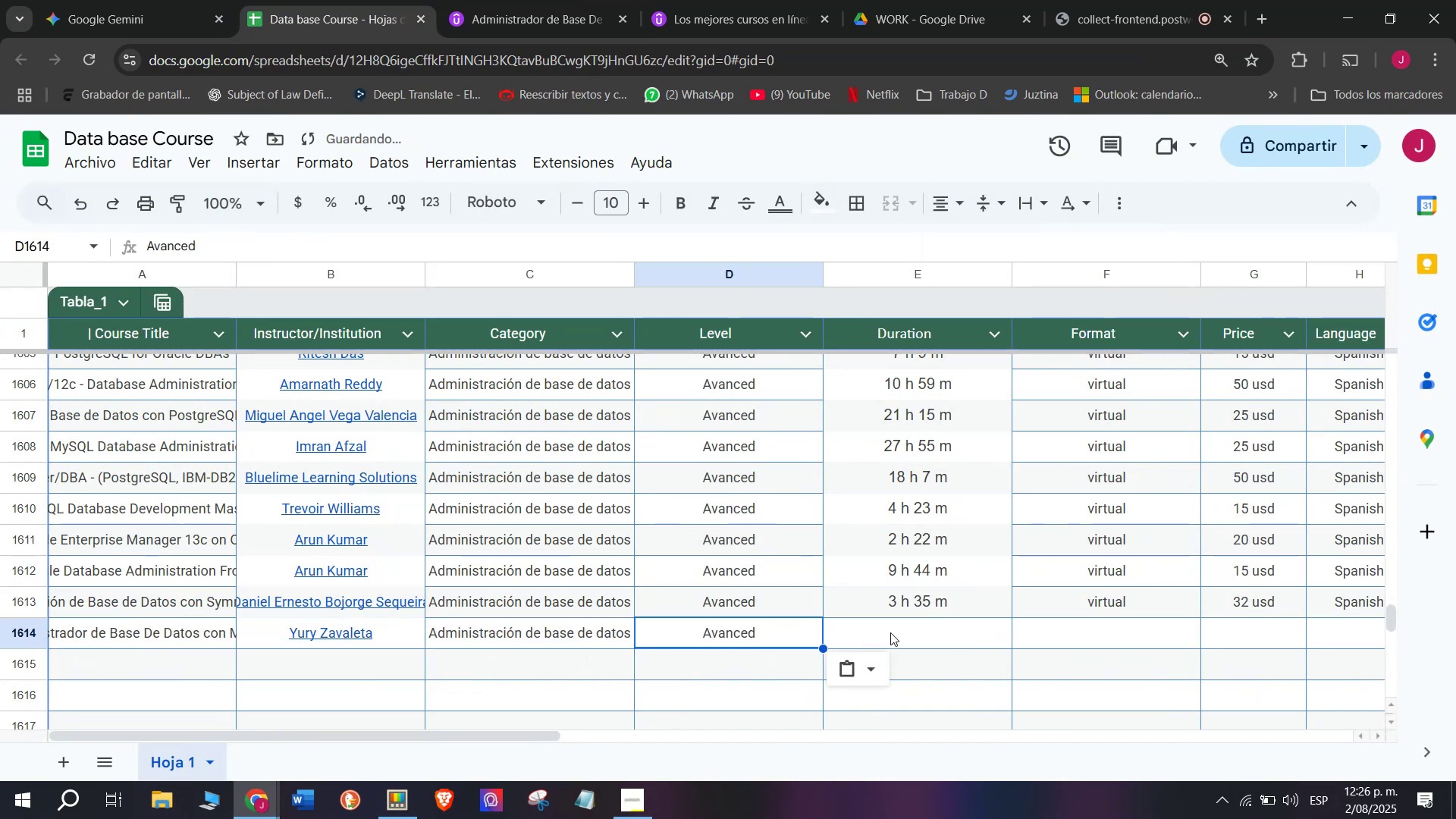 
left_click([891, 632])
 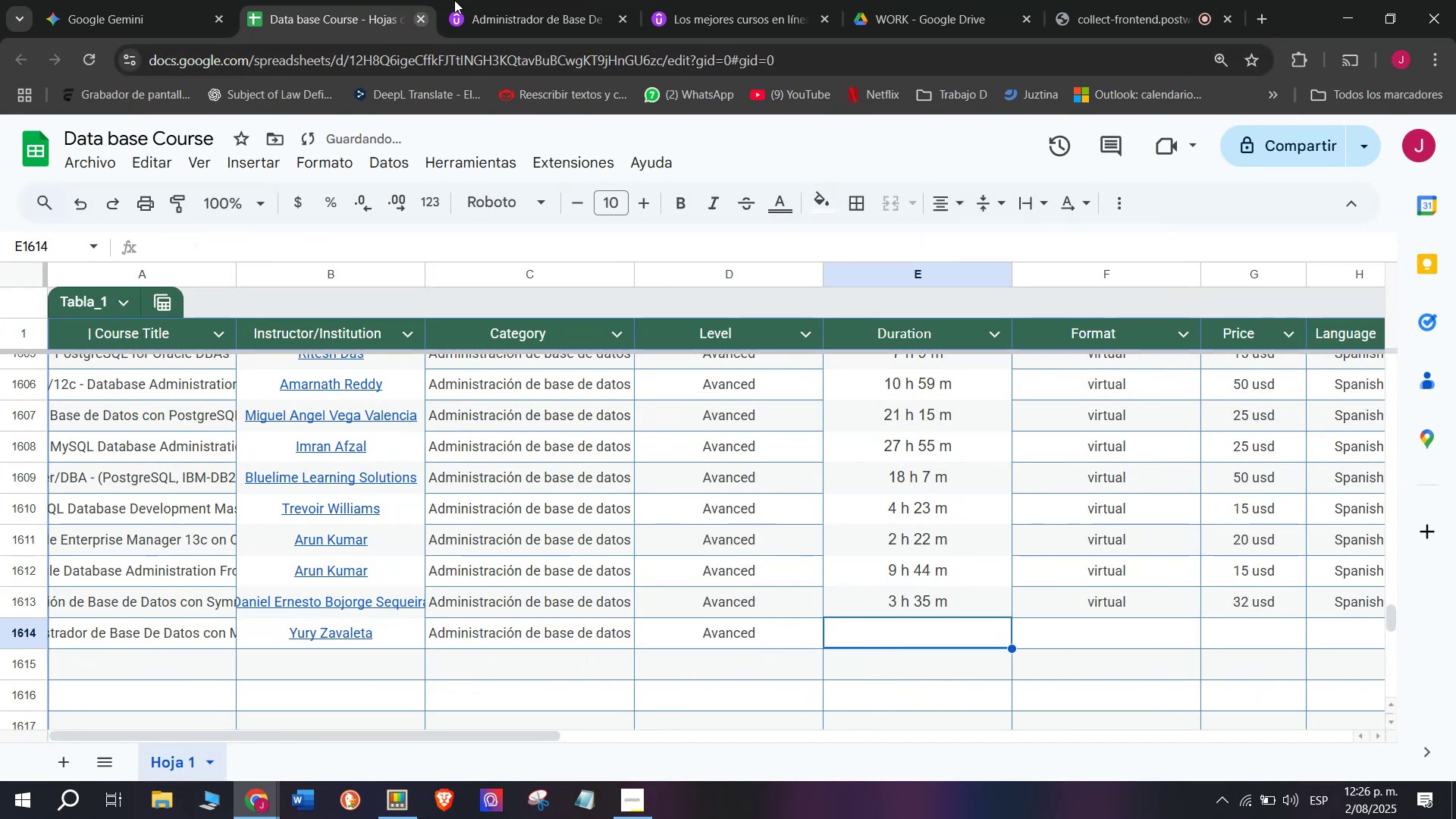 
left_click([529, 0])
 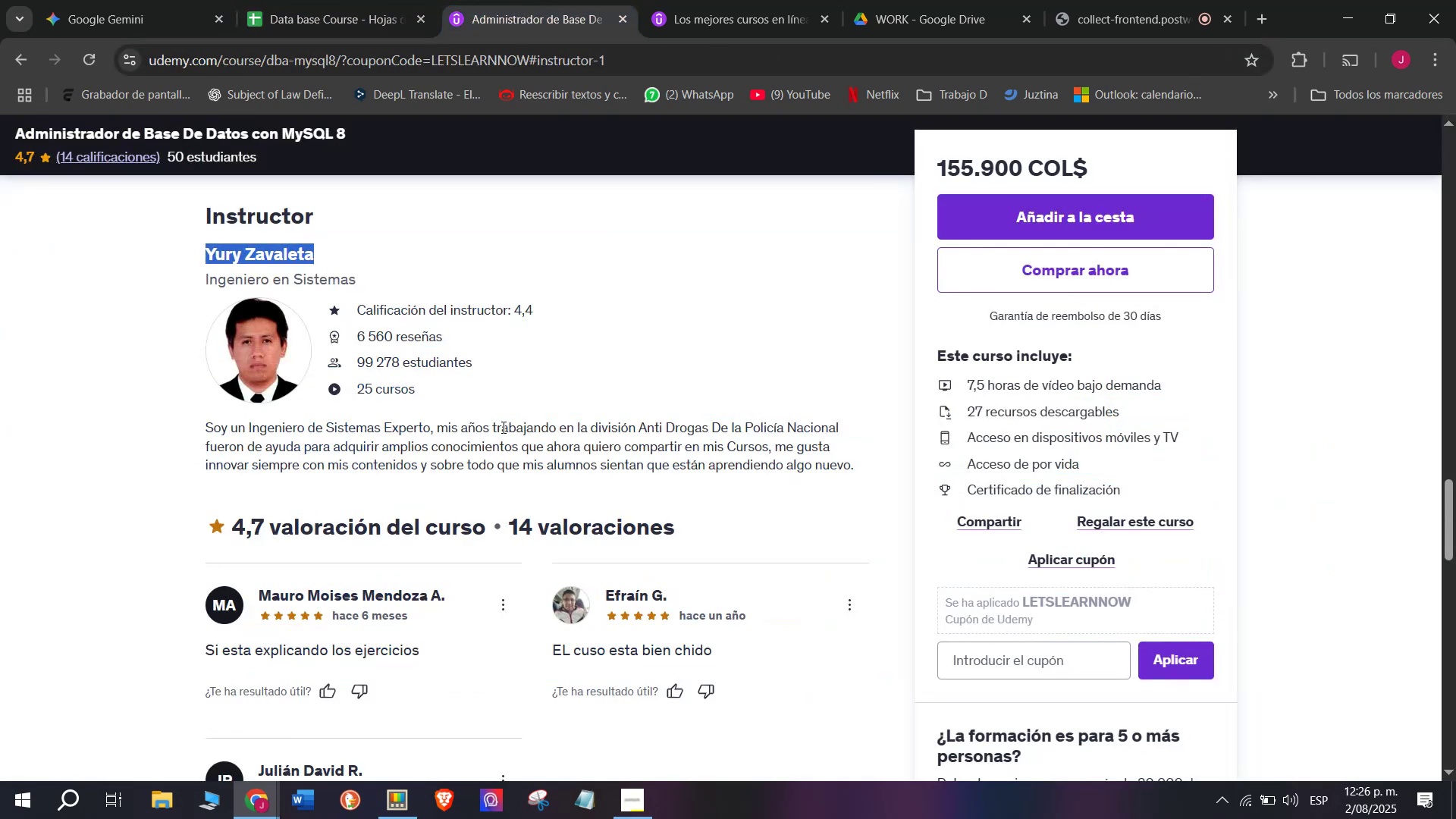 
scroll: coordinate [336, 600], scroll_direction: up, amount: 8.0
 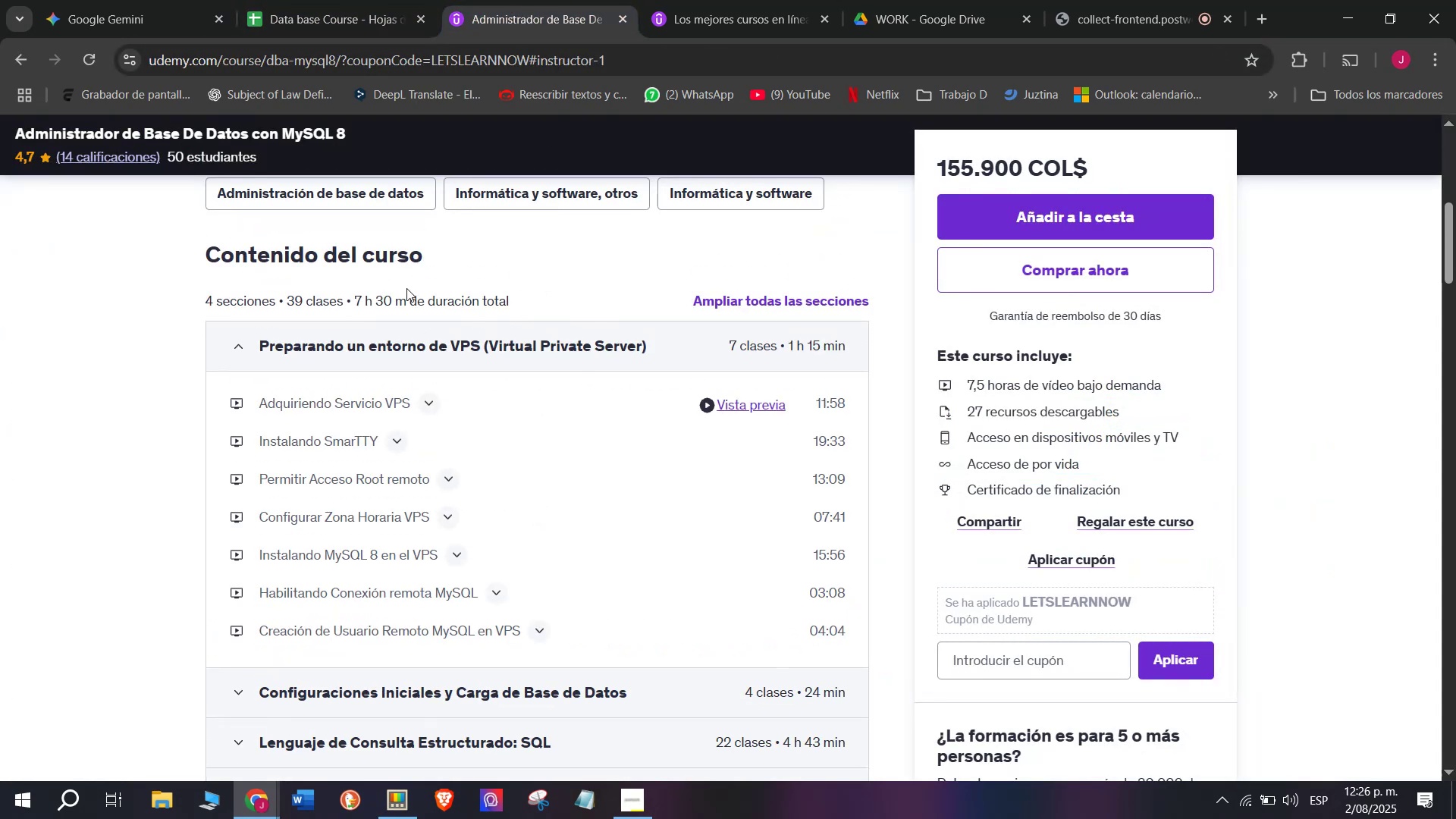 
left_click_drag(start_coordinate=[406, 300], to_coordinate=[354, 288])
 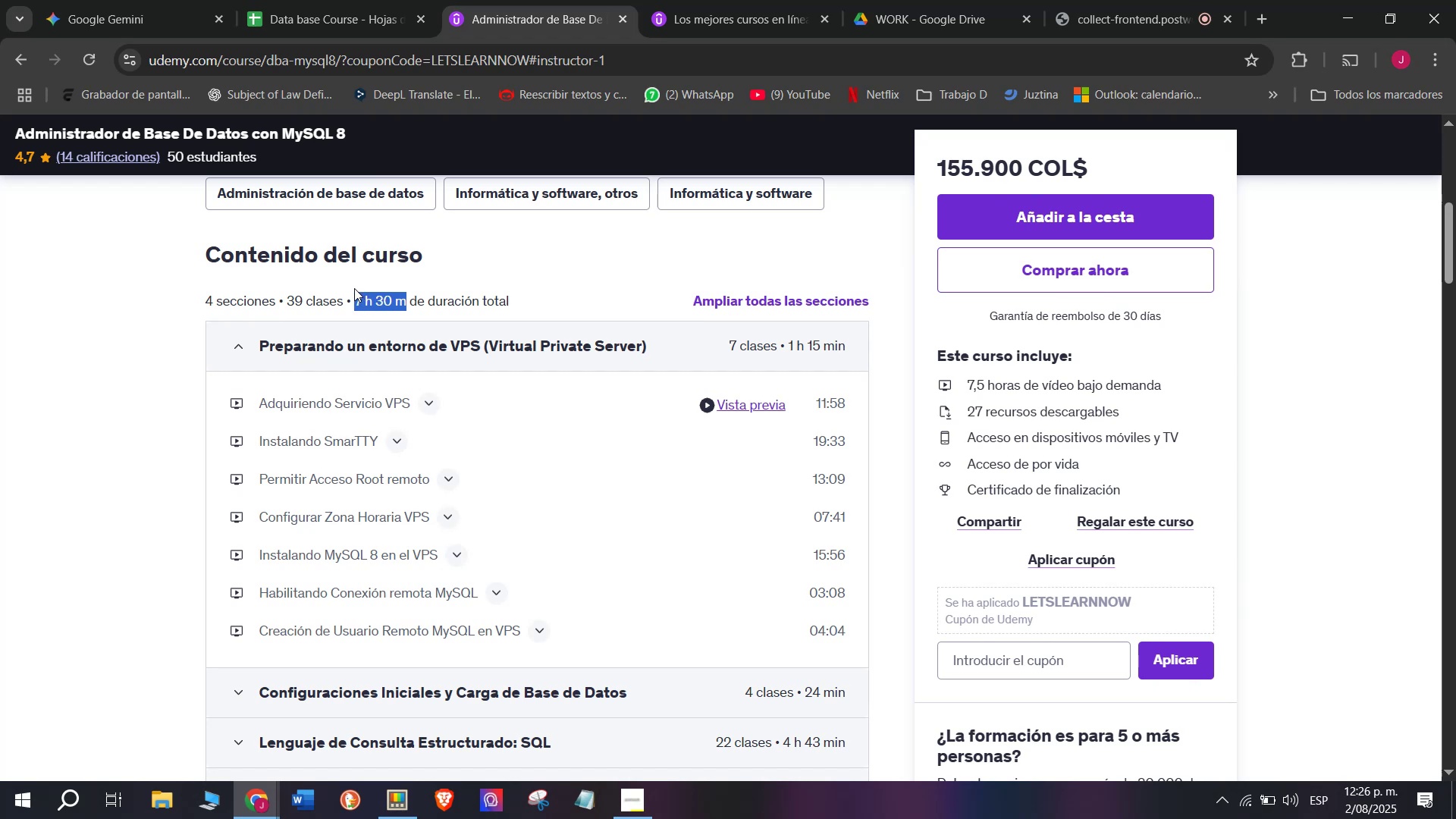 
key(Break)
 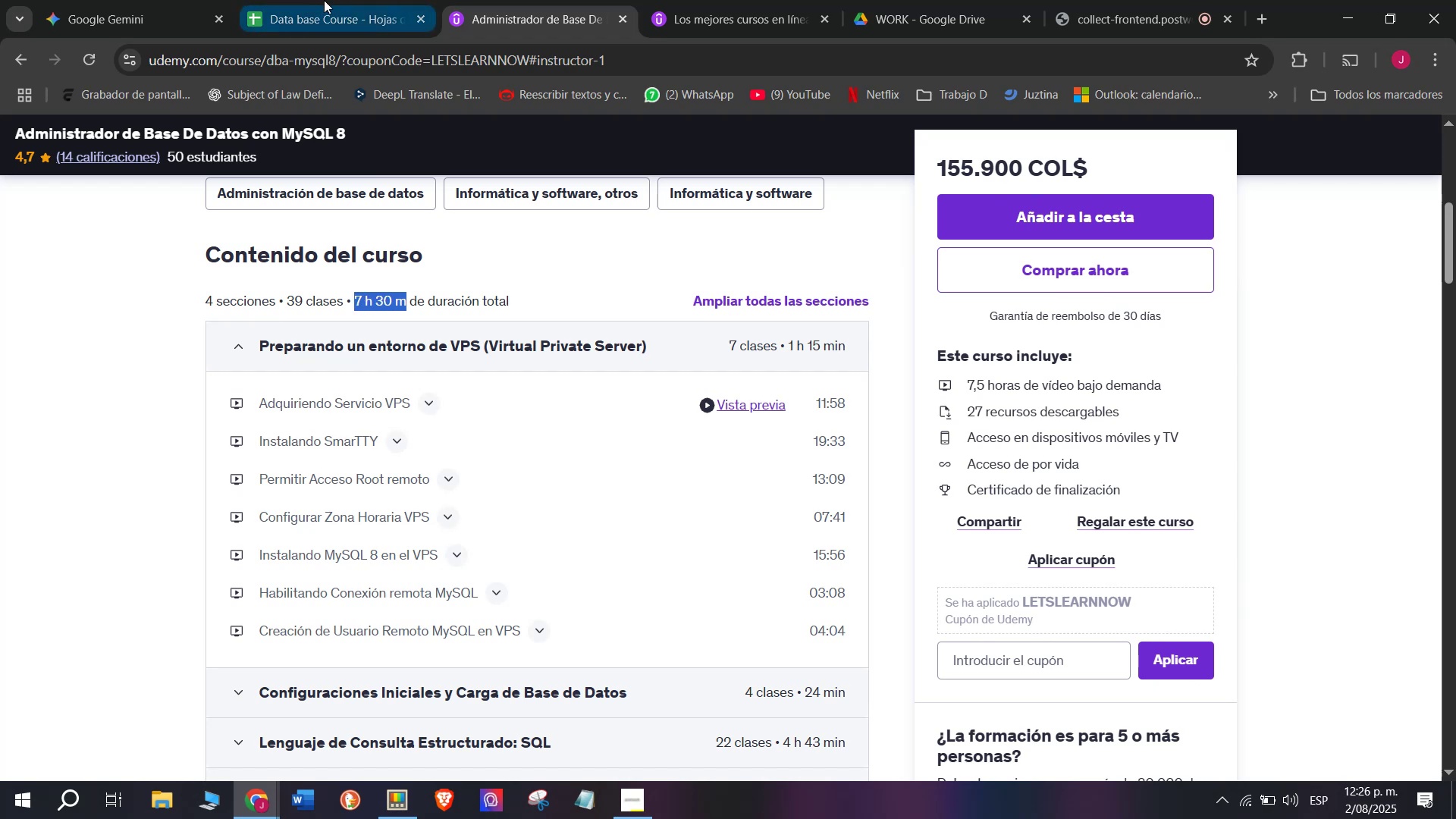 
key(Control+ControlLeft)
 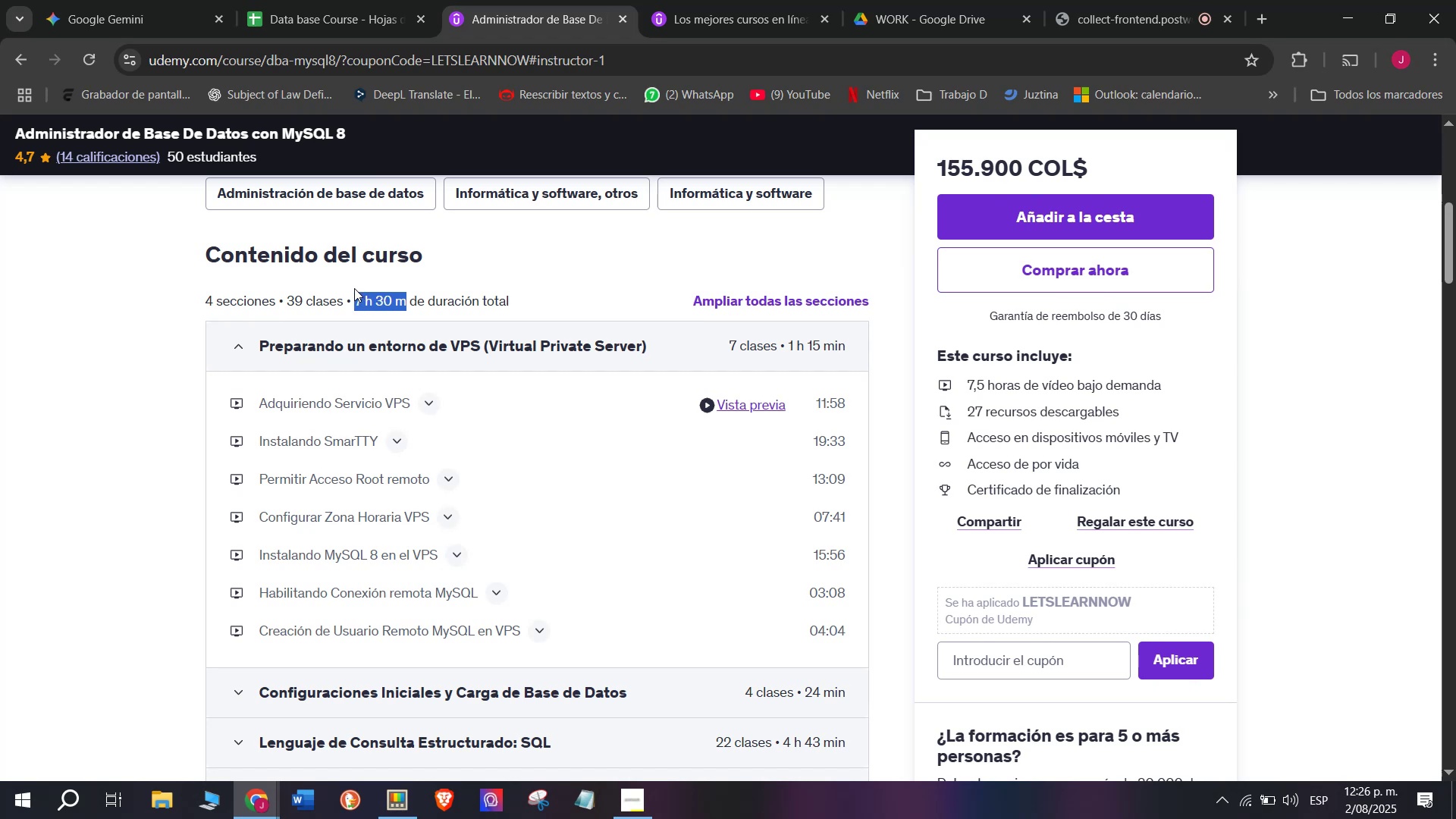 
key(Control+C)
 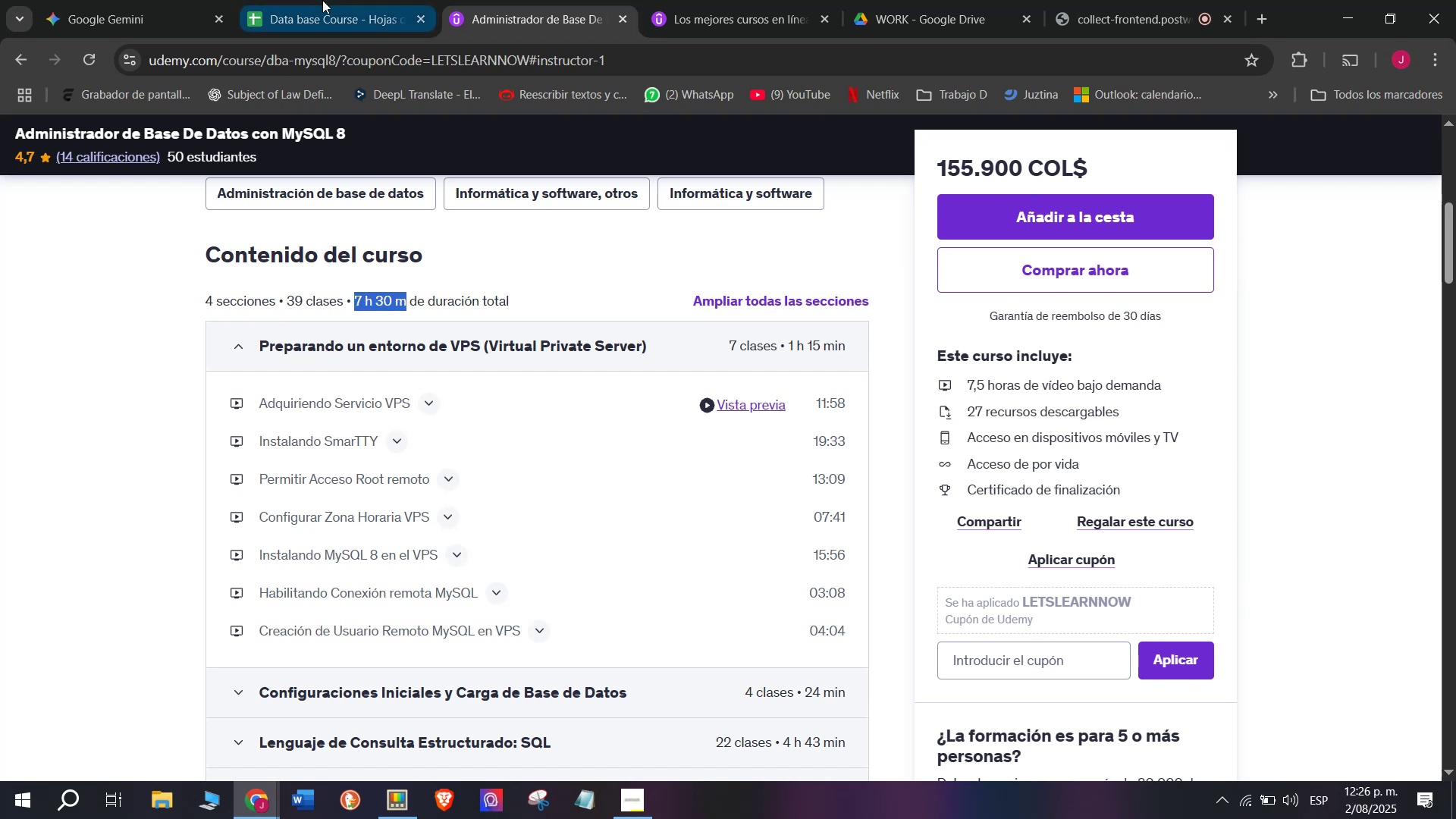 
left_click([324, 0])
 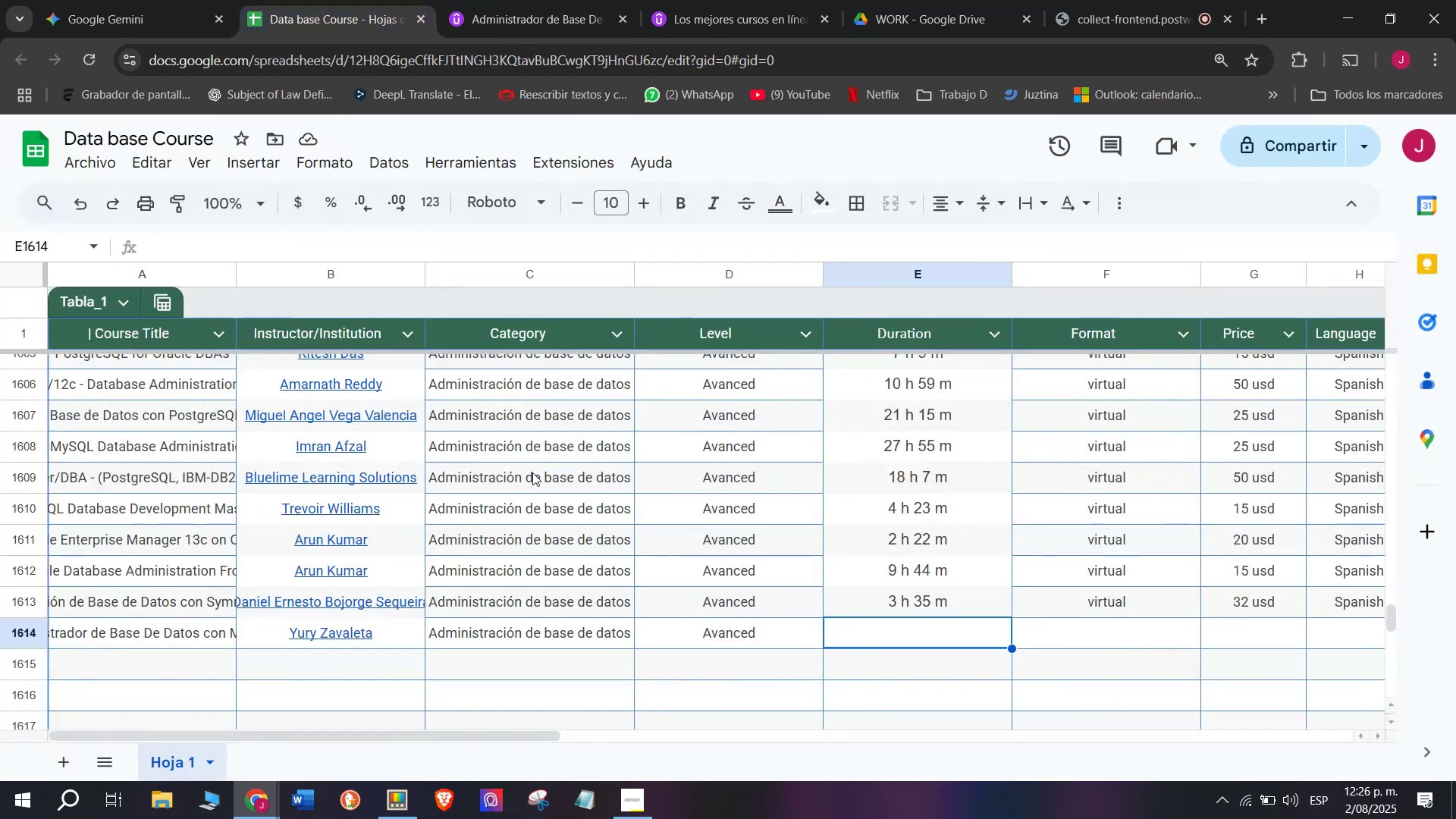 
key(Z)
 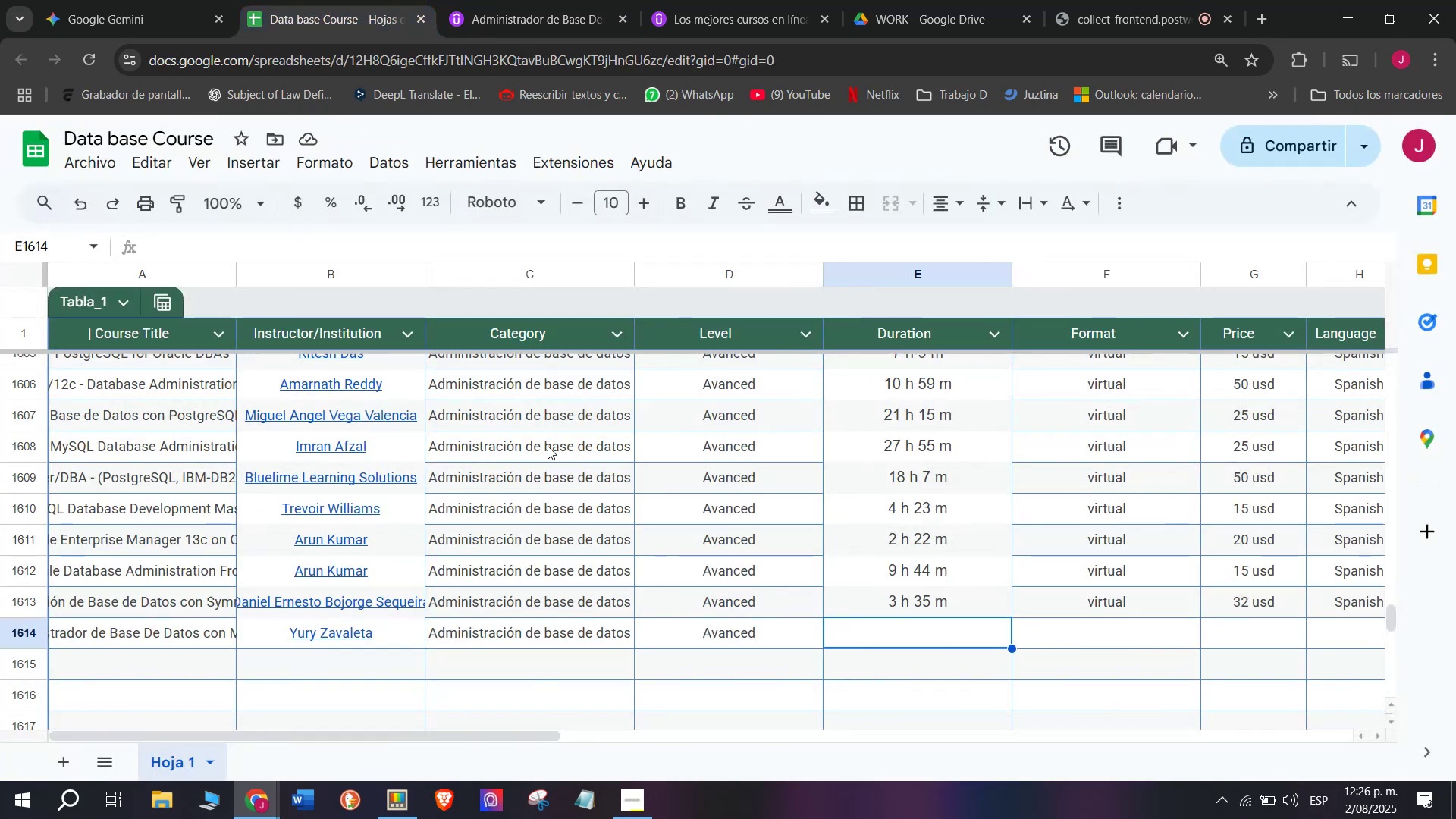 
key(Control+ControlLeft)
 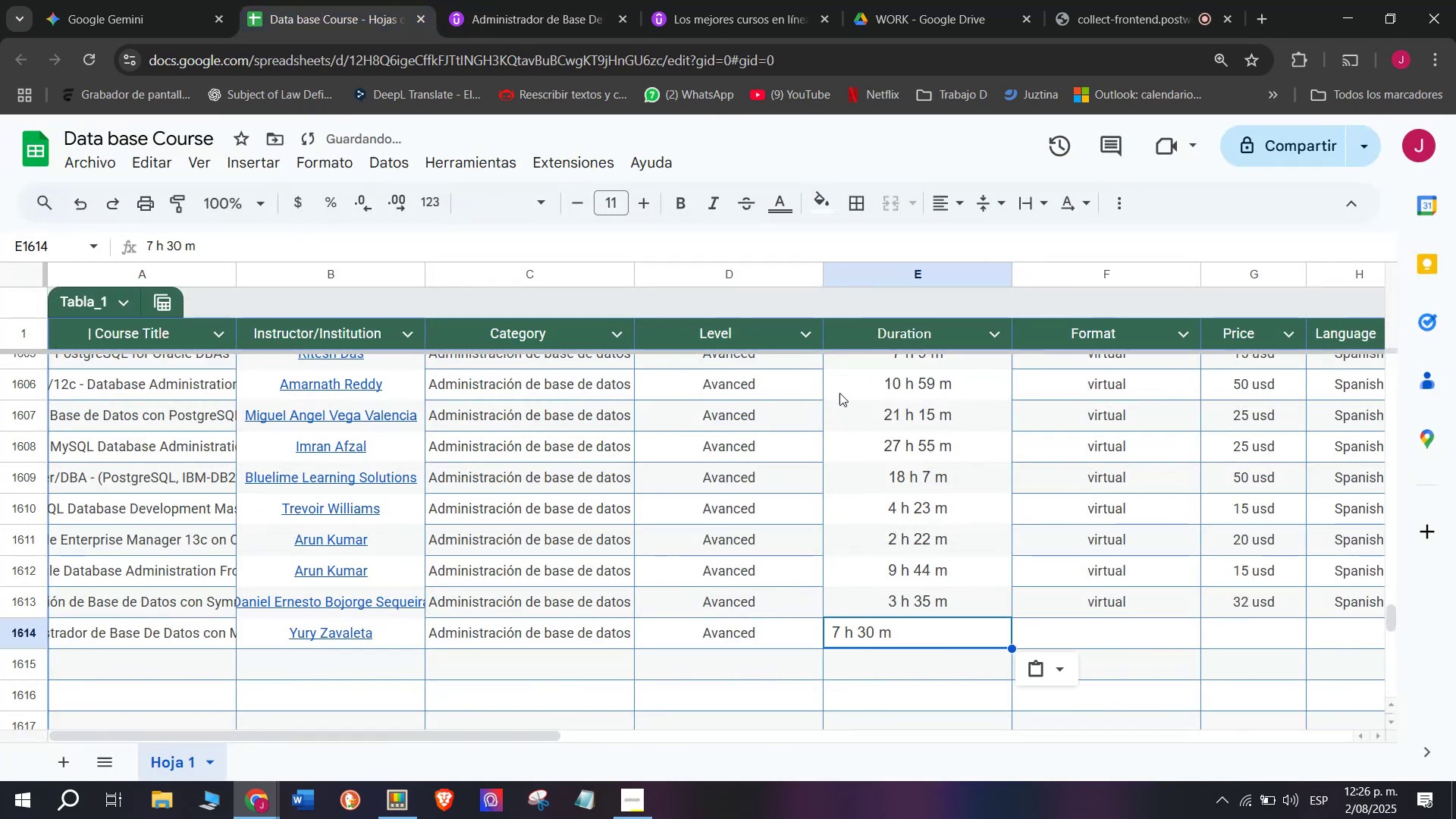 
key(Control+V)
 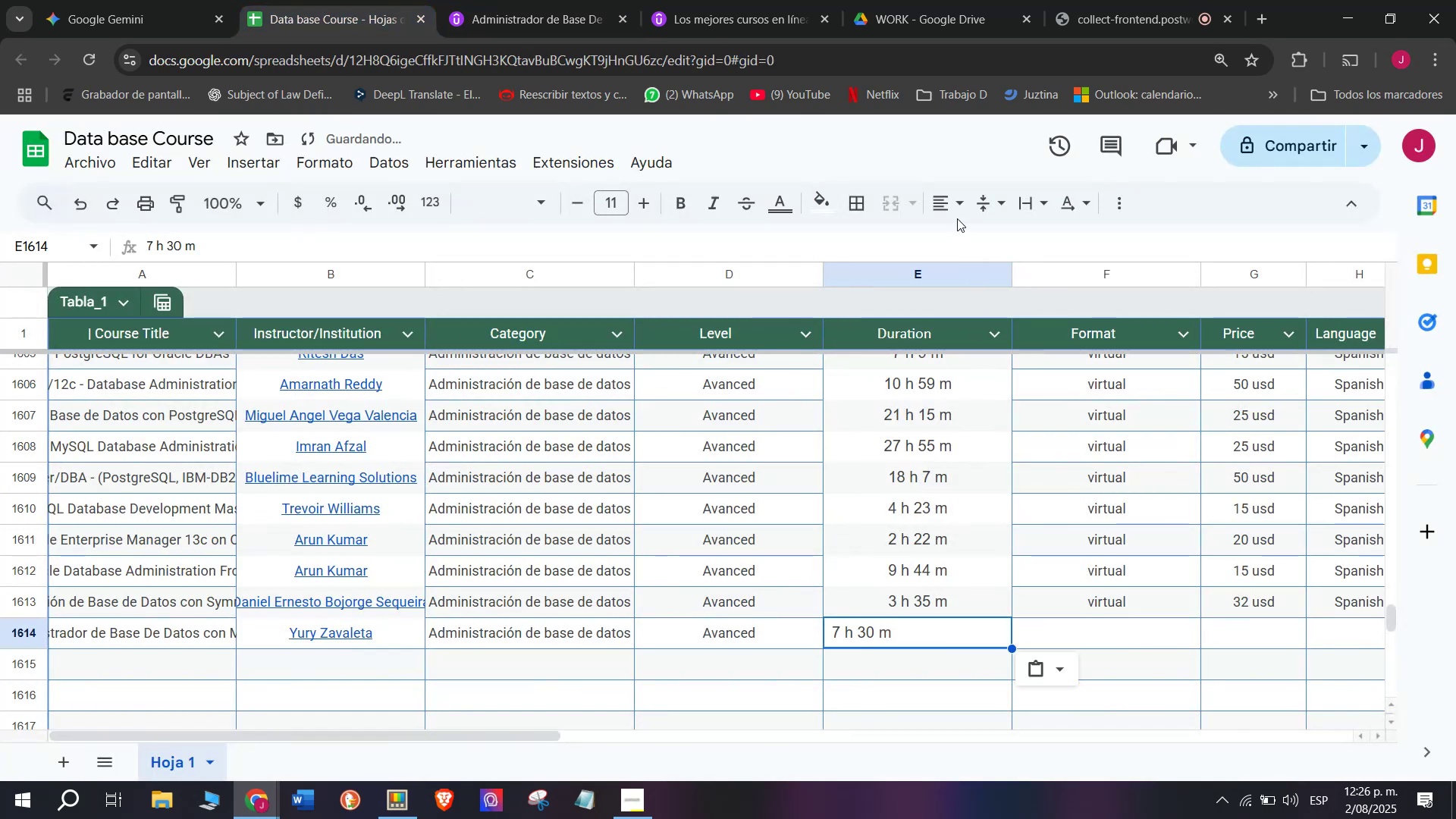 
double_click([957, 204])
 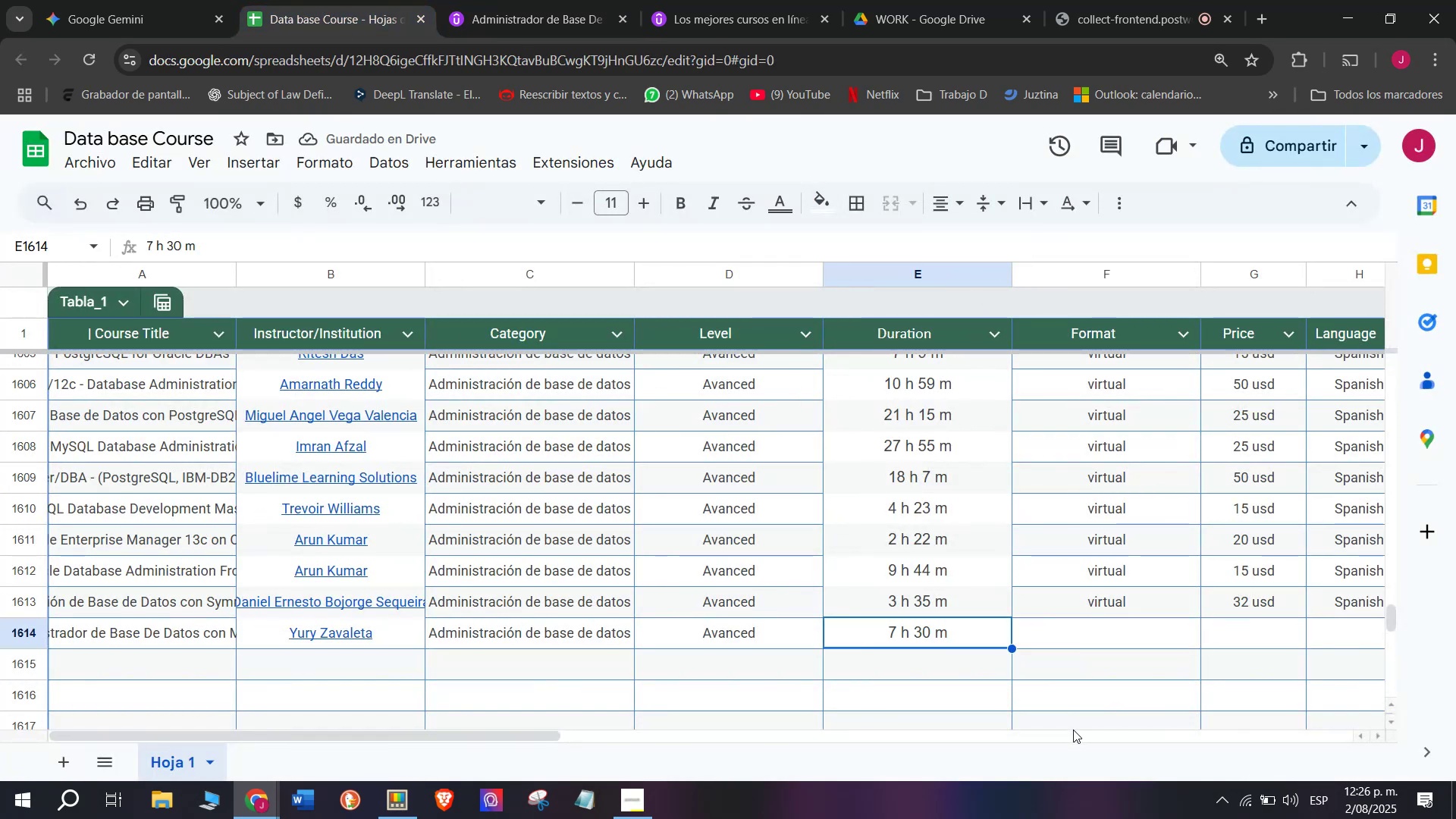 
wait(8.78)
 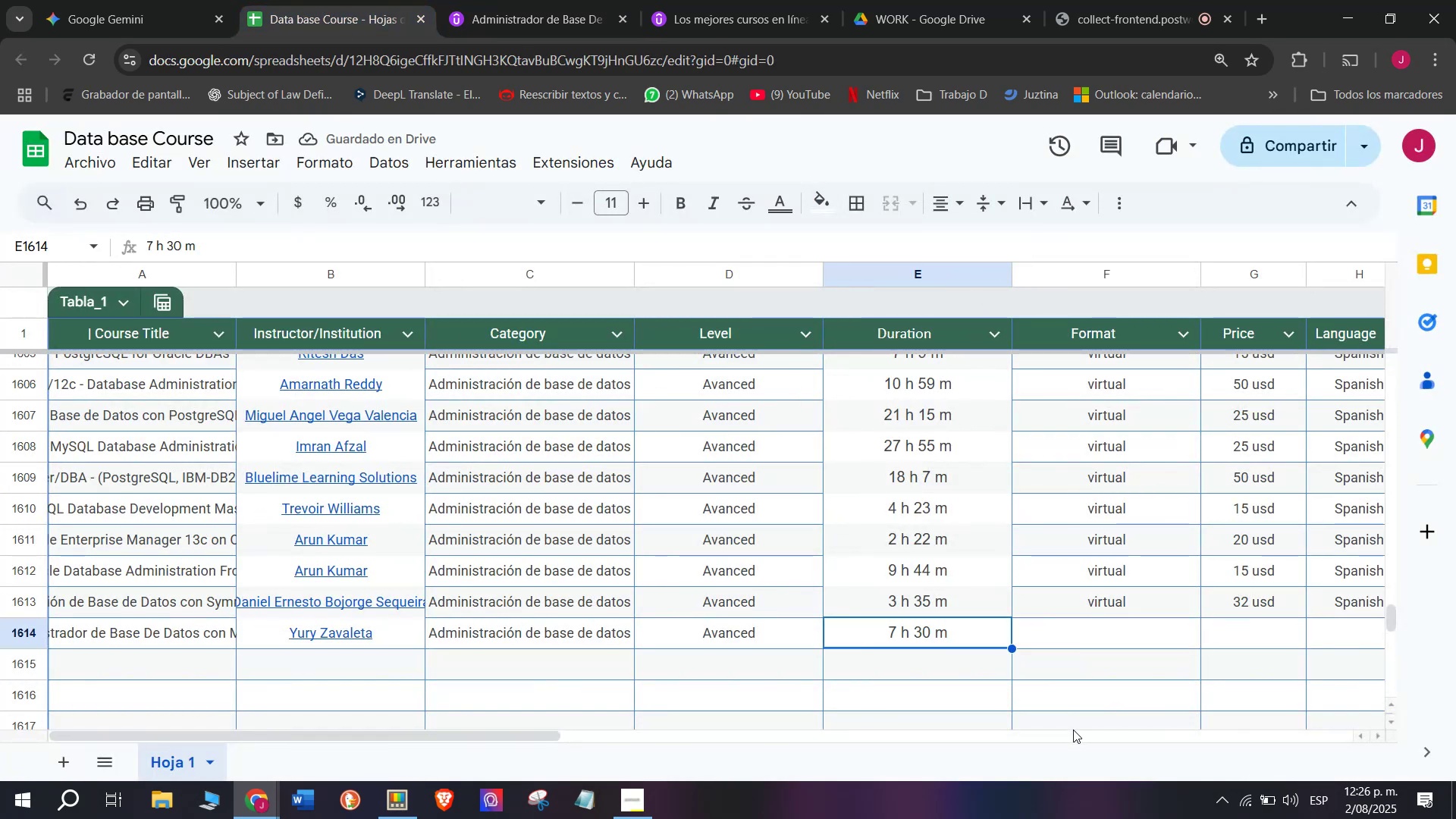 
left_click([1125, 595])
 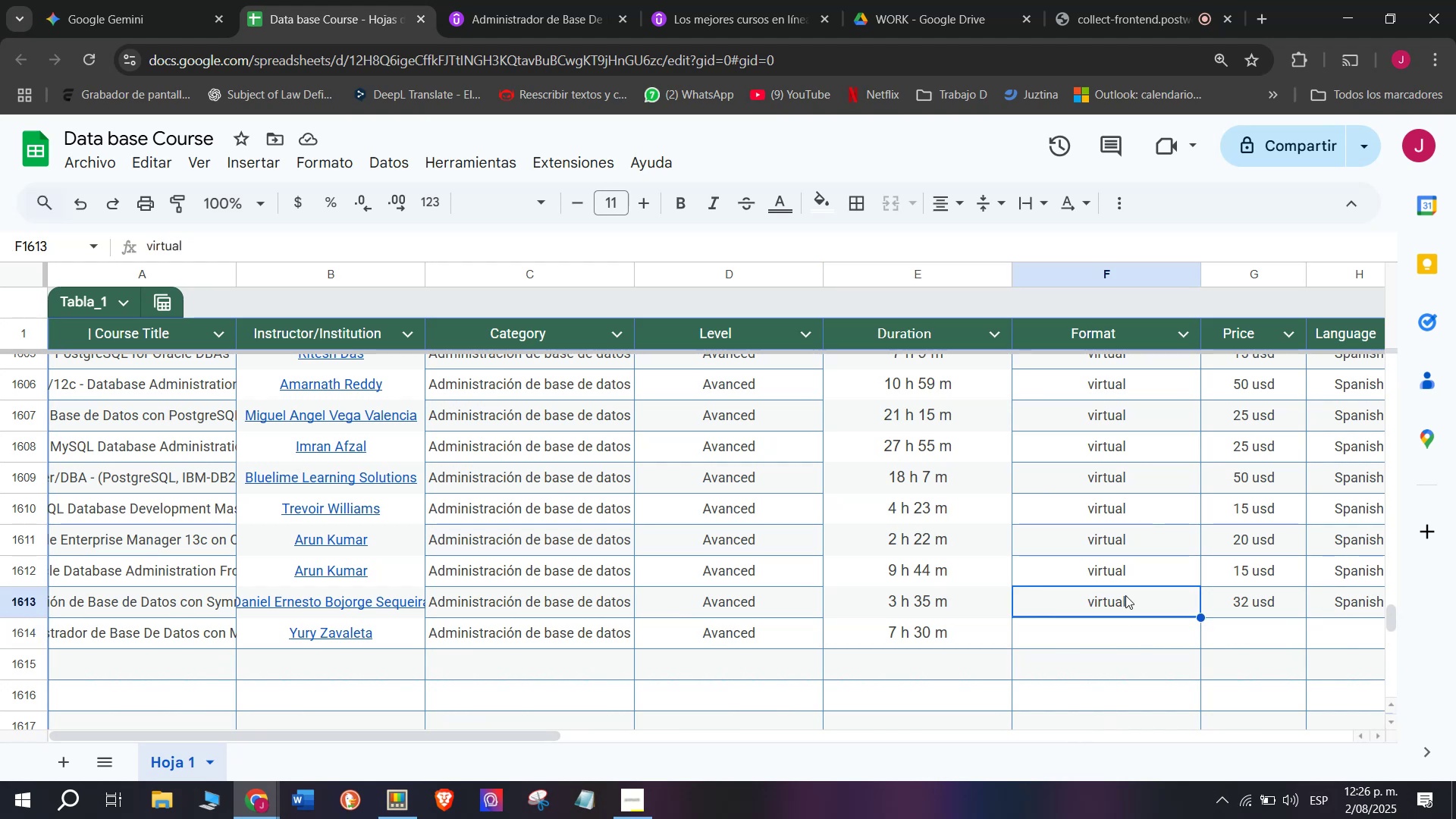 
key(Control+ControlLeft)
 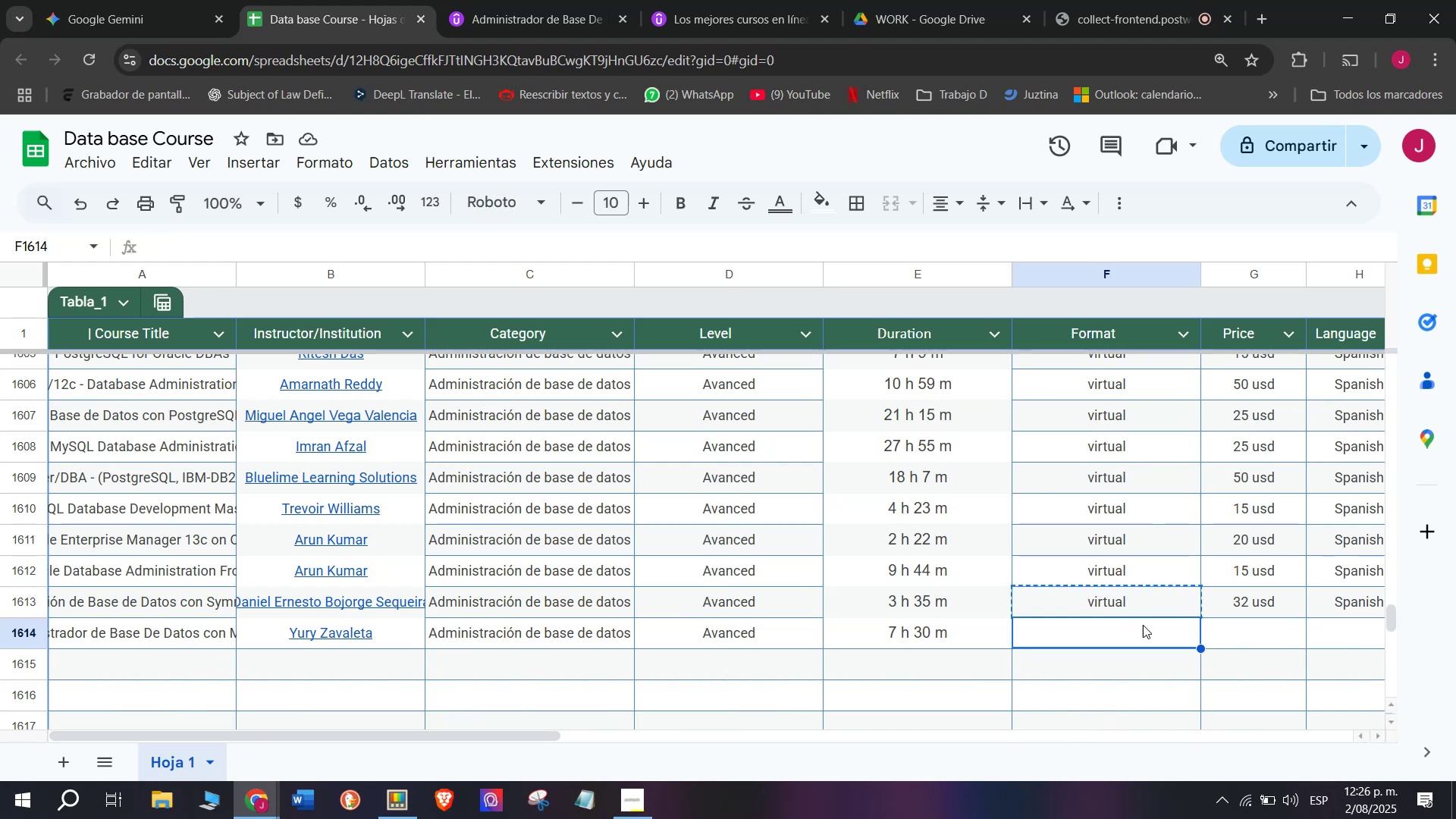 
key(Break)
 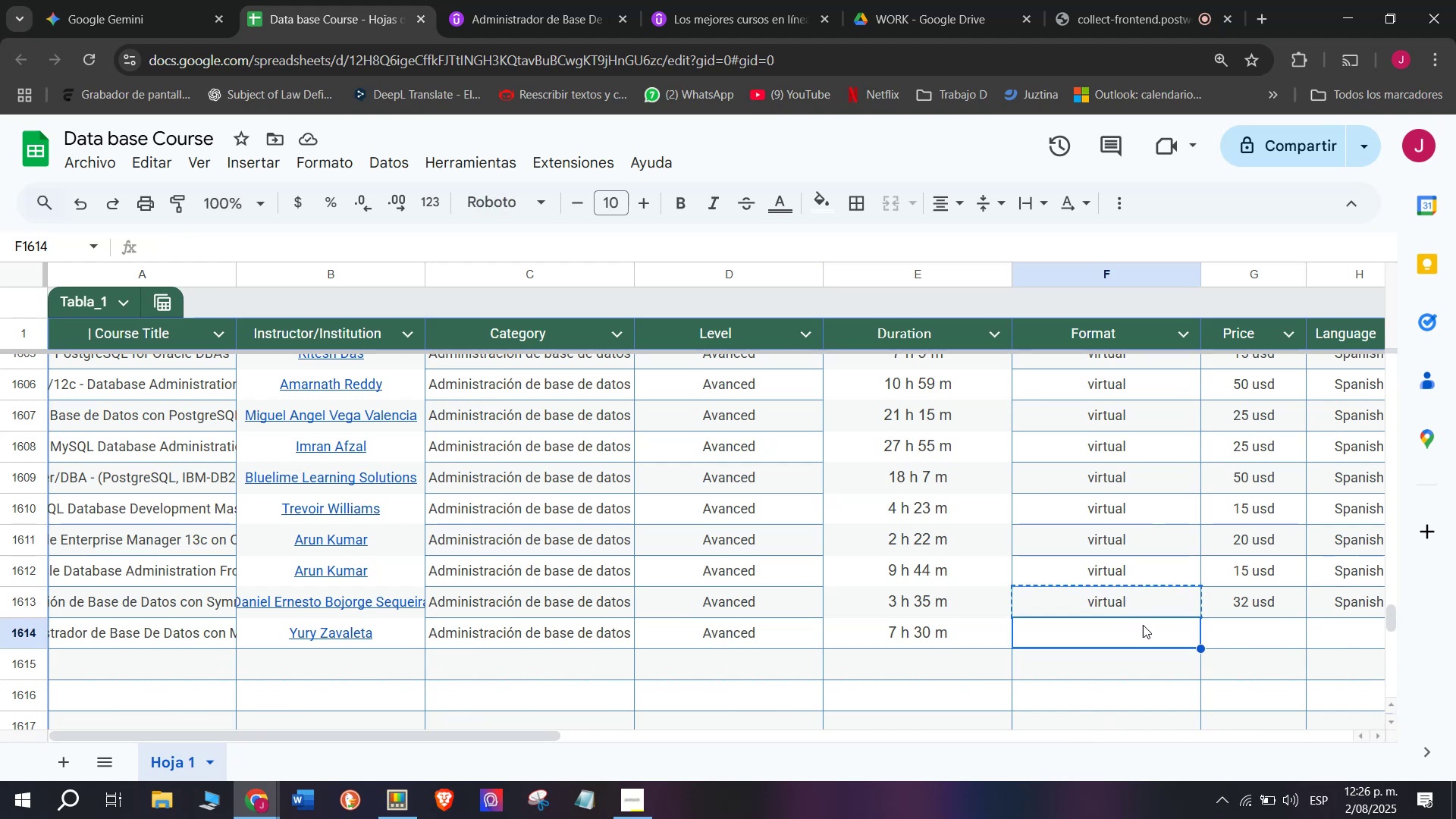 
key(Control+C)
 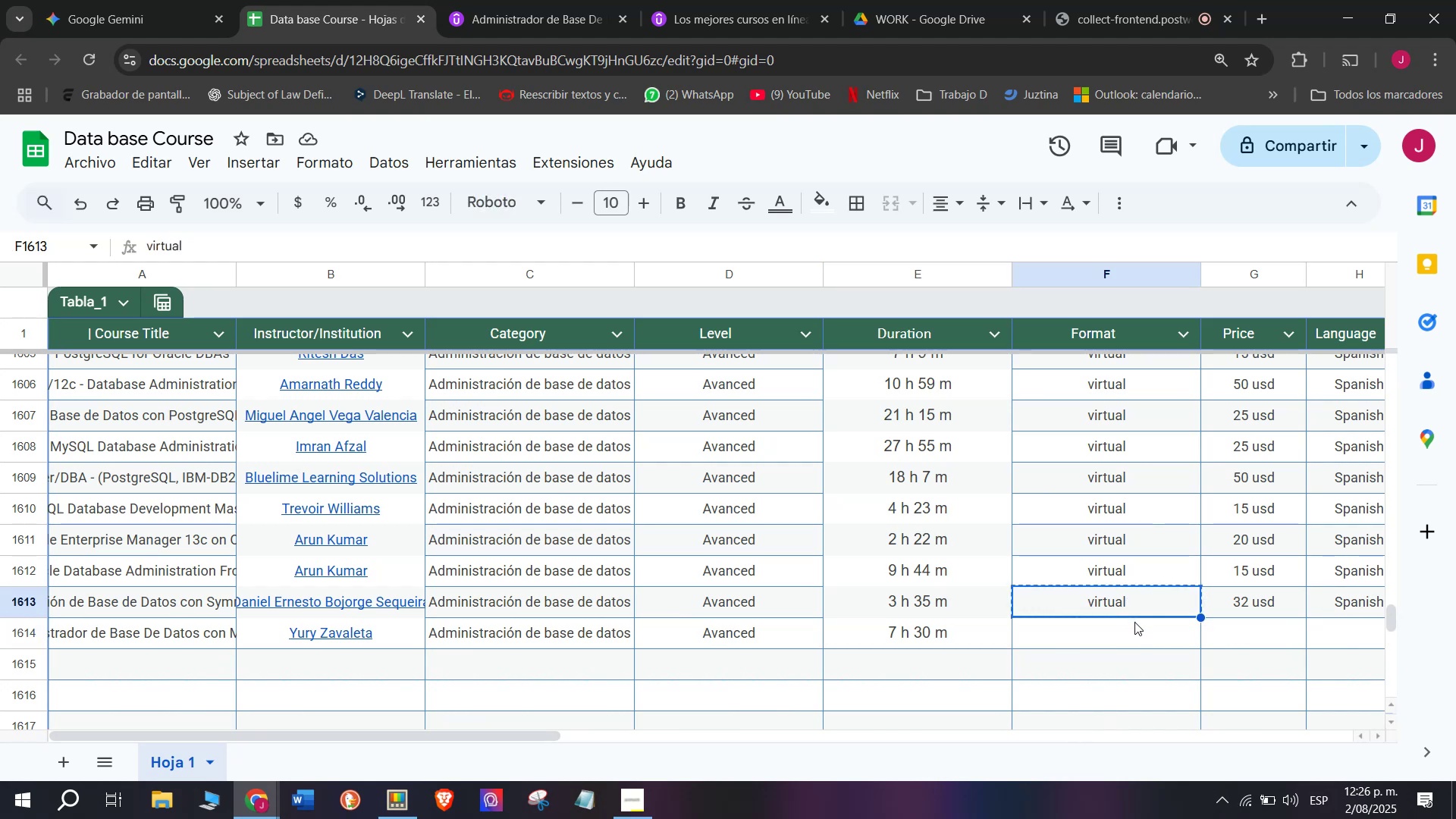 
double_click([1134, 622])
 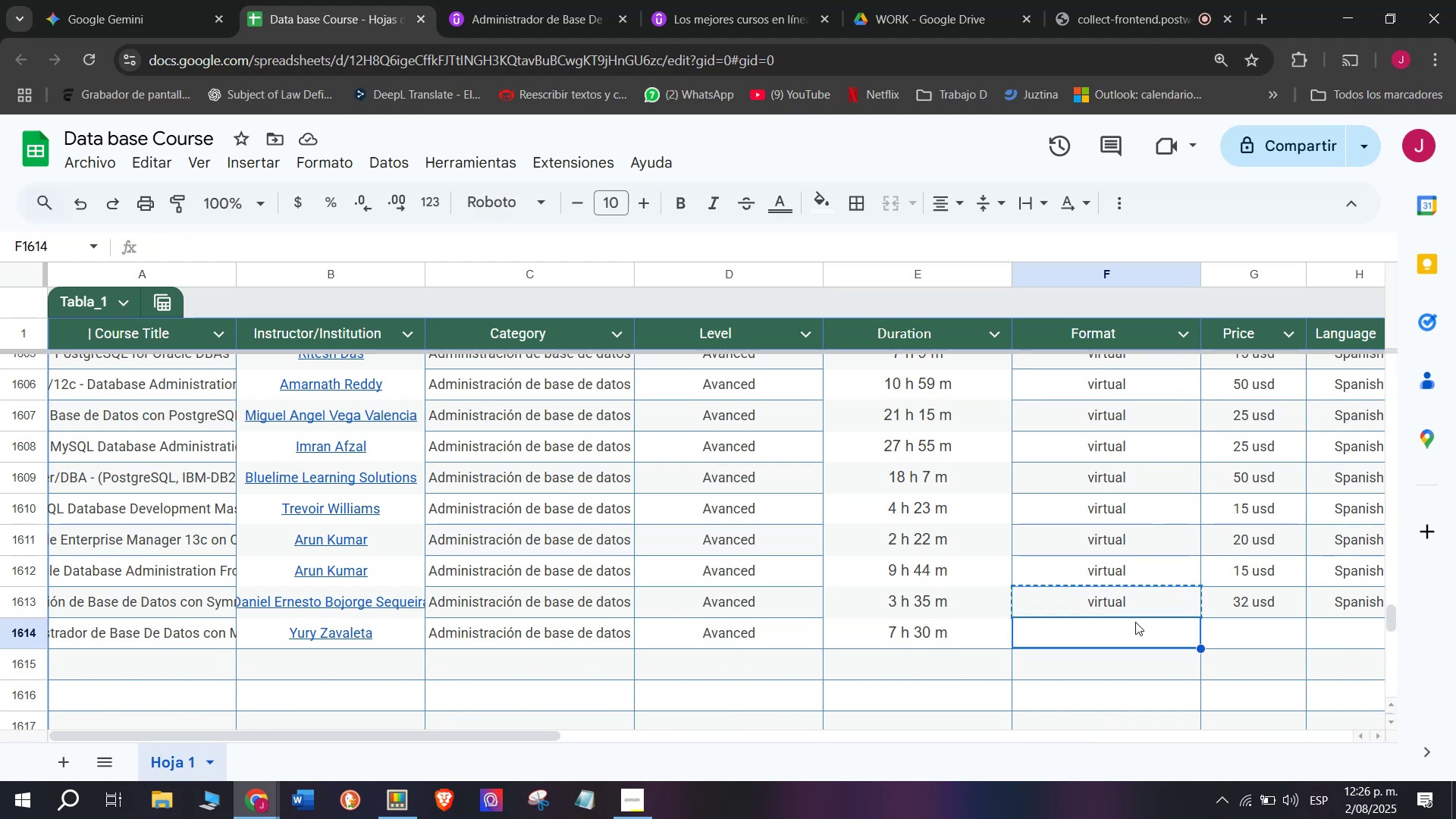 
key(Control+ControlLeft)
 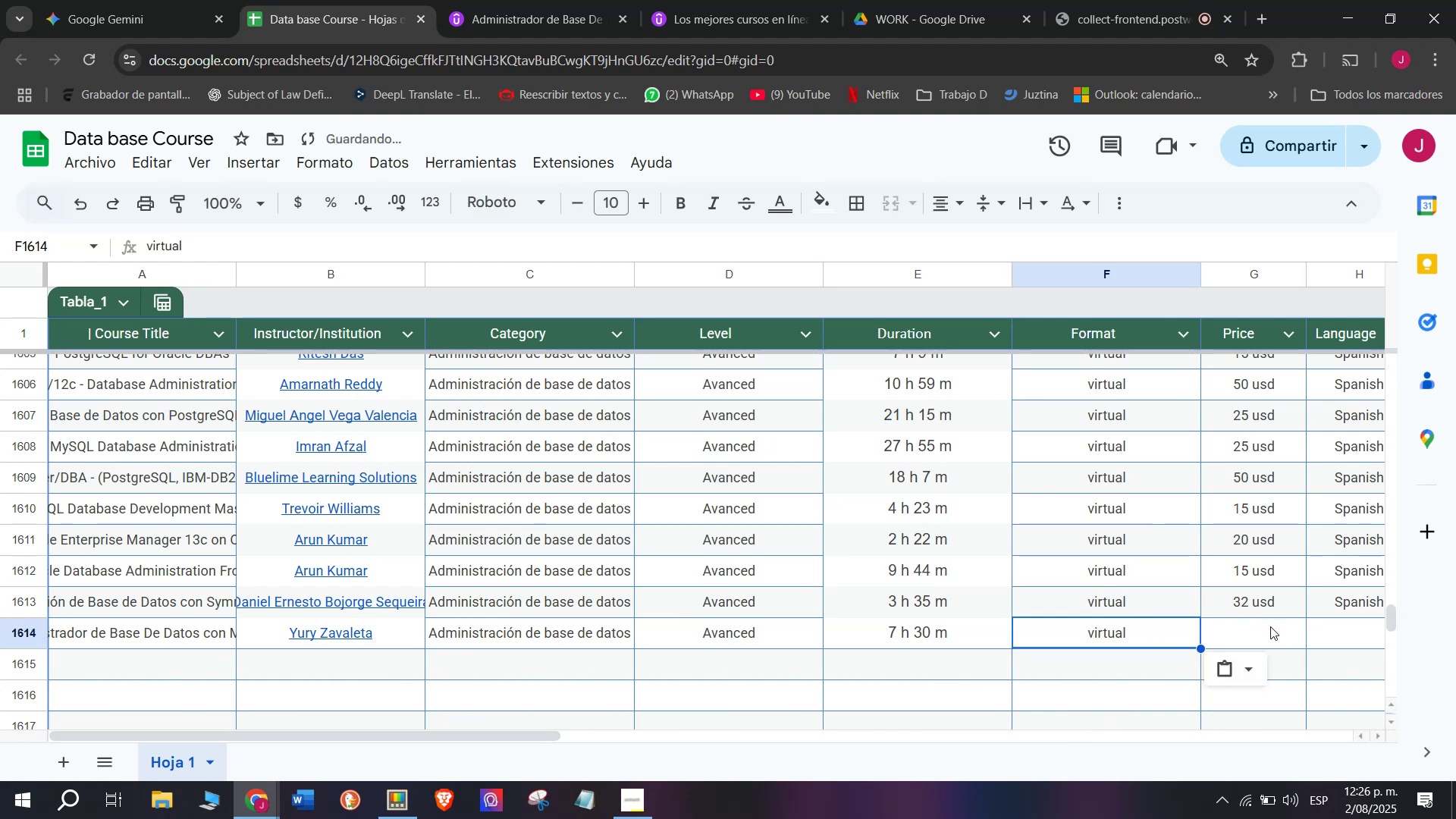 
key(Z)
 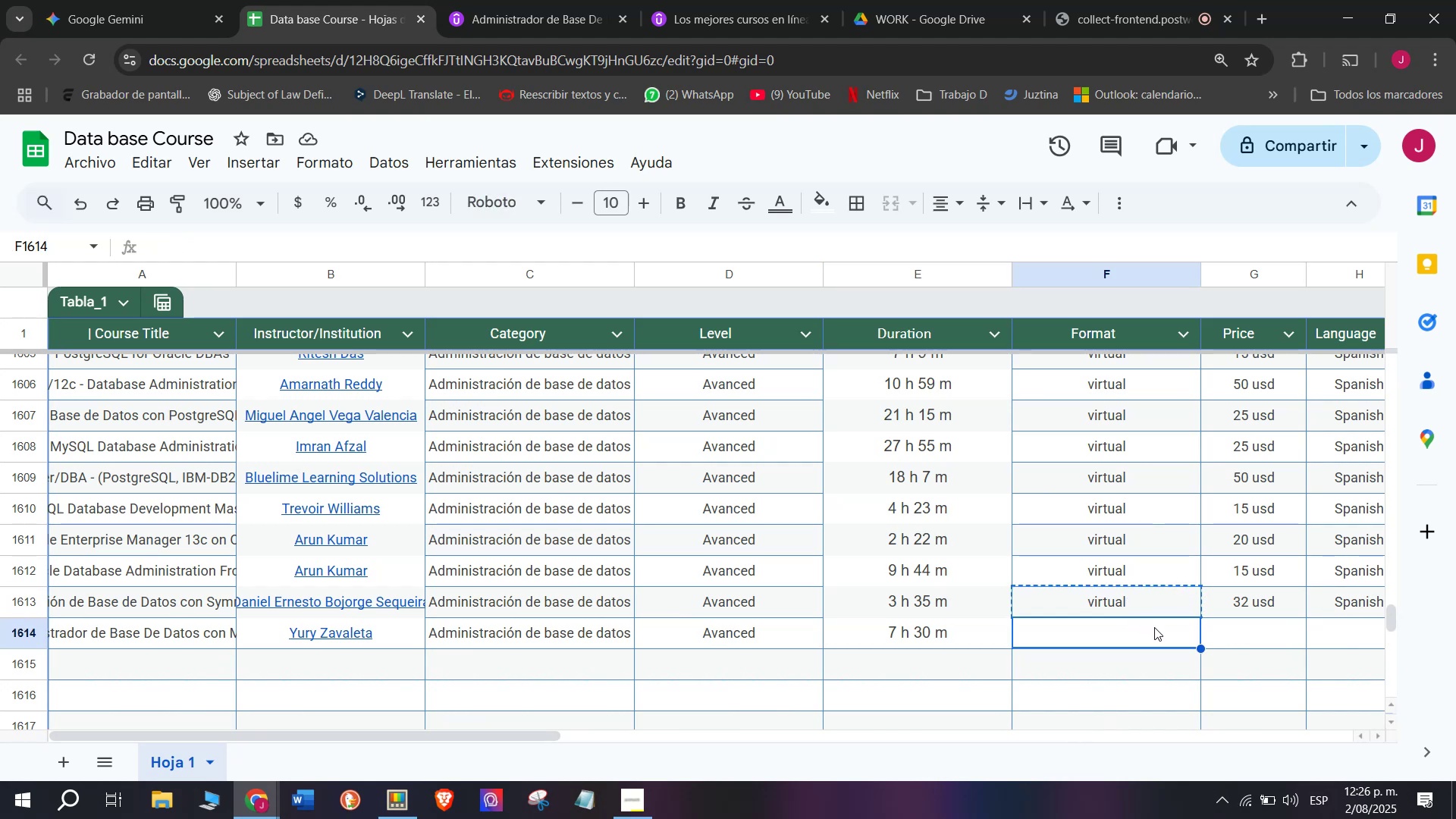 
key(Control+V)
 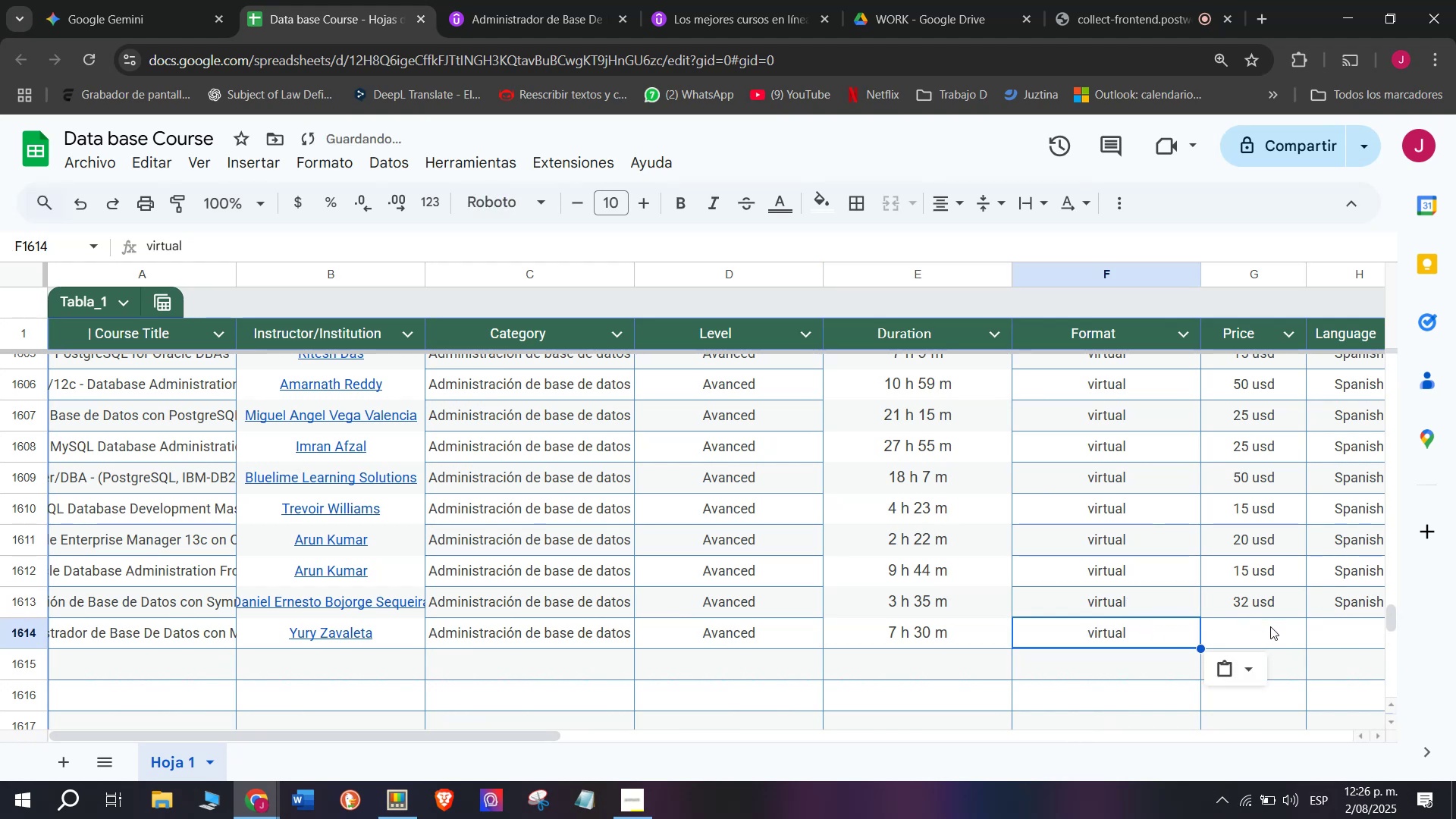 
left_click([1270, 626])
 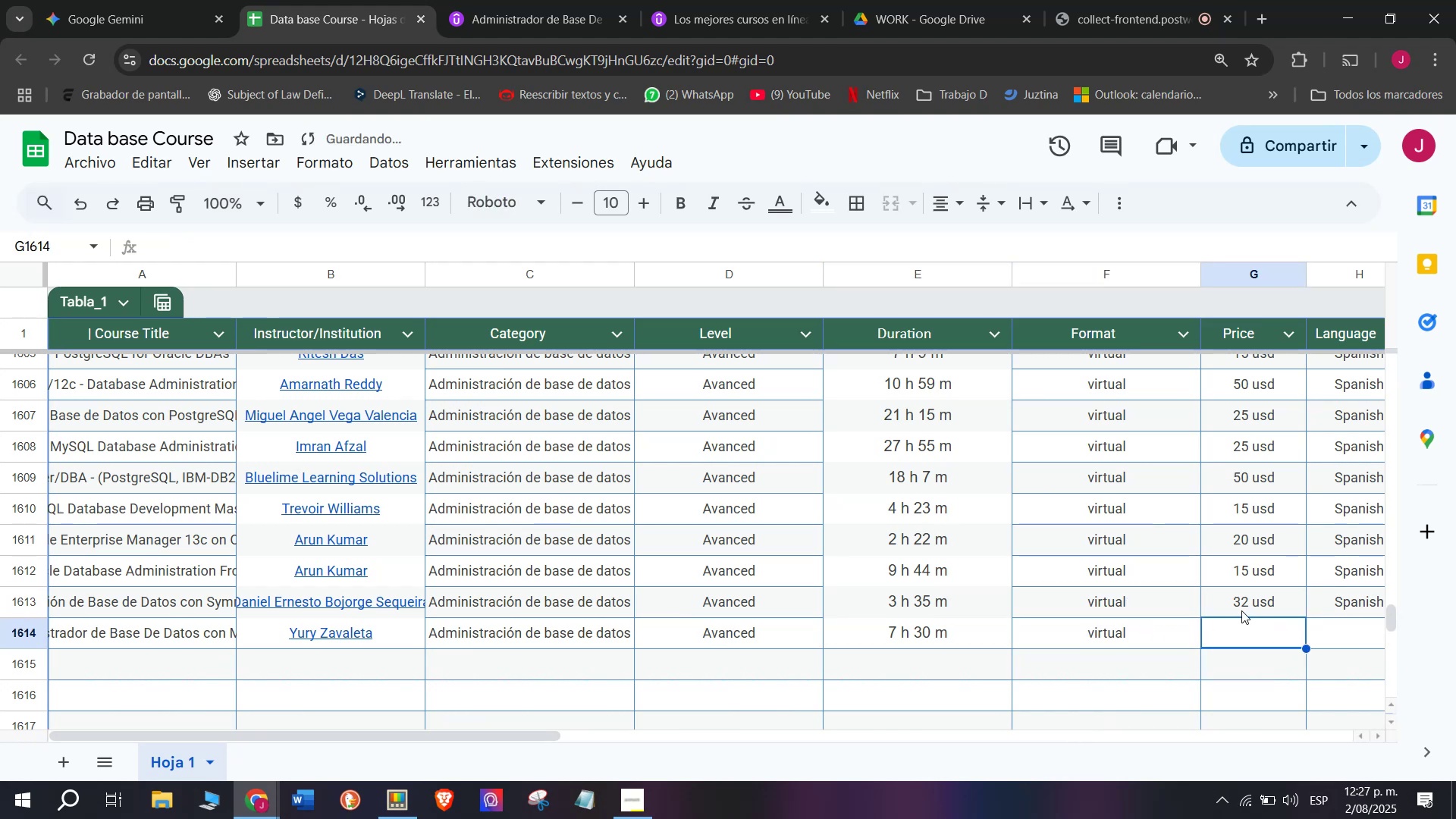 
left_click([1241, 609])
 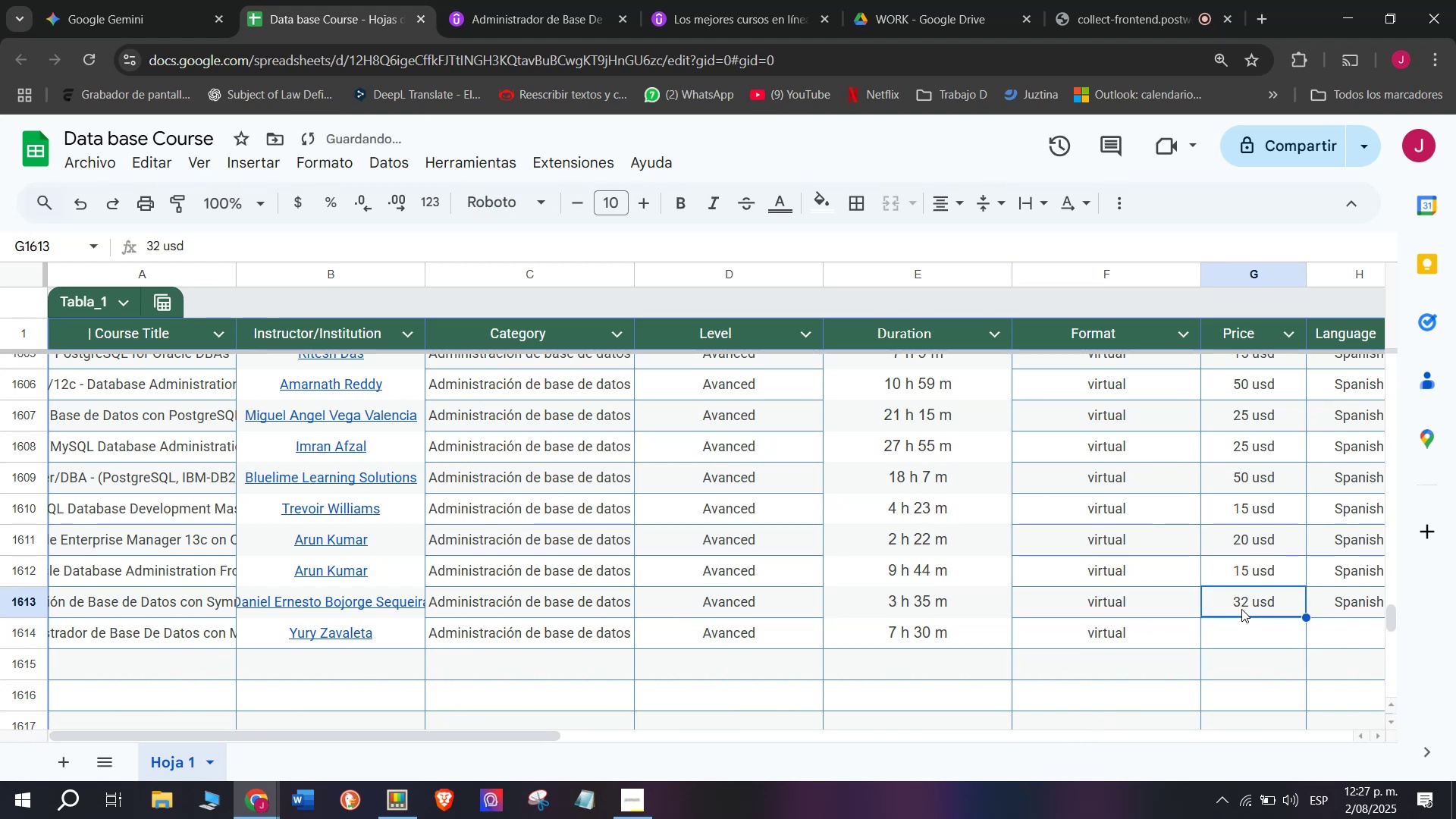 
key(Control+ControlLeft)
 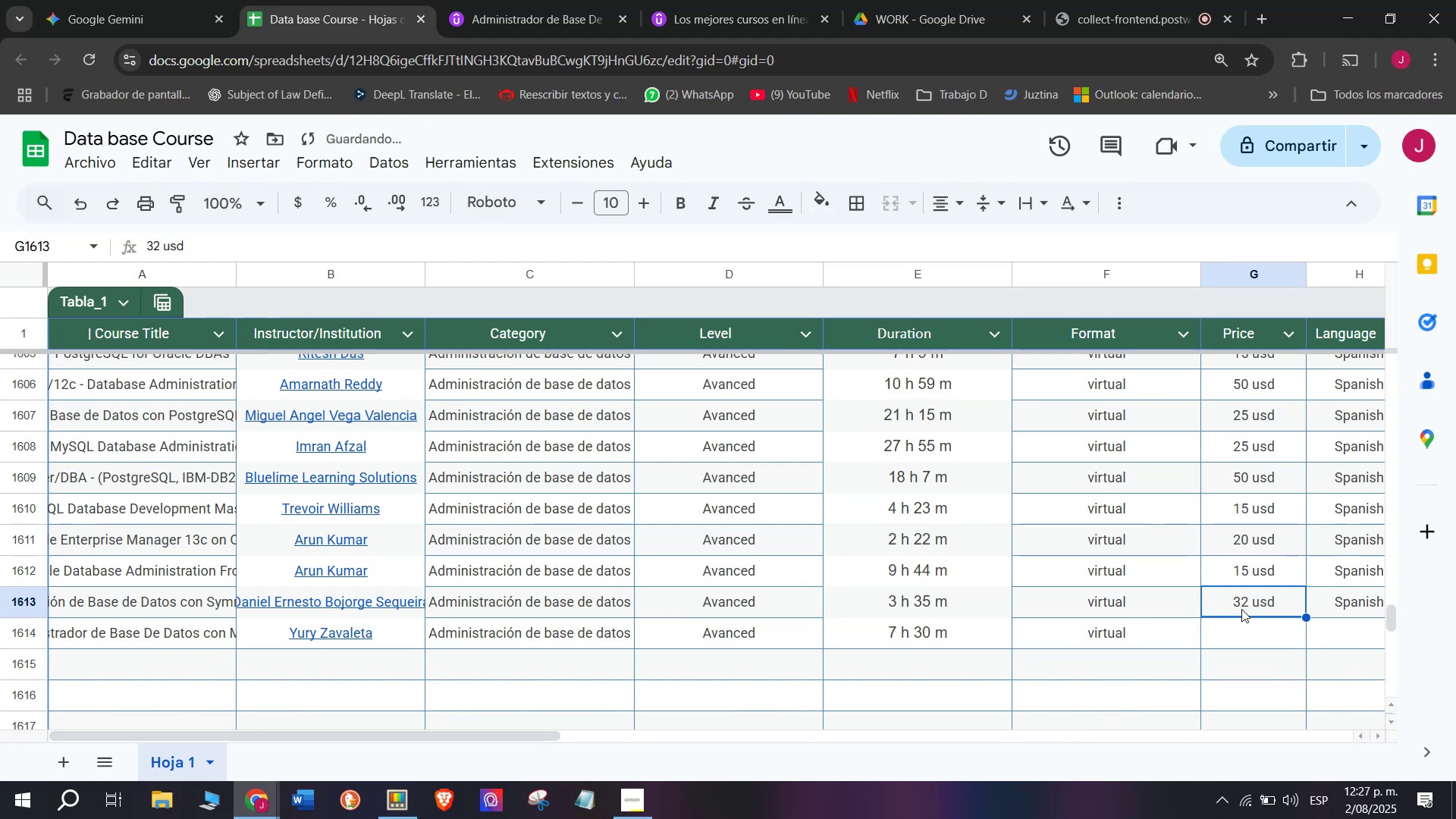 
key(Break)
 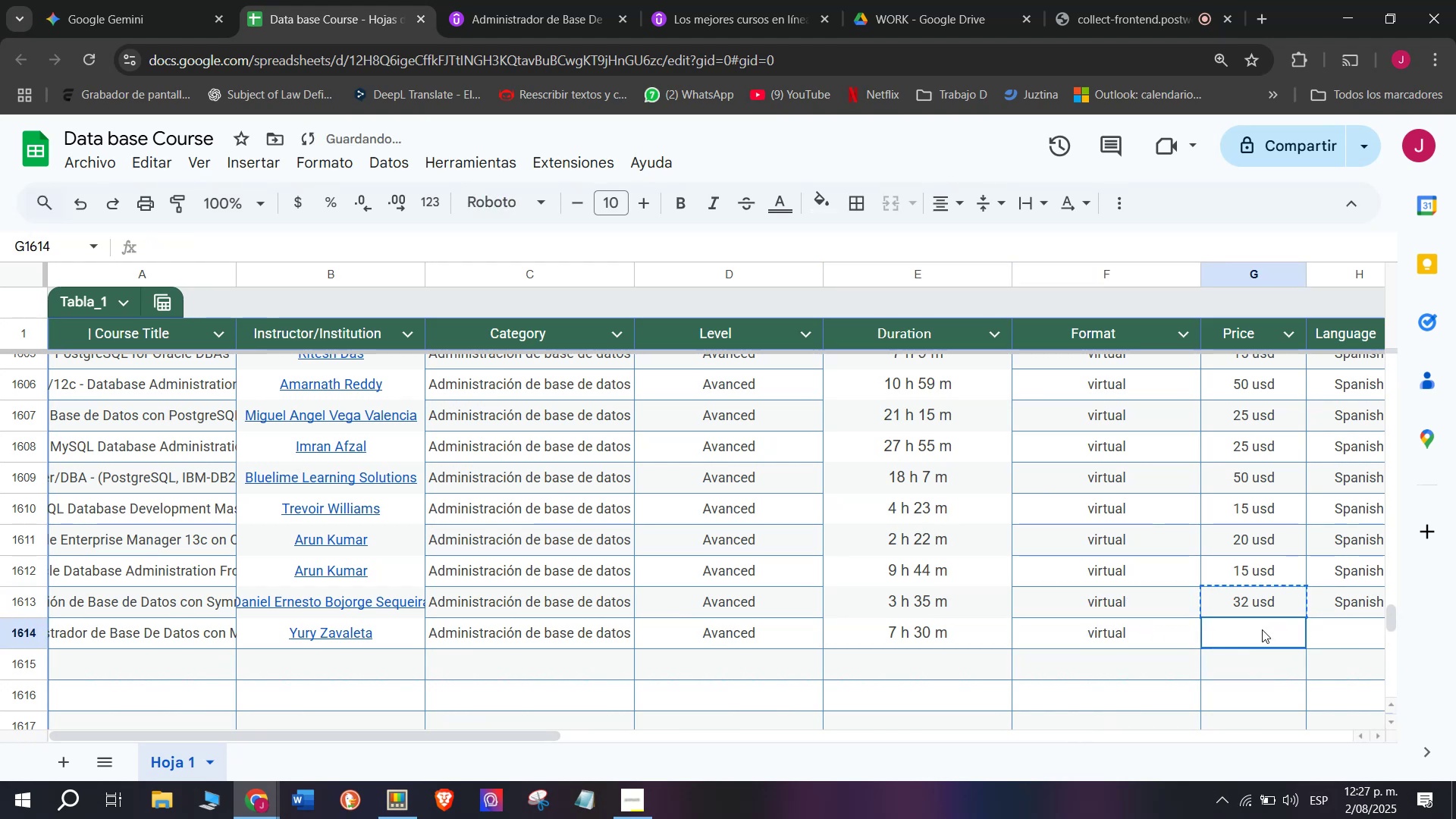 
key(Control+C)
 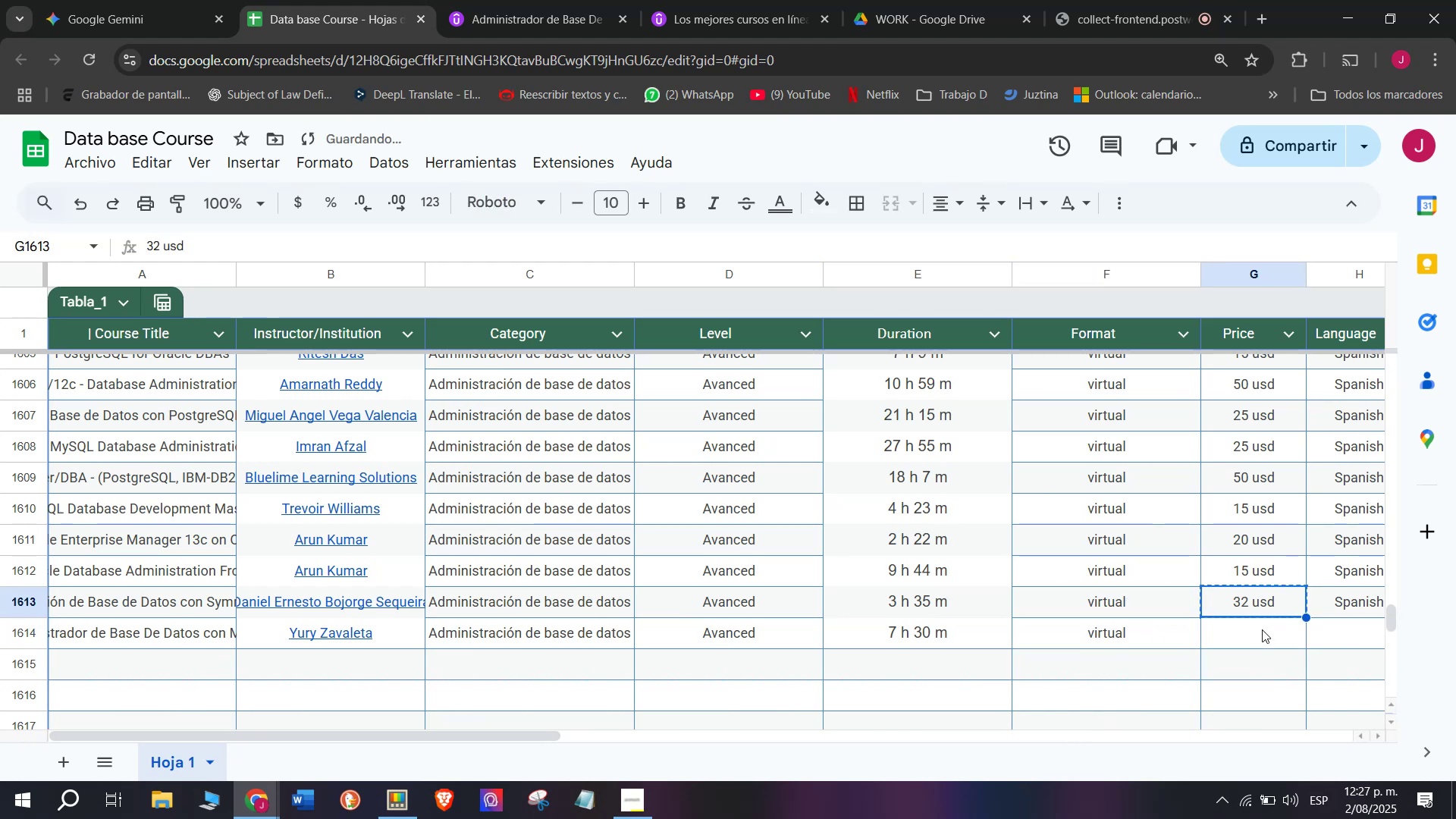 
left_click([1262, 629])
 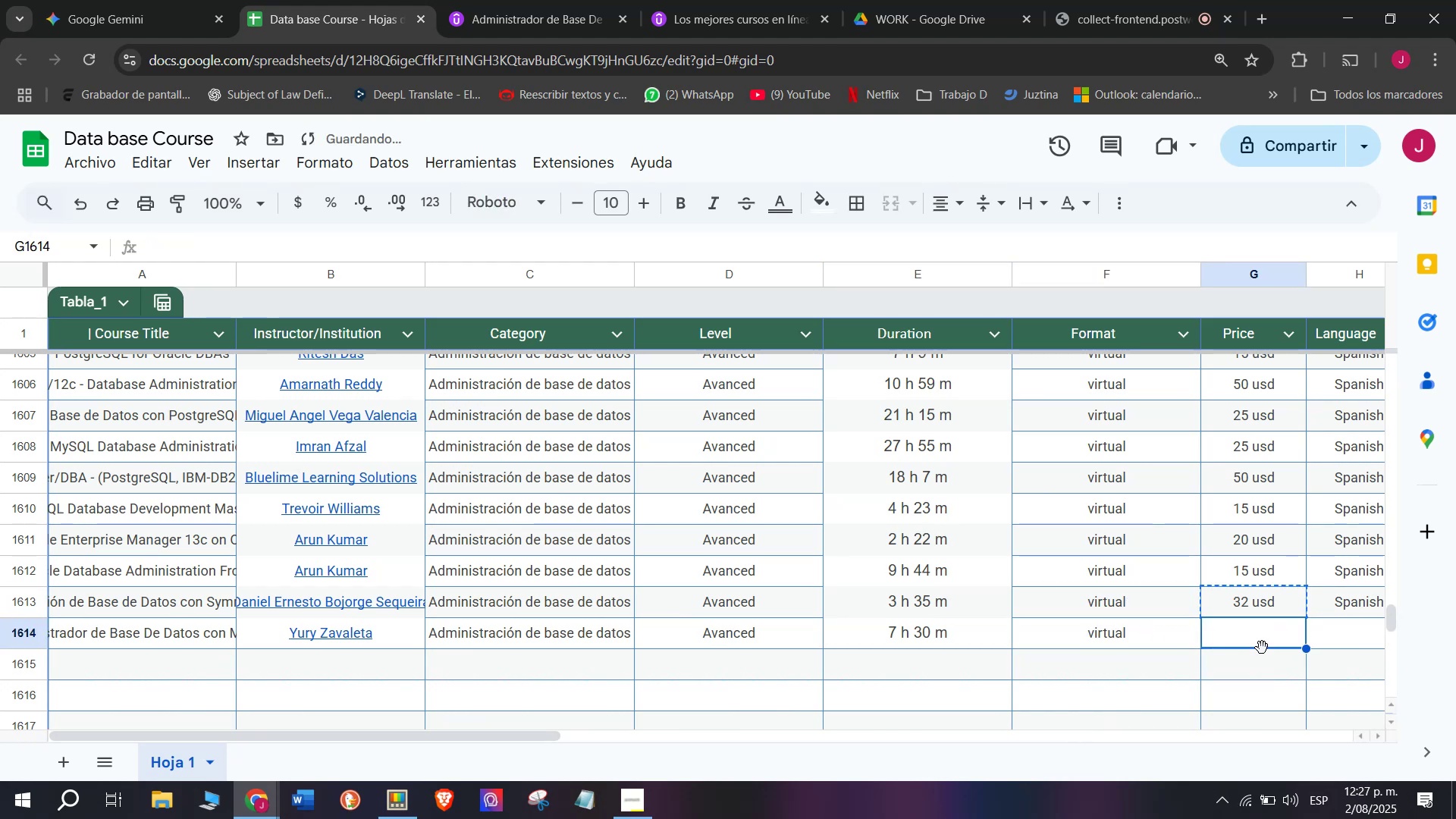 
key(Z)
 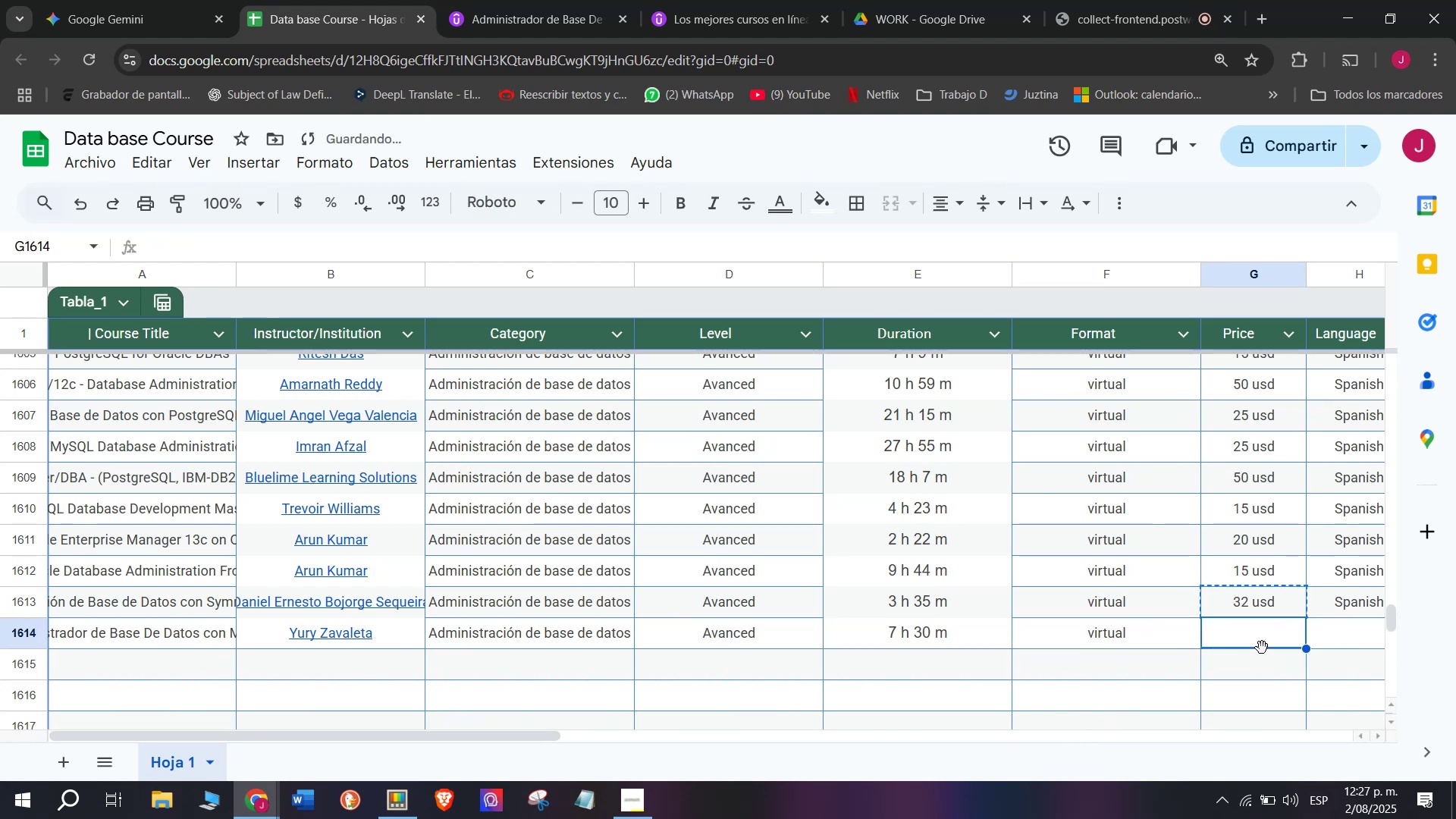 
key(Control+ControlLeft)
 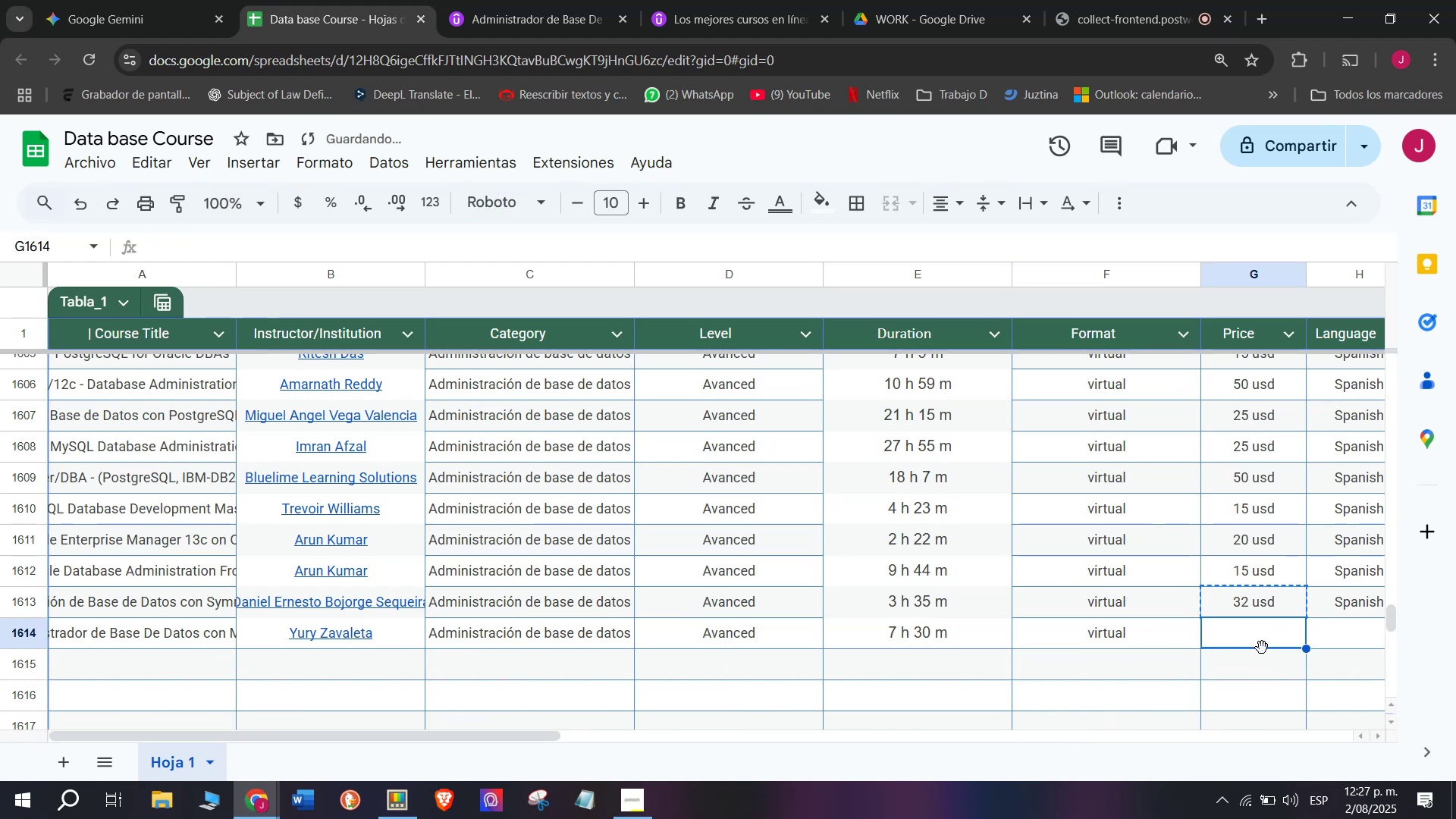 
key(Control+V)
 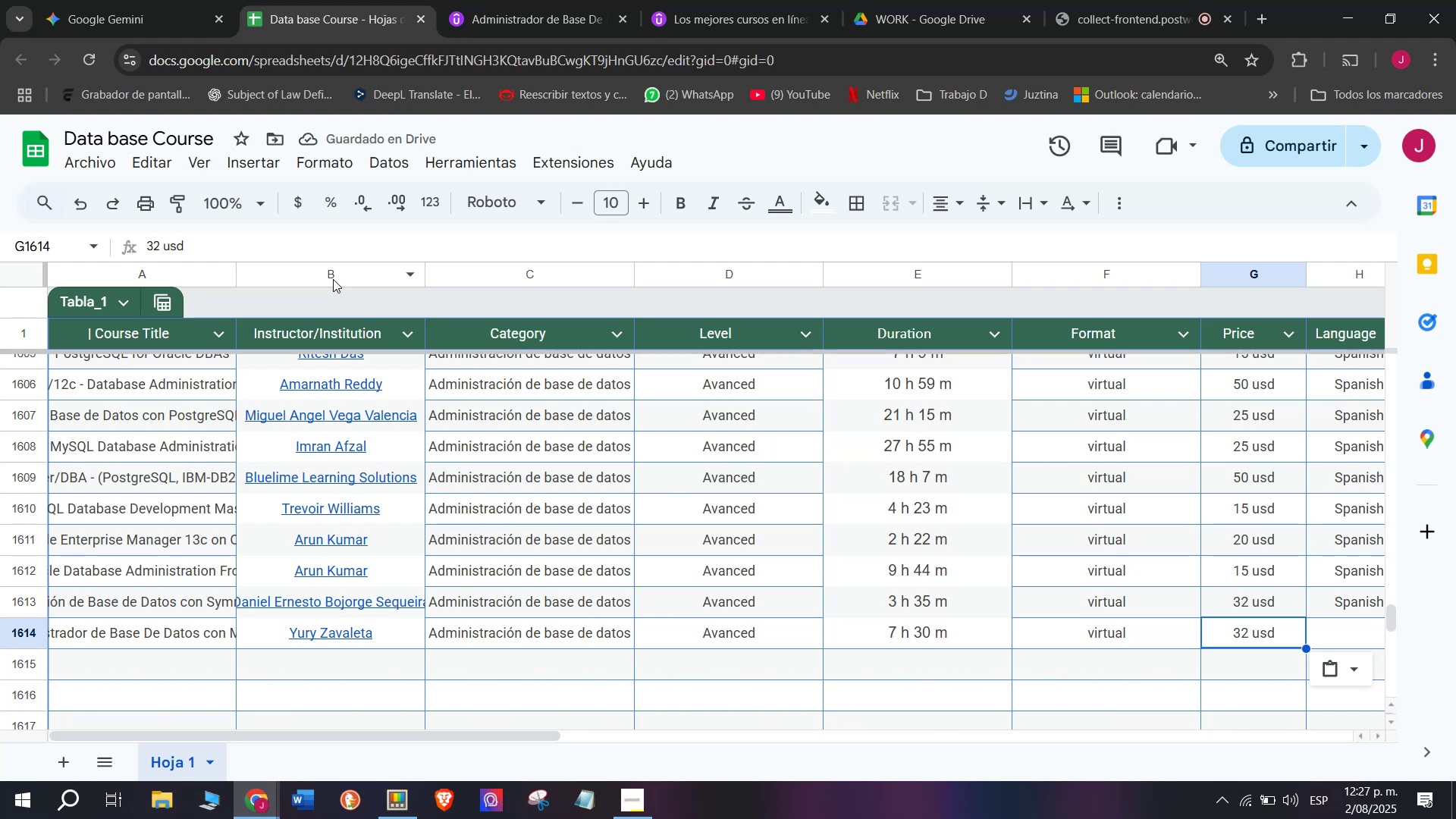 
wait(6.6)
 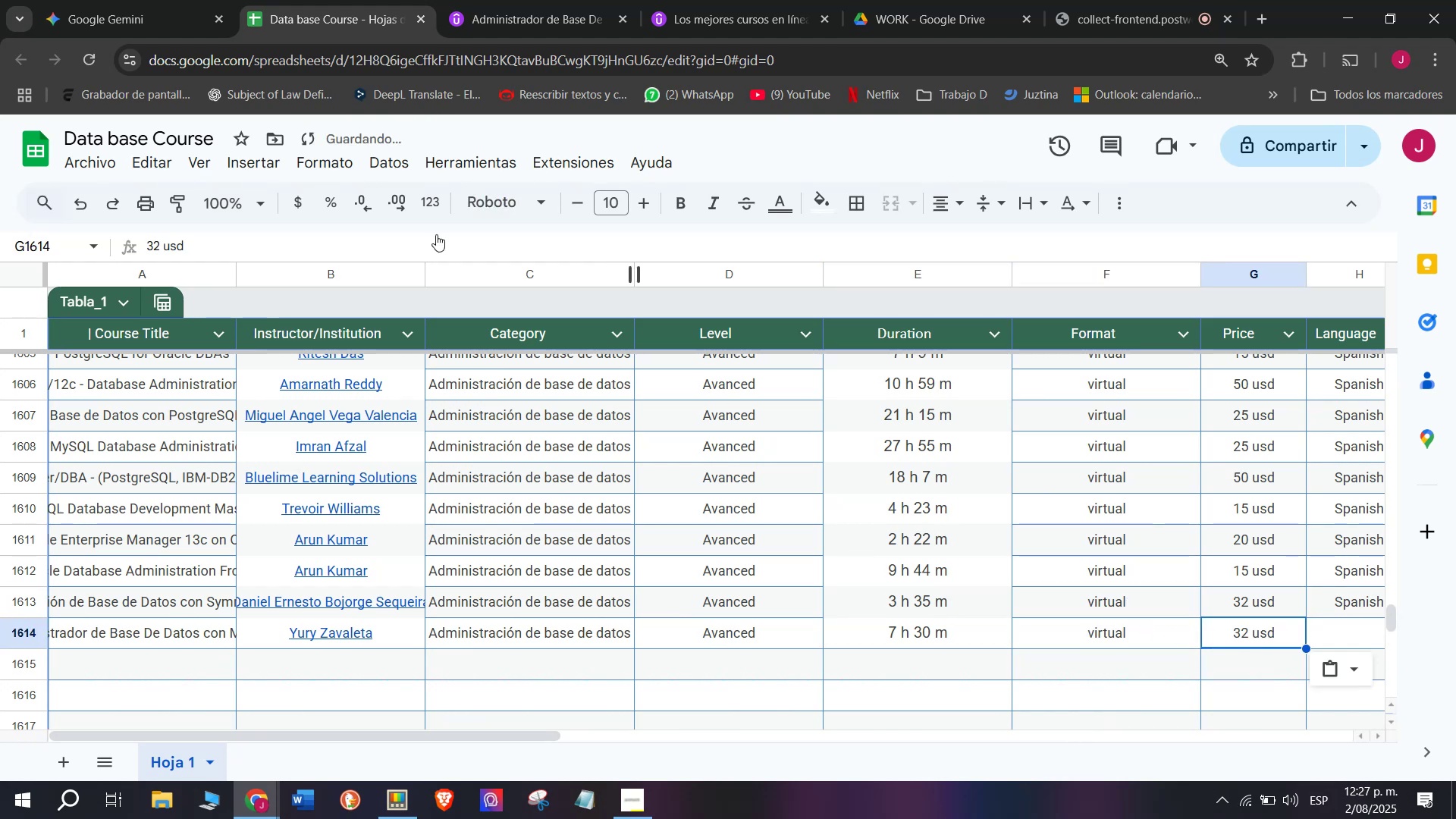 
left_click([512, 0])
 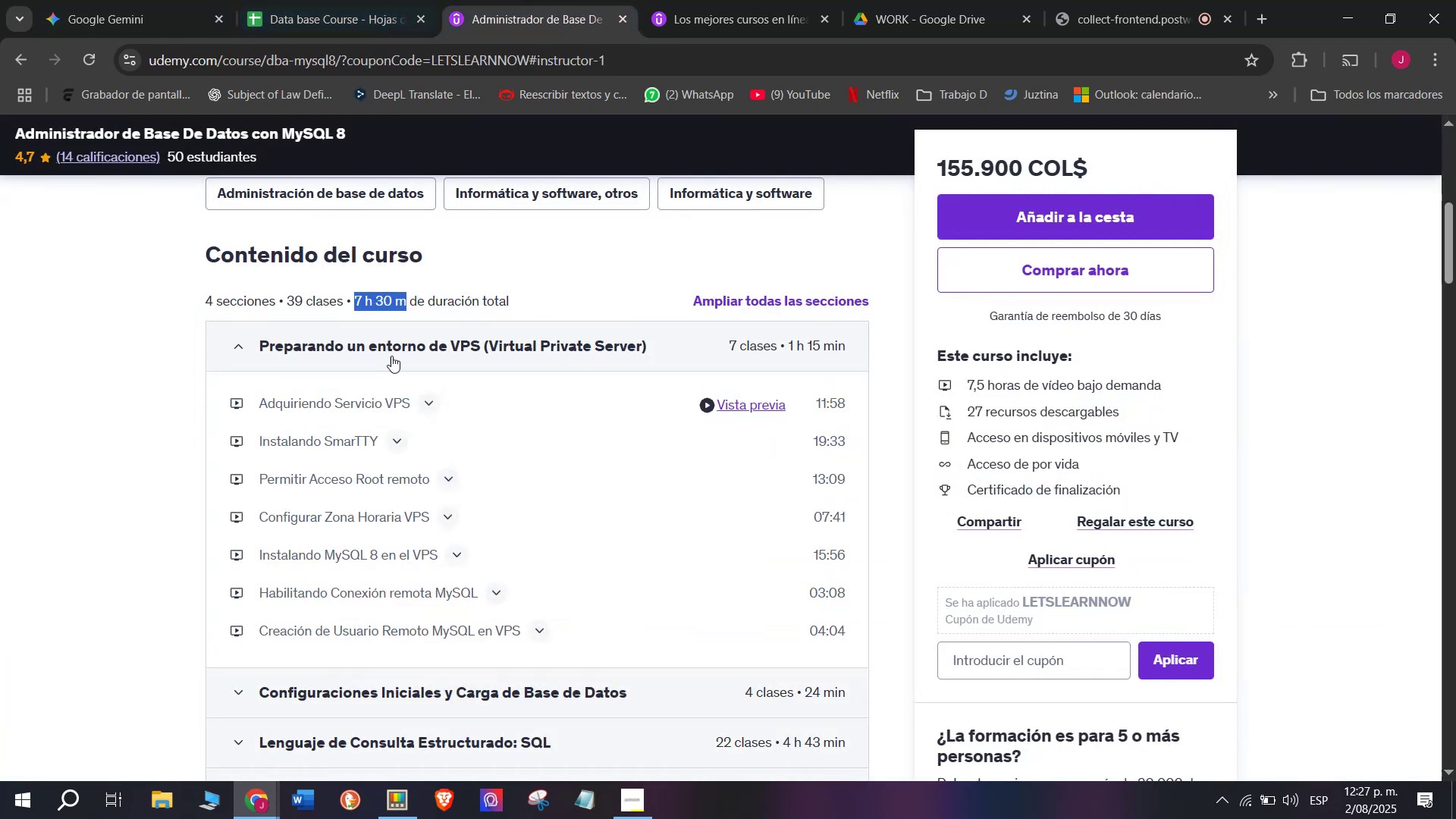 
left_click([334, 0])
 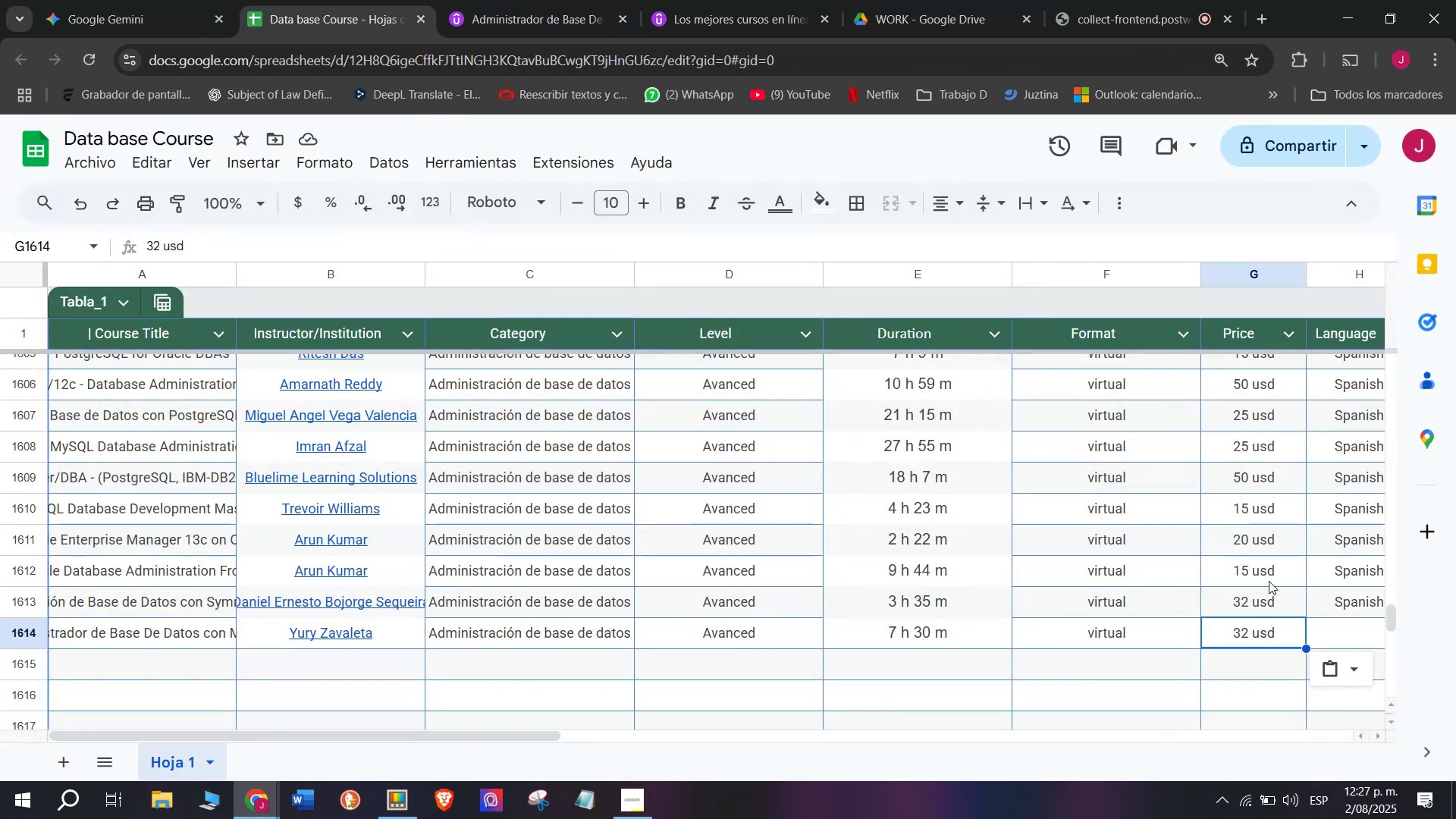 
left_click([1327, 601])
 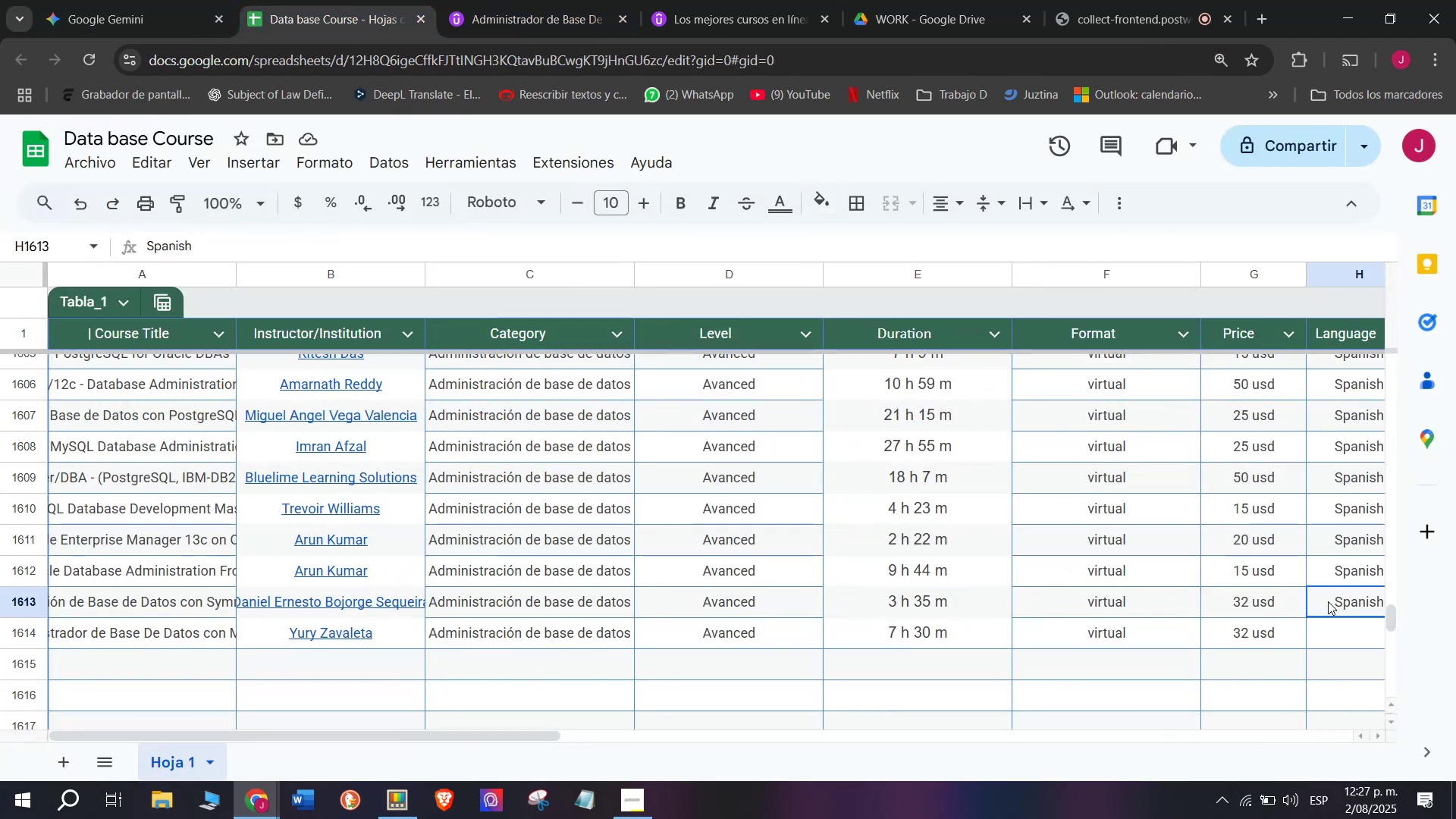 
key(Control+ControlLeft)
 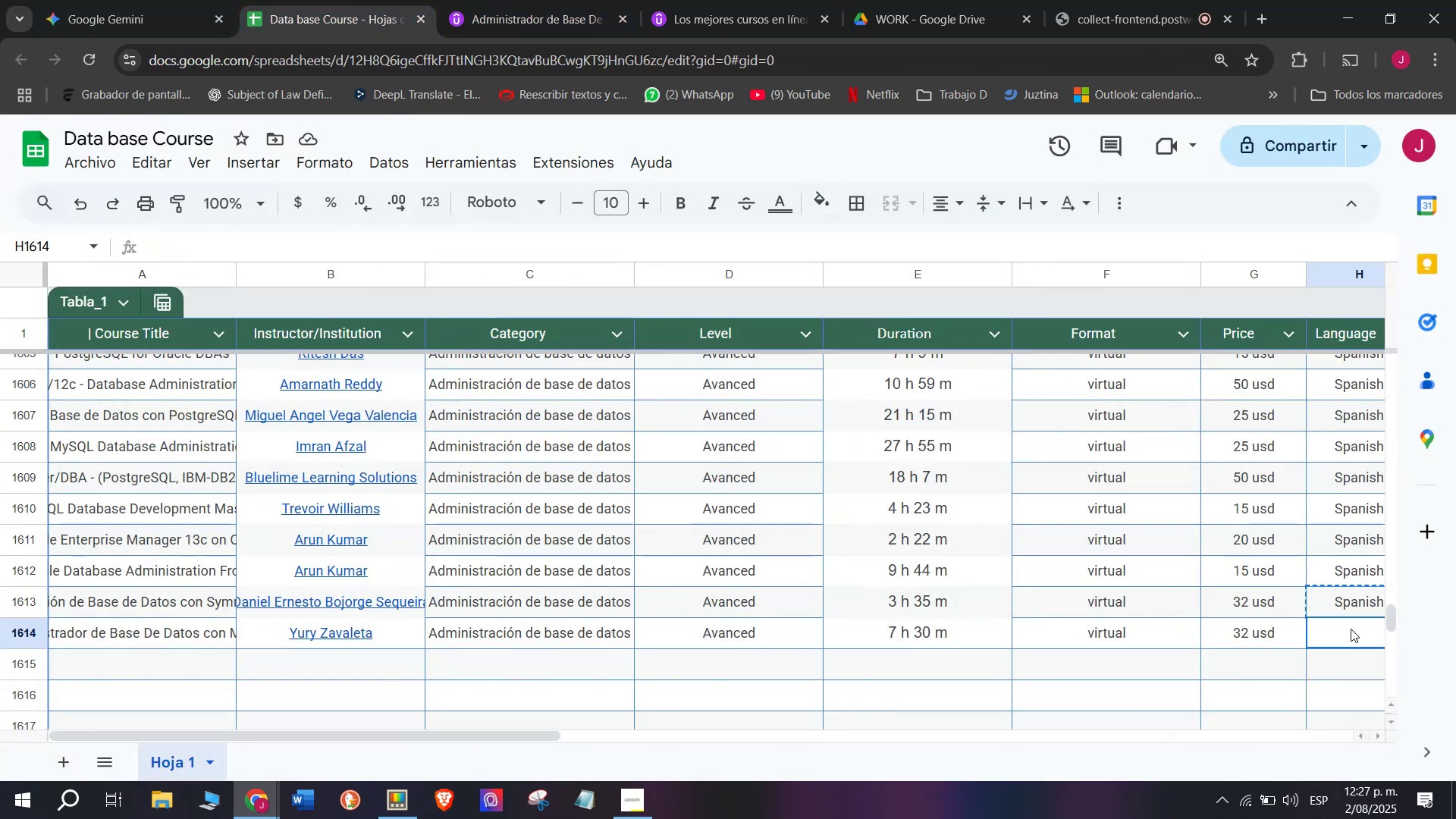 
key(Break)
 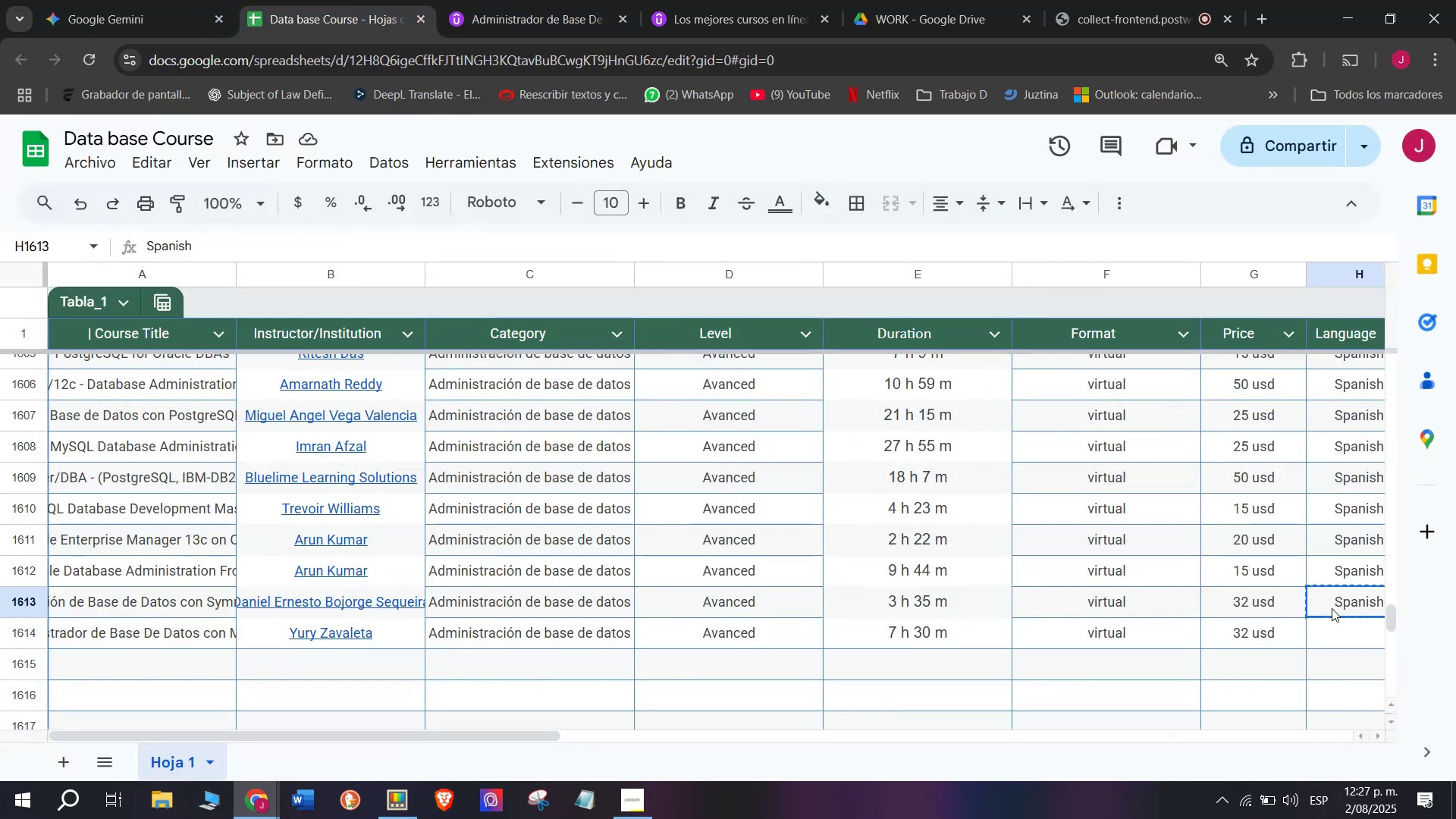 
key(Control+C)
 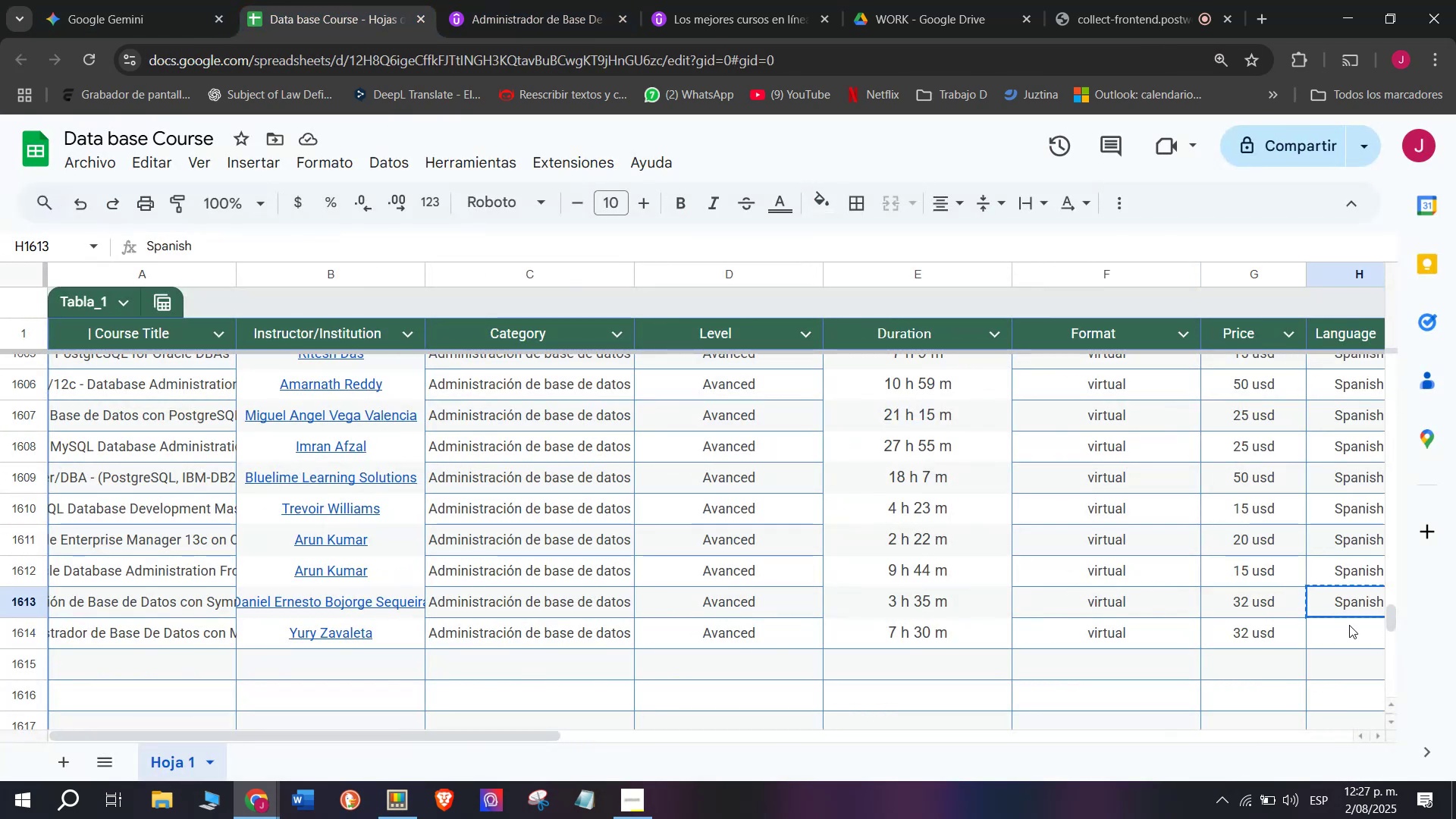 
left_click([1351, 629])
 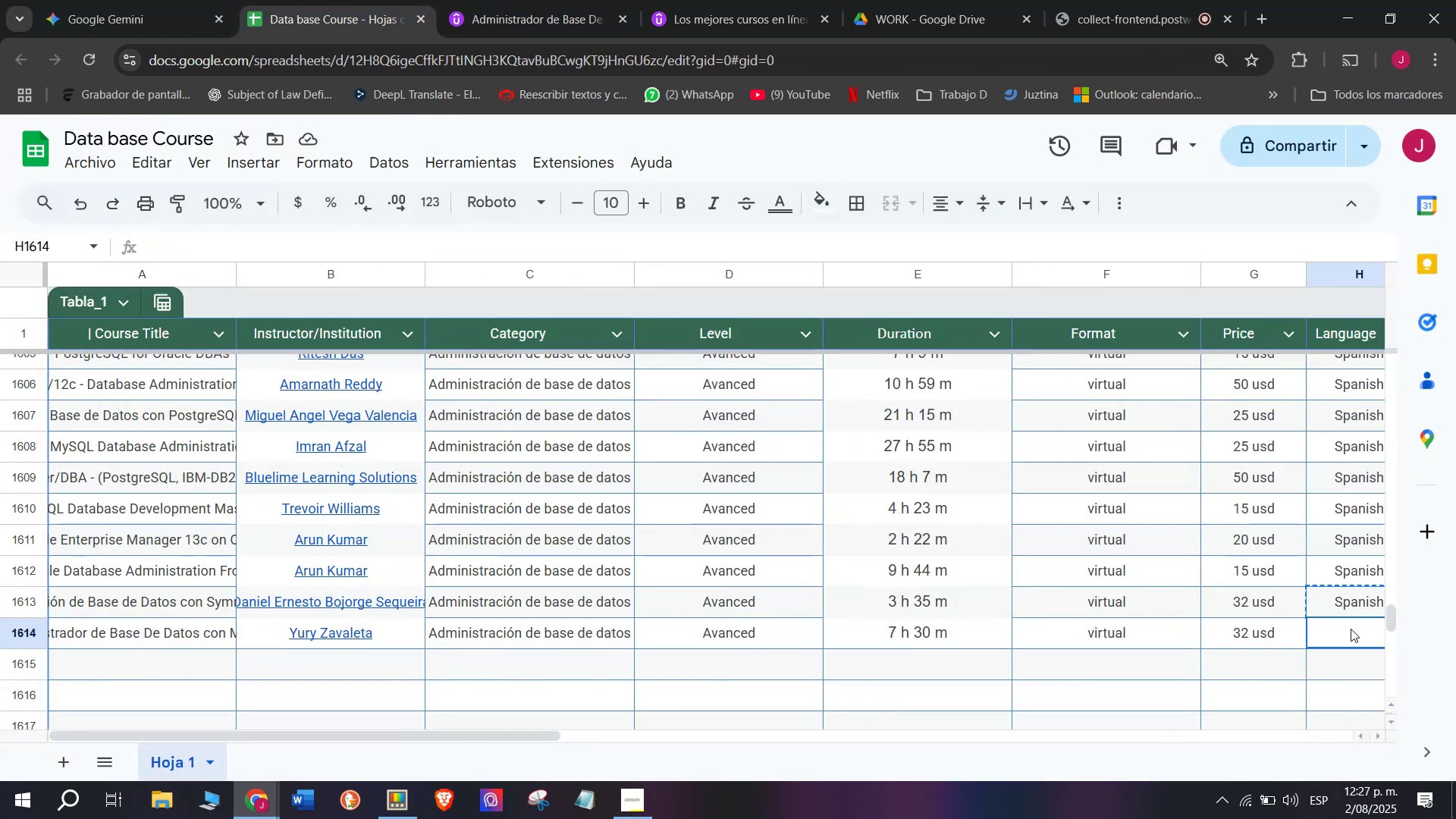 
key(Z)
 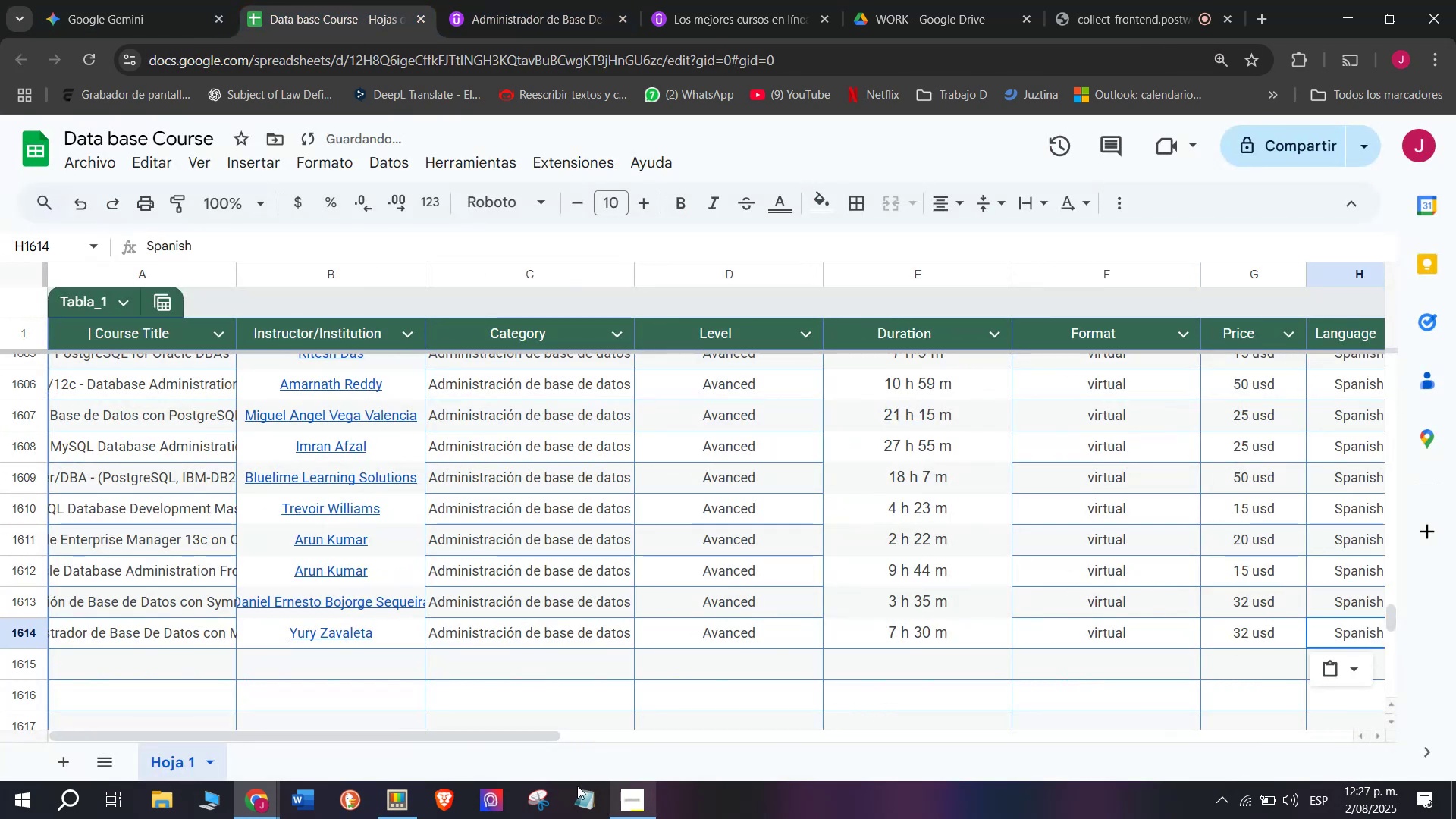 
key(Control+ControlLeft)
 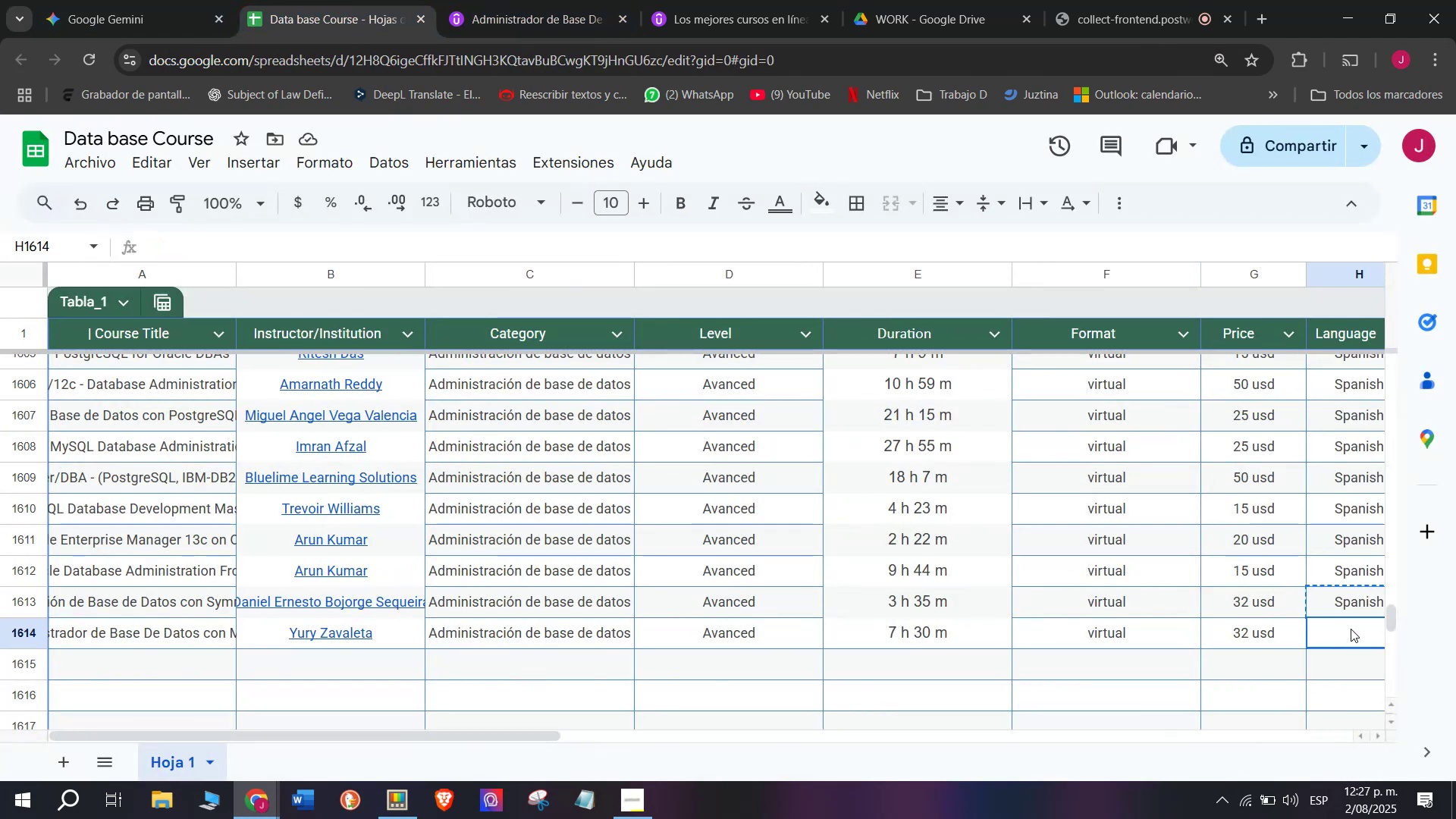 
key(Control+V)
 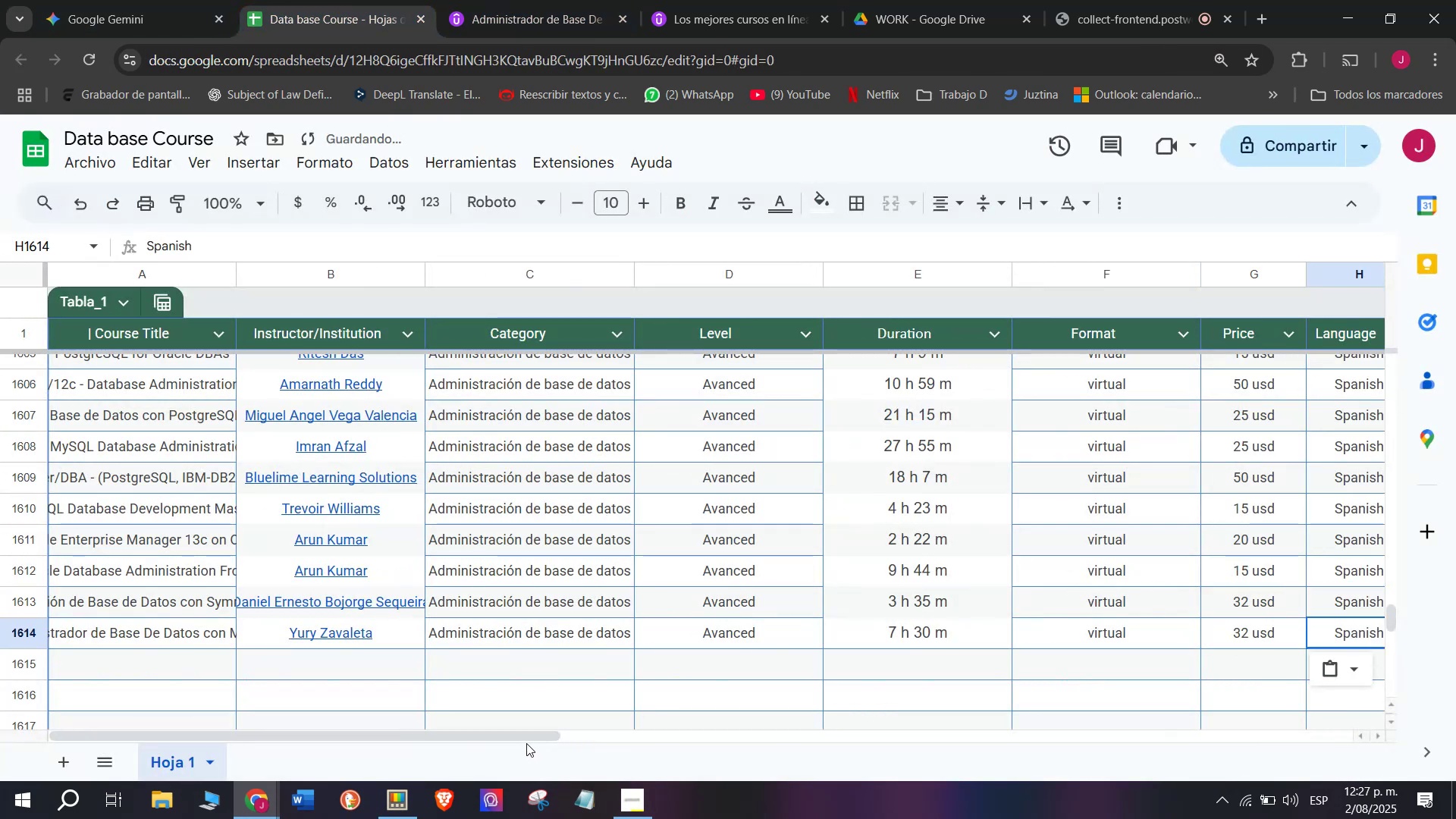 
left_click_drag(start_coordinate=[526, 742], to_coordinate=[533, 742])
 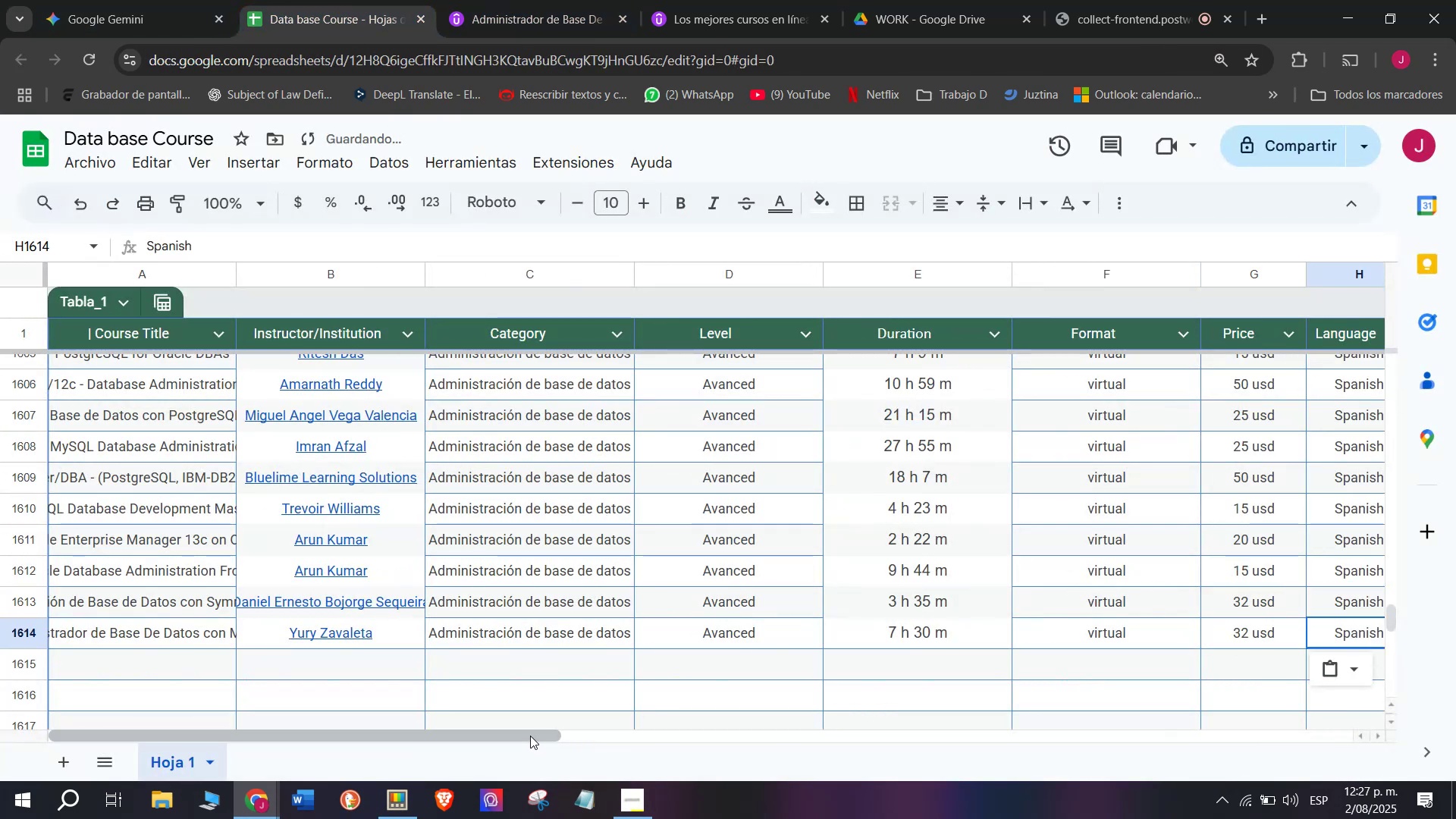 
left_click_drag(start_coordinate=[529, 735], to_coordinate=[780, 724])
 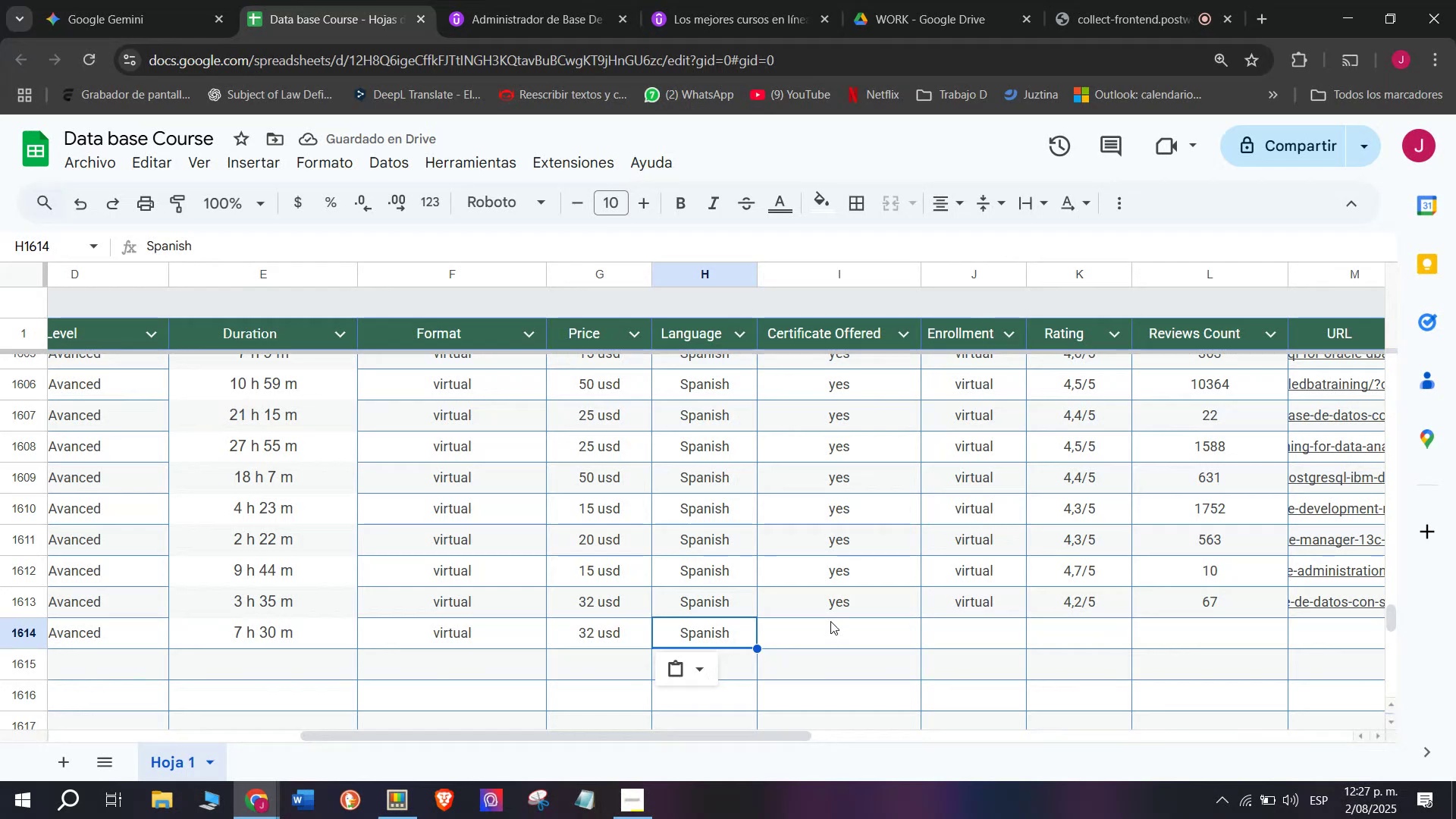 
left_click([830, 621])
 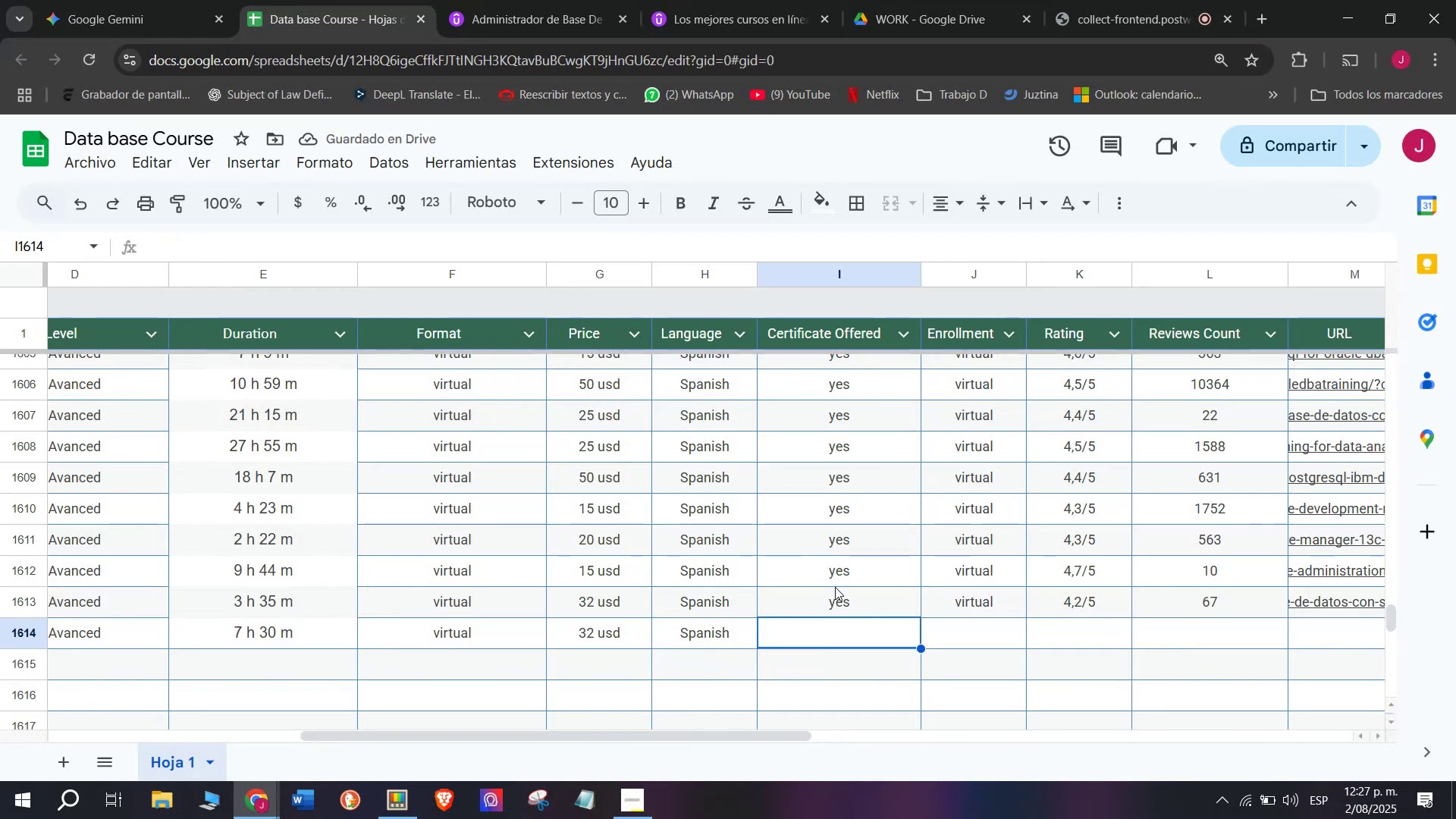 
left_click([836, 595])
 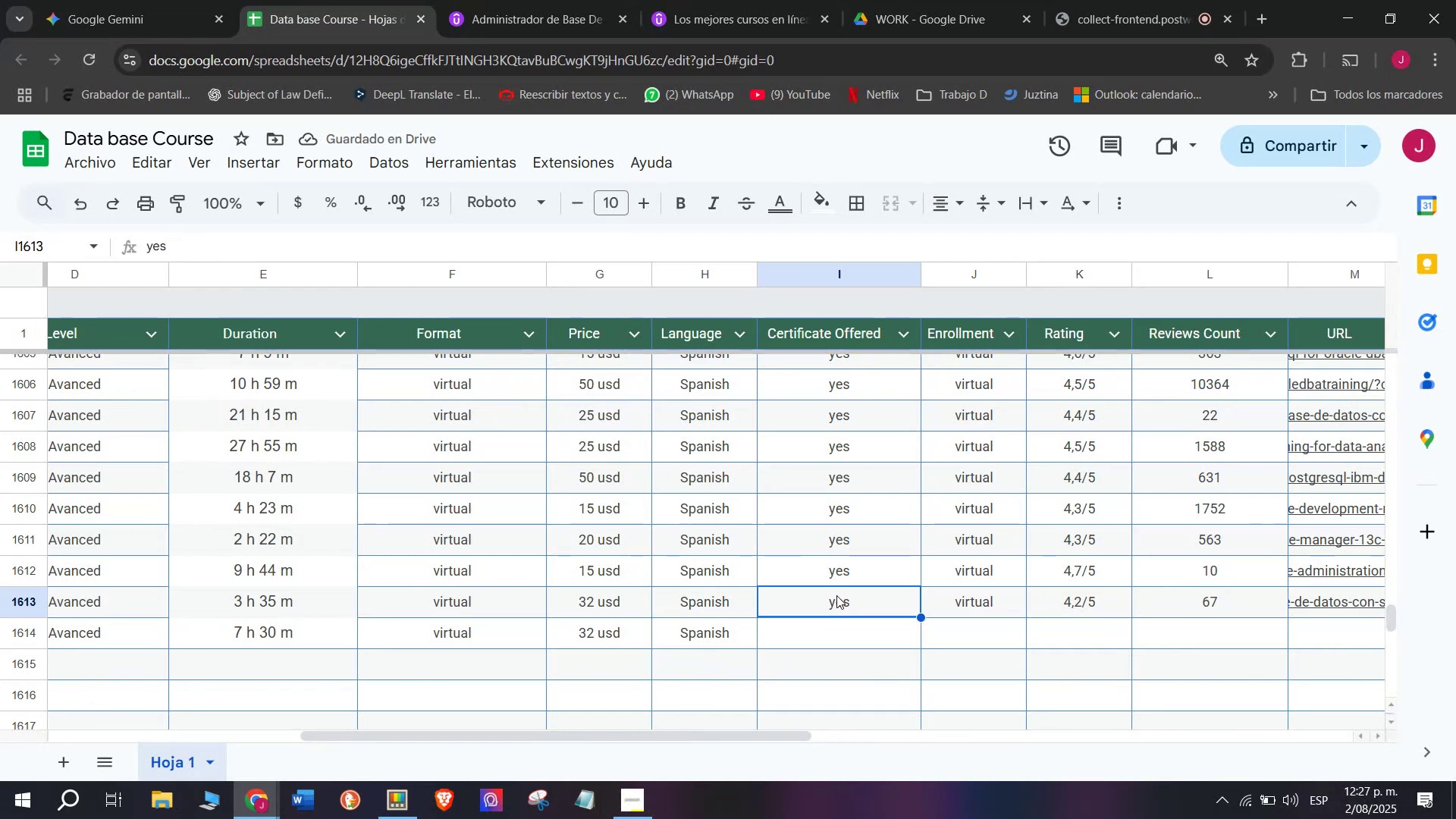 
key(Break)
 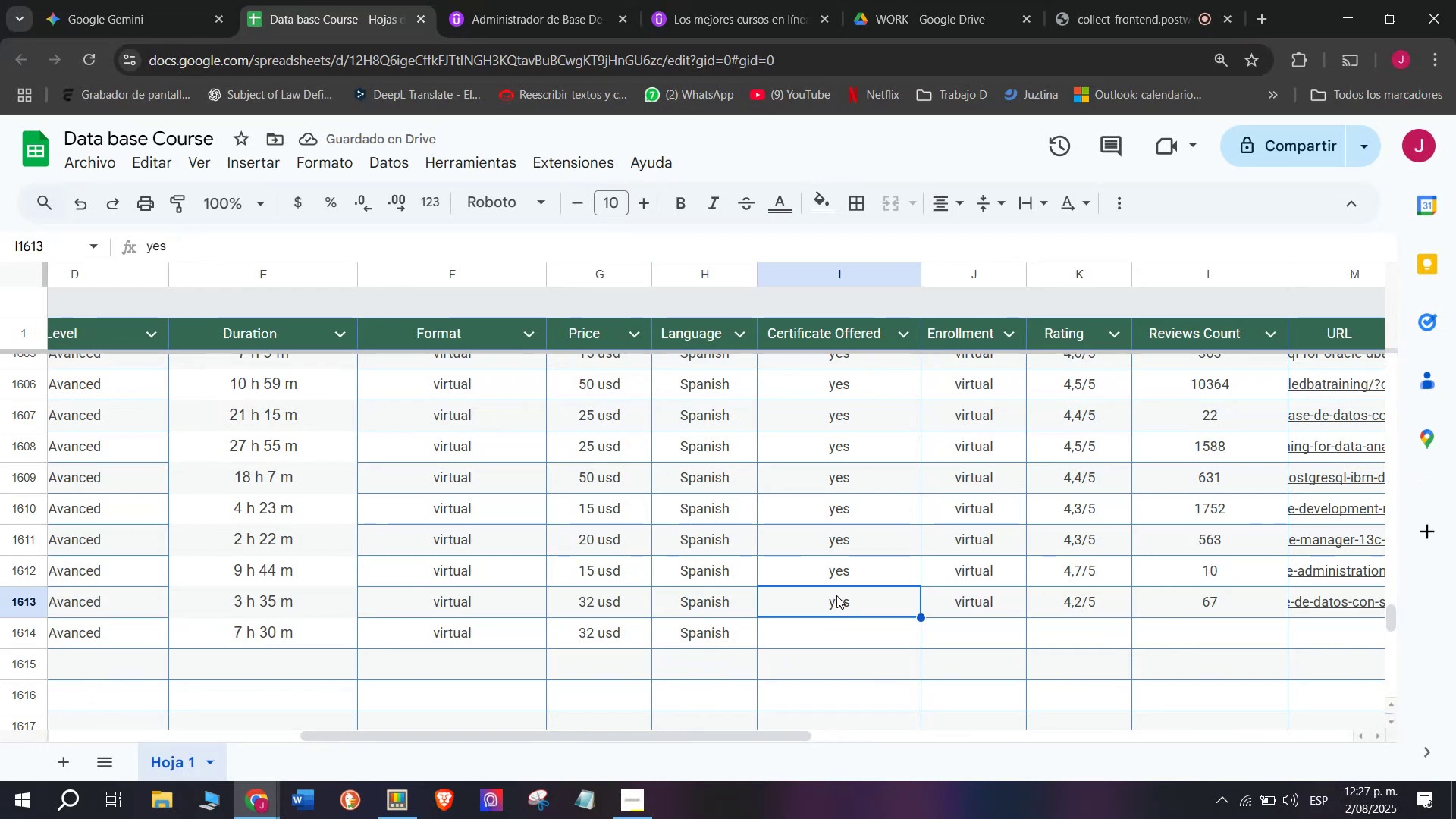 
key(Control+ControlLeft)
 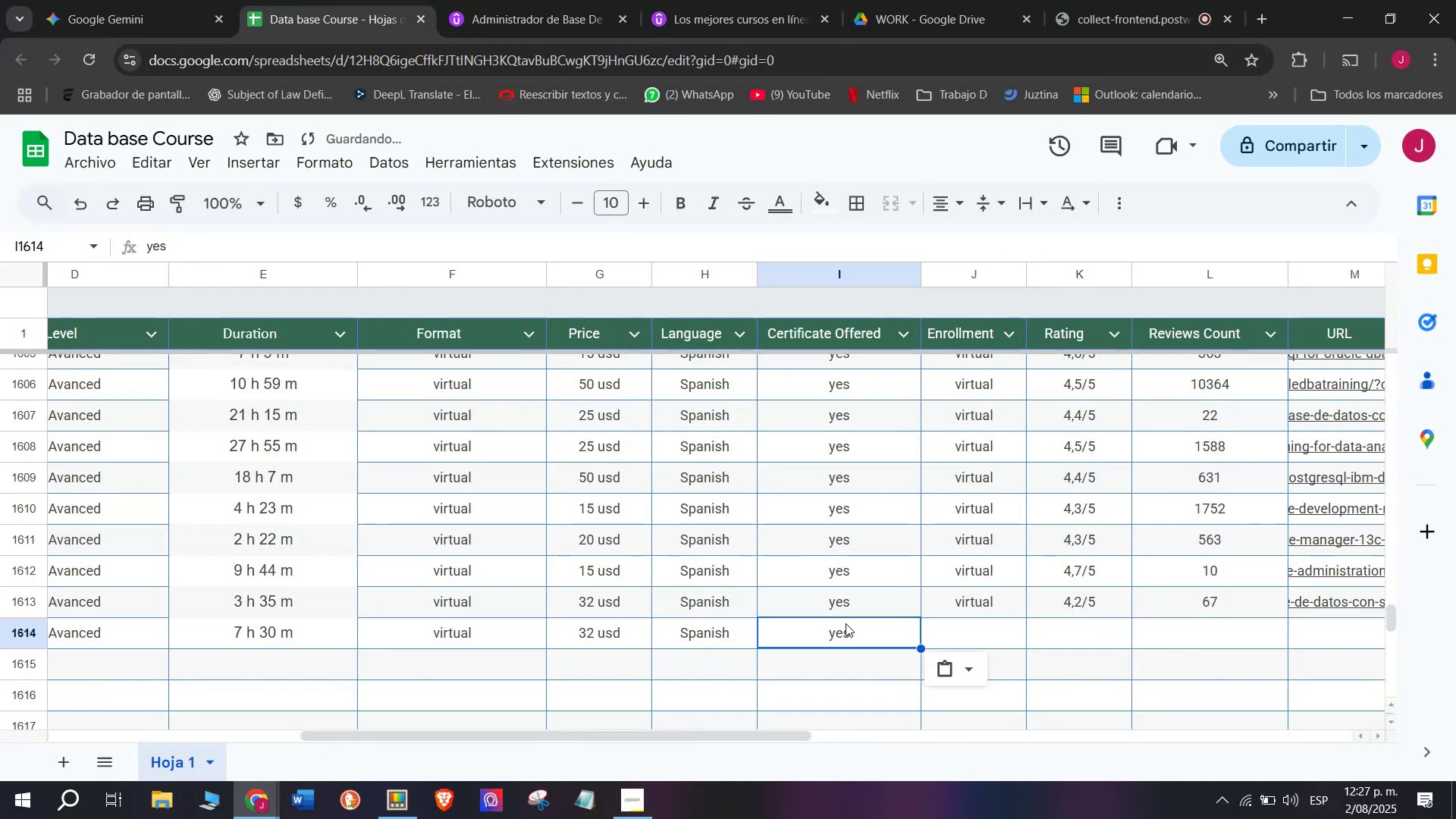 
key(Control+C)
 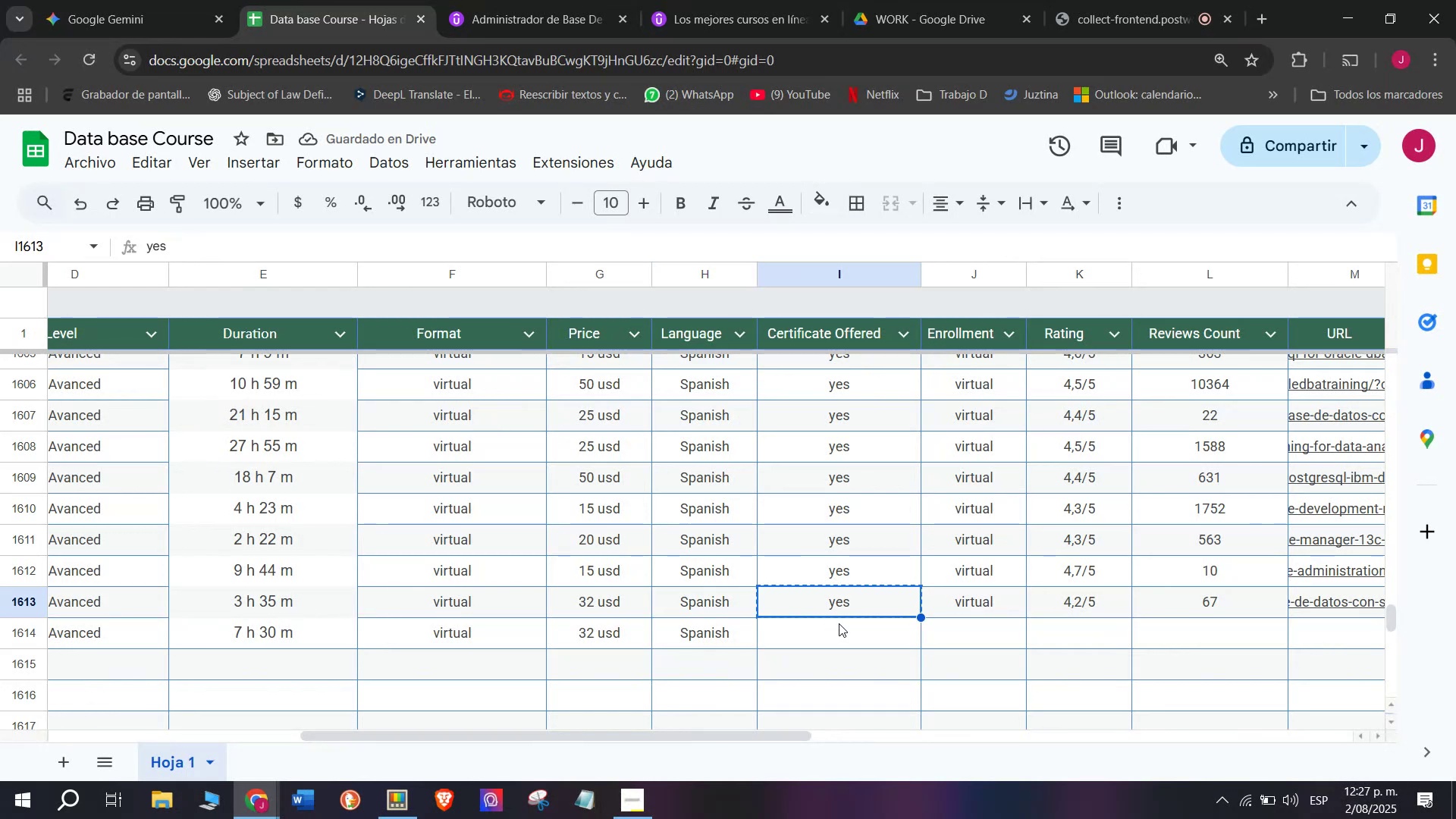 
double_click([839, 623])
 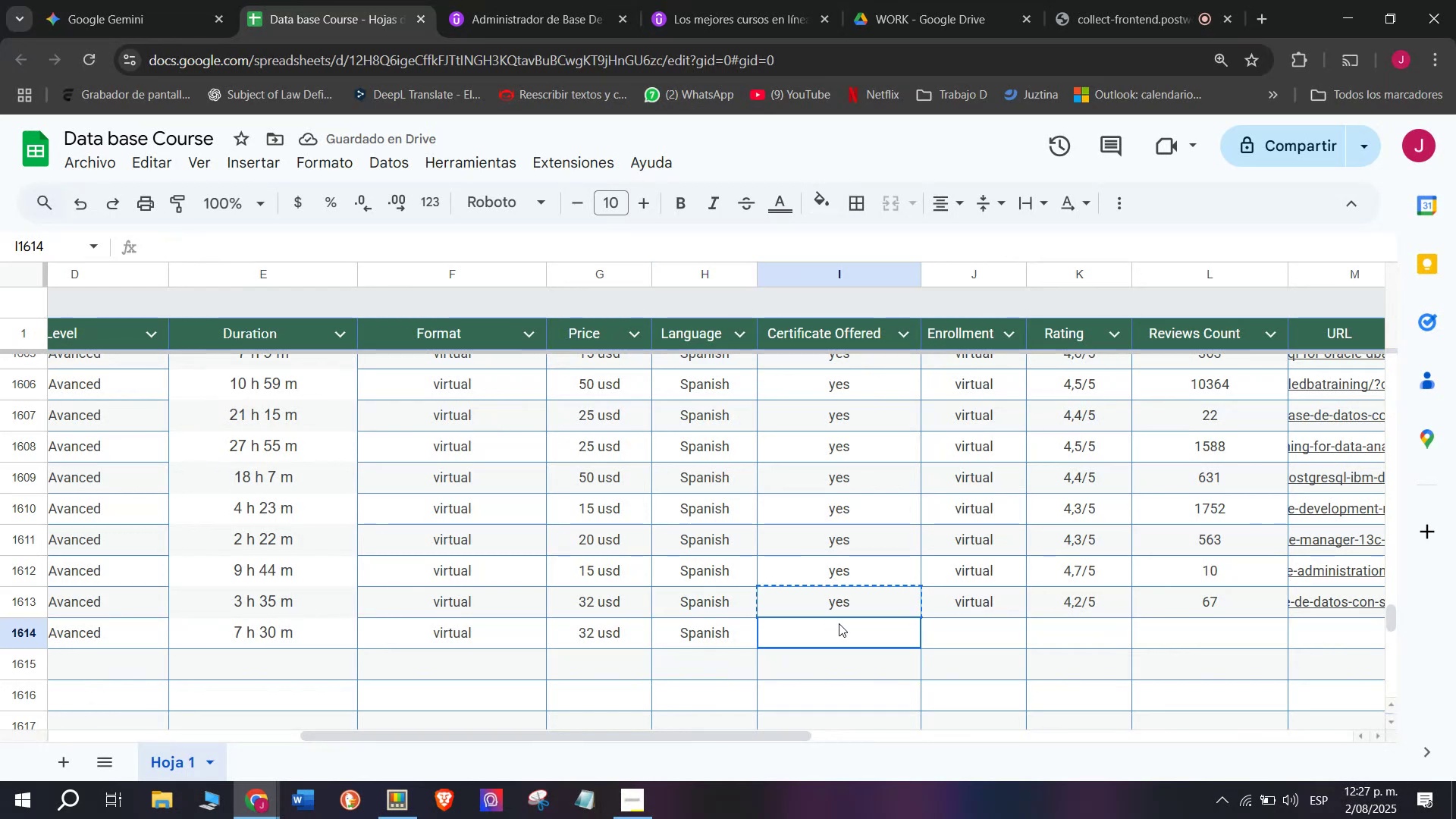 
key(Control+ControlLeft)
 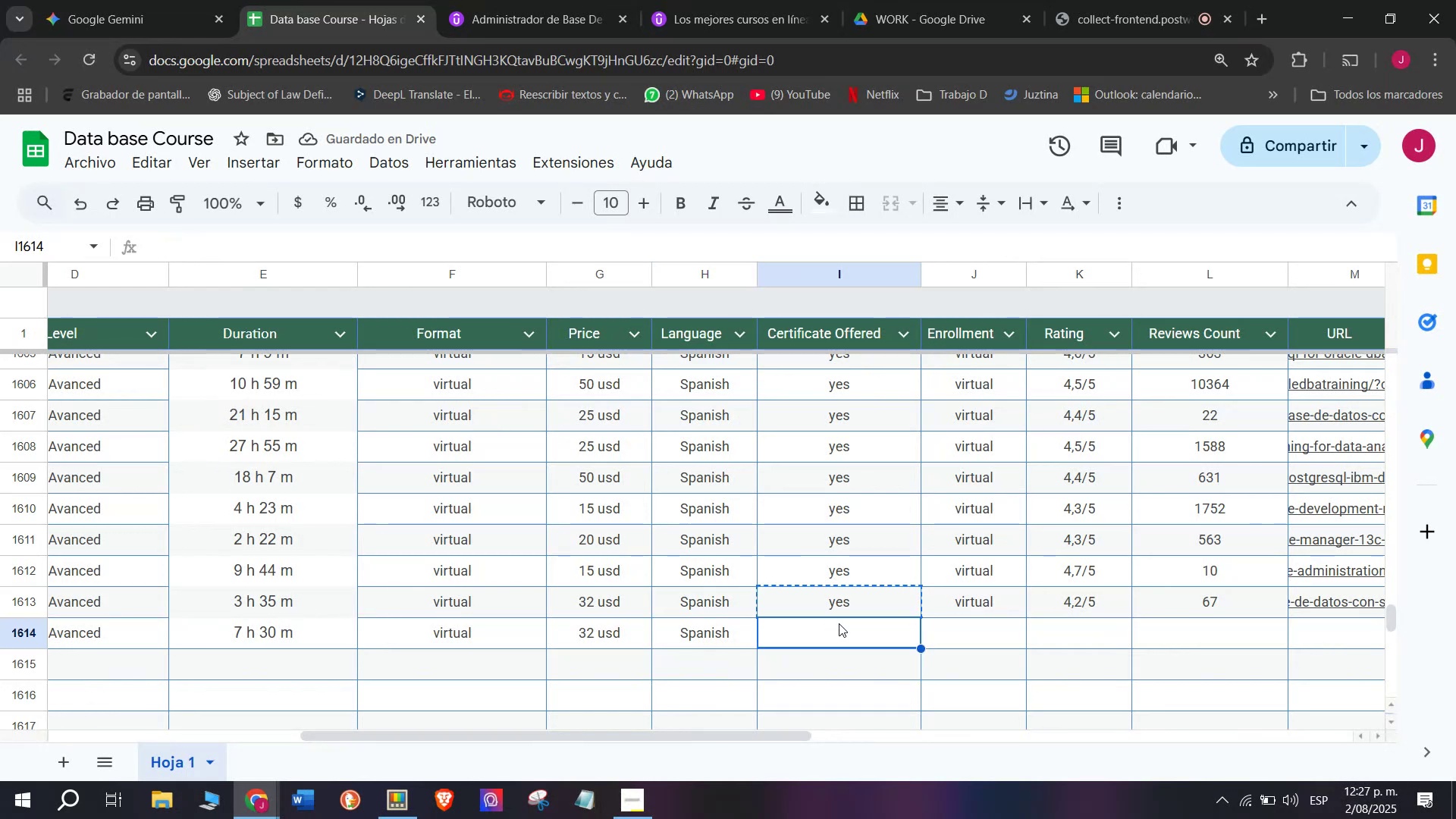 
key(Z)
 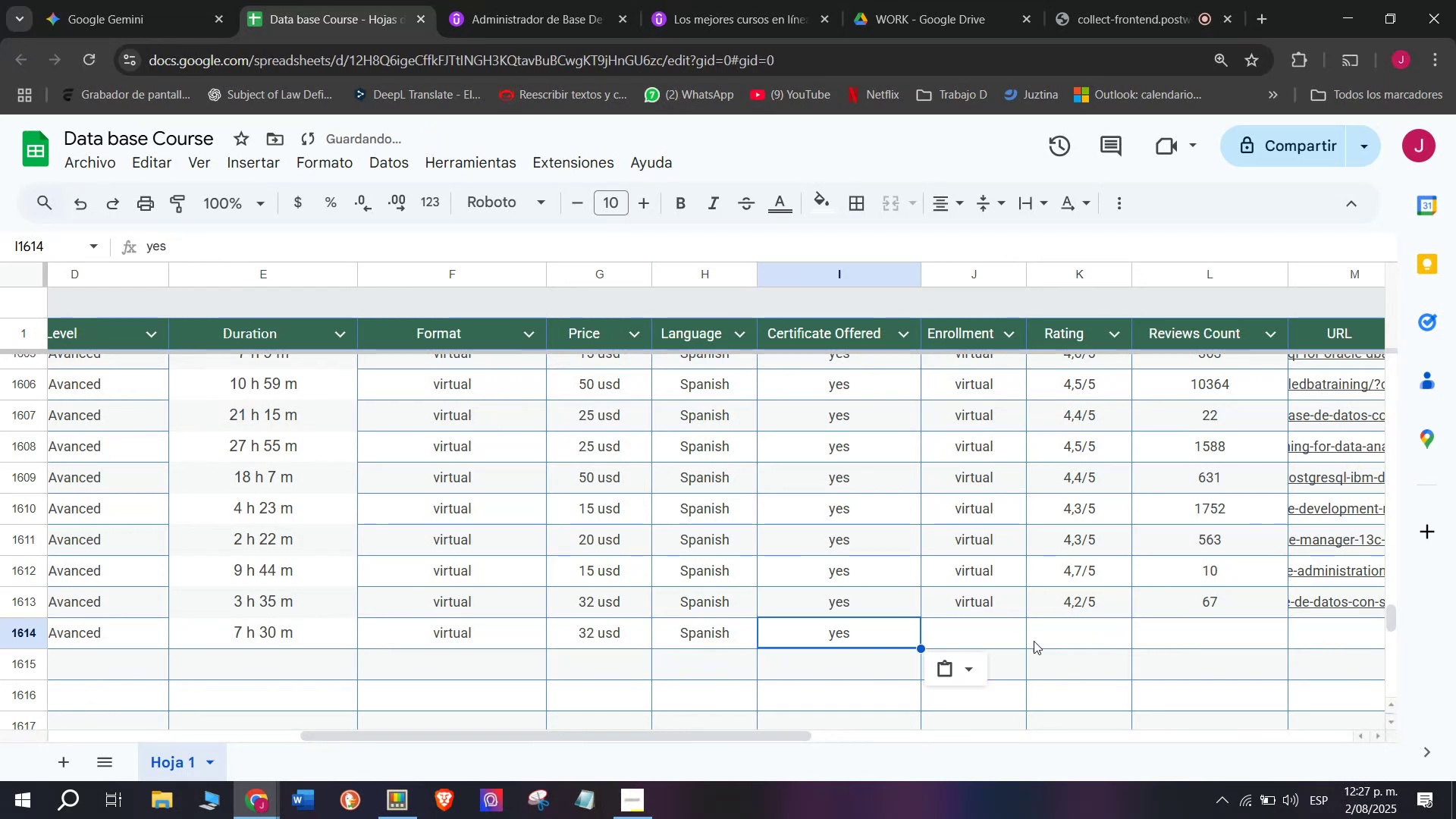 
key(Control+V)
 